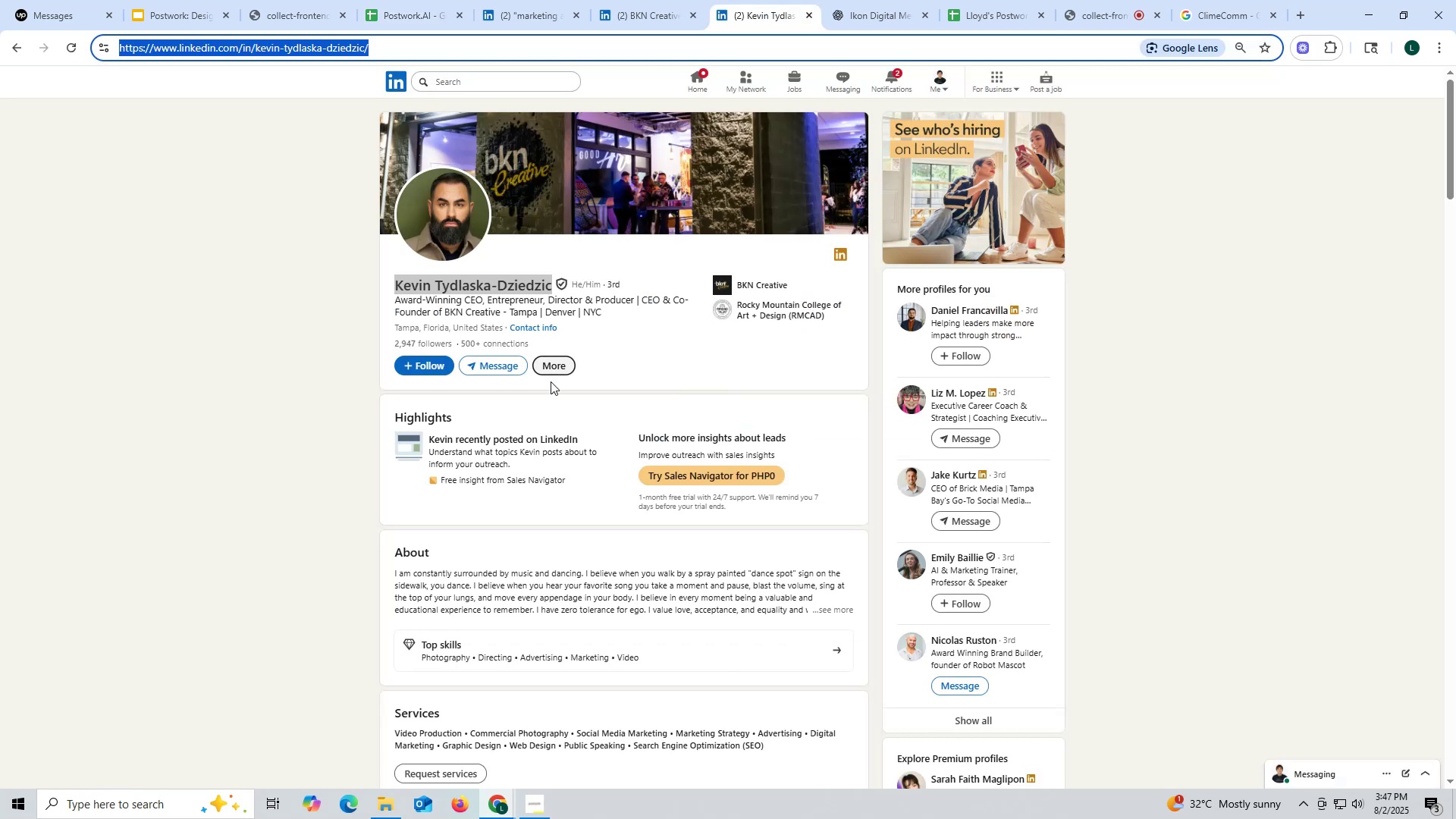 
scroll: coordinate [544, 369], scroll_direction: down, amount: 10.0
 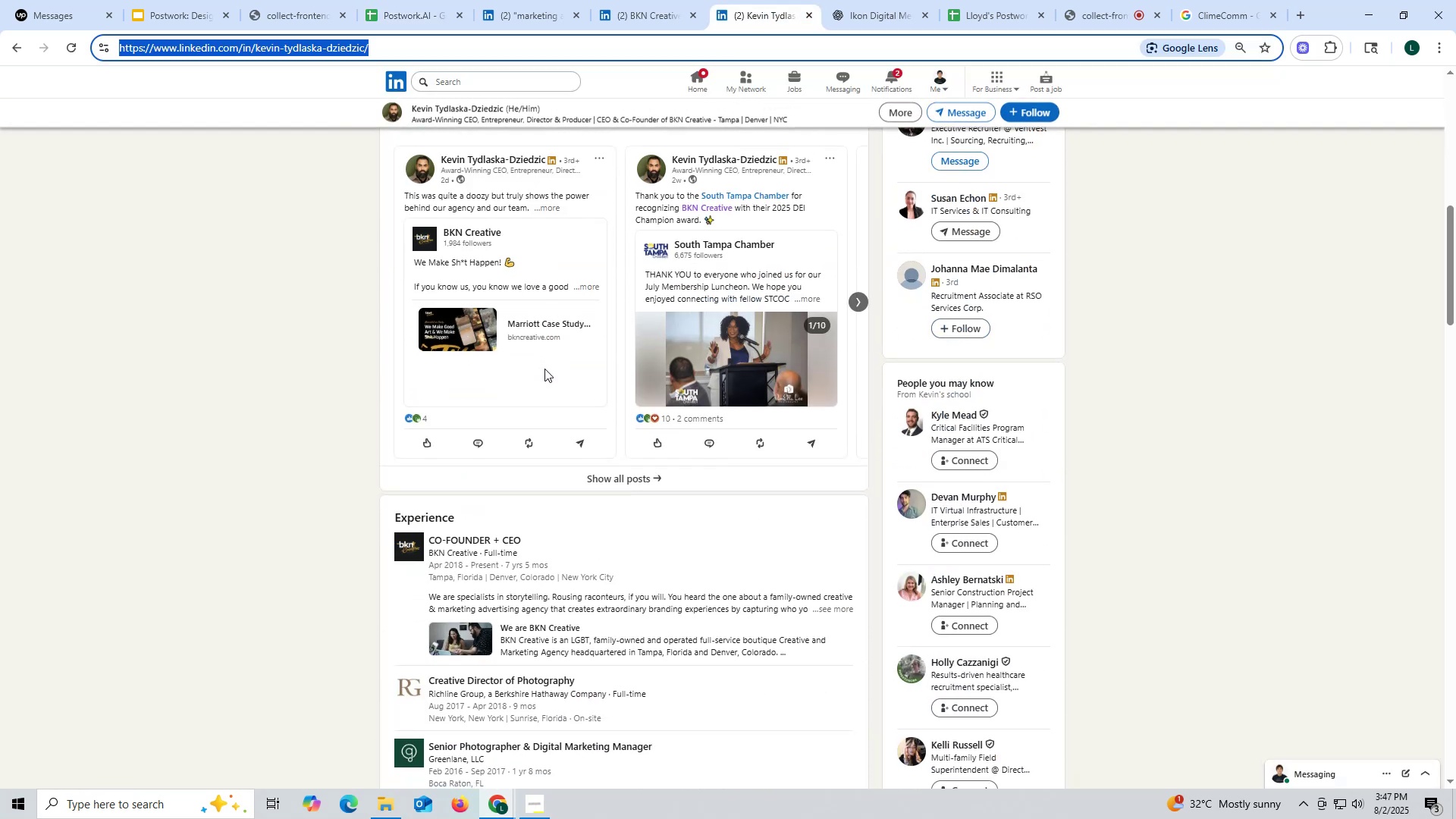 
scroll: coordinate [539, 362], scroll_direction: up, amount: 11.0
 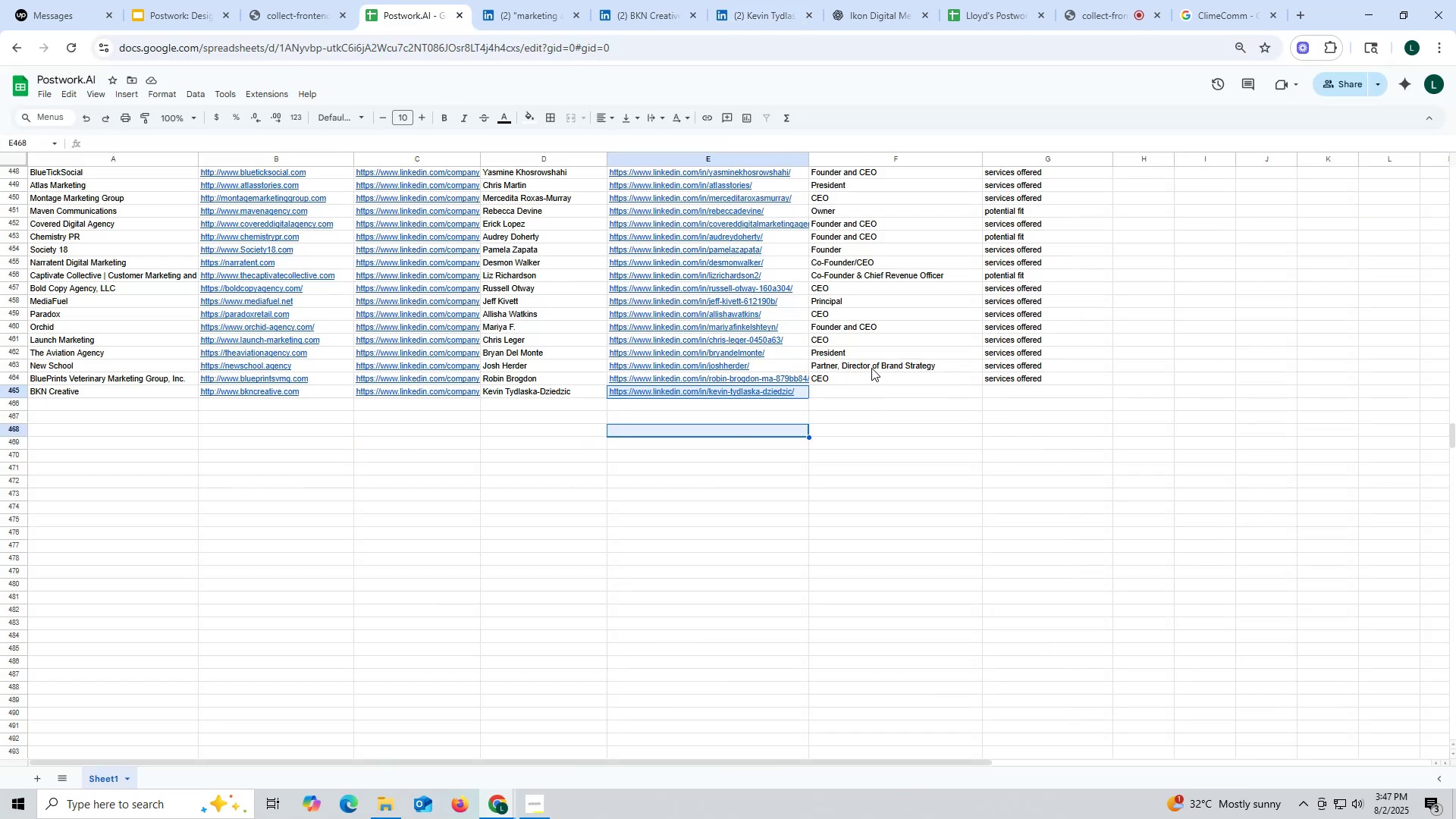 
left_click([846, 261])
 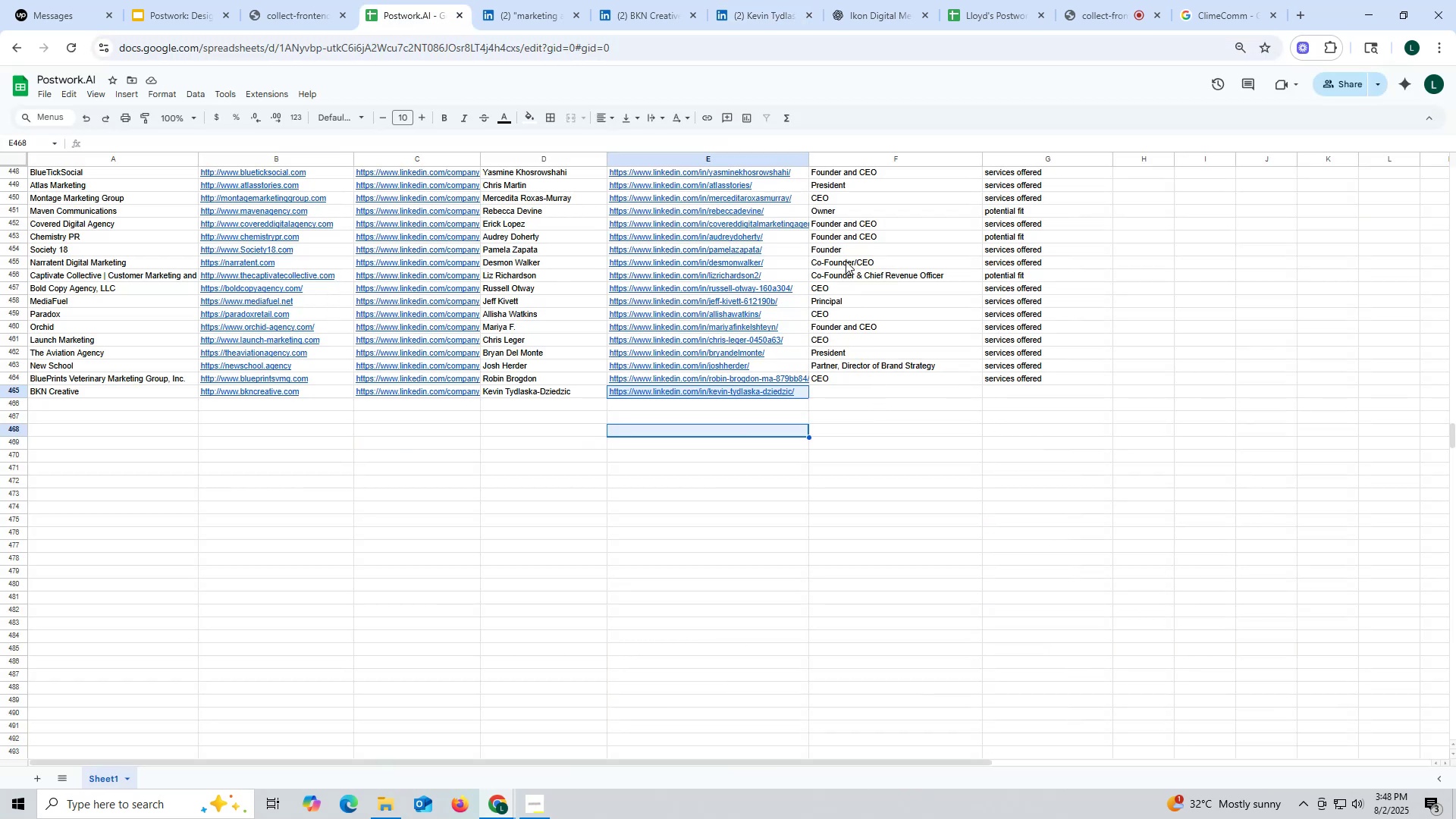 
key(Control+ControlLeft)
 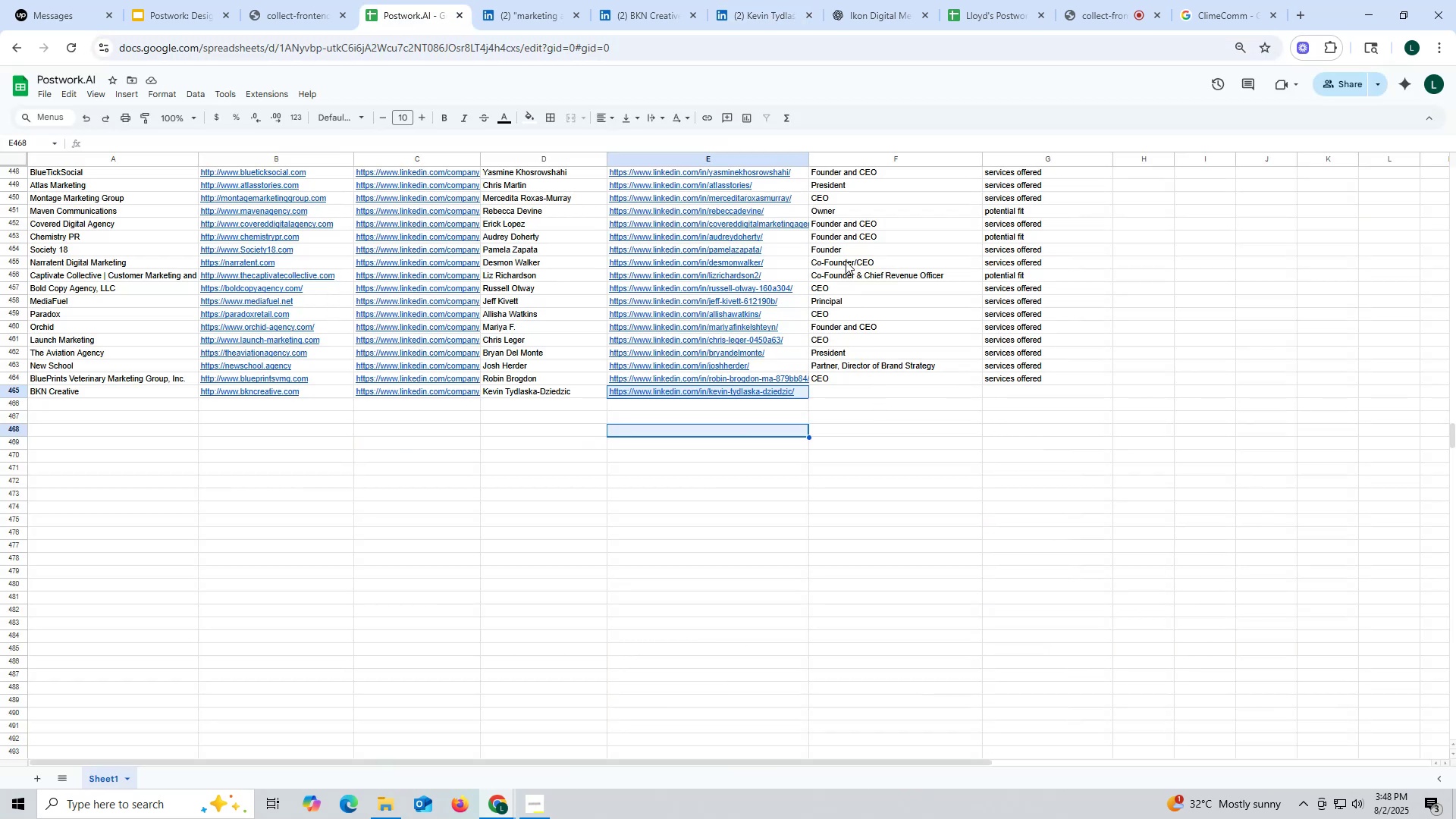 
key(Control+C)
 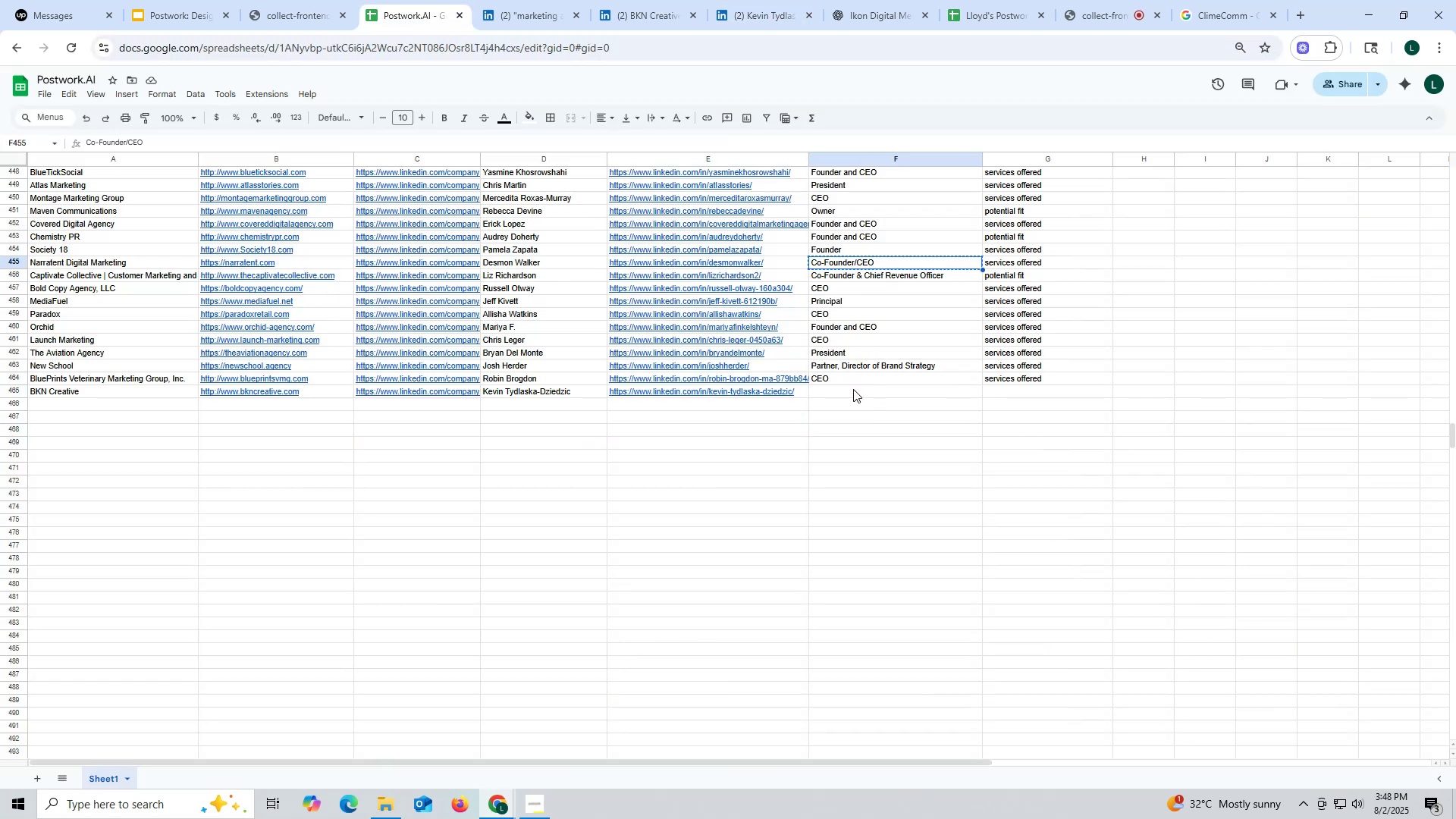 
key(Control+ControlLeft)
 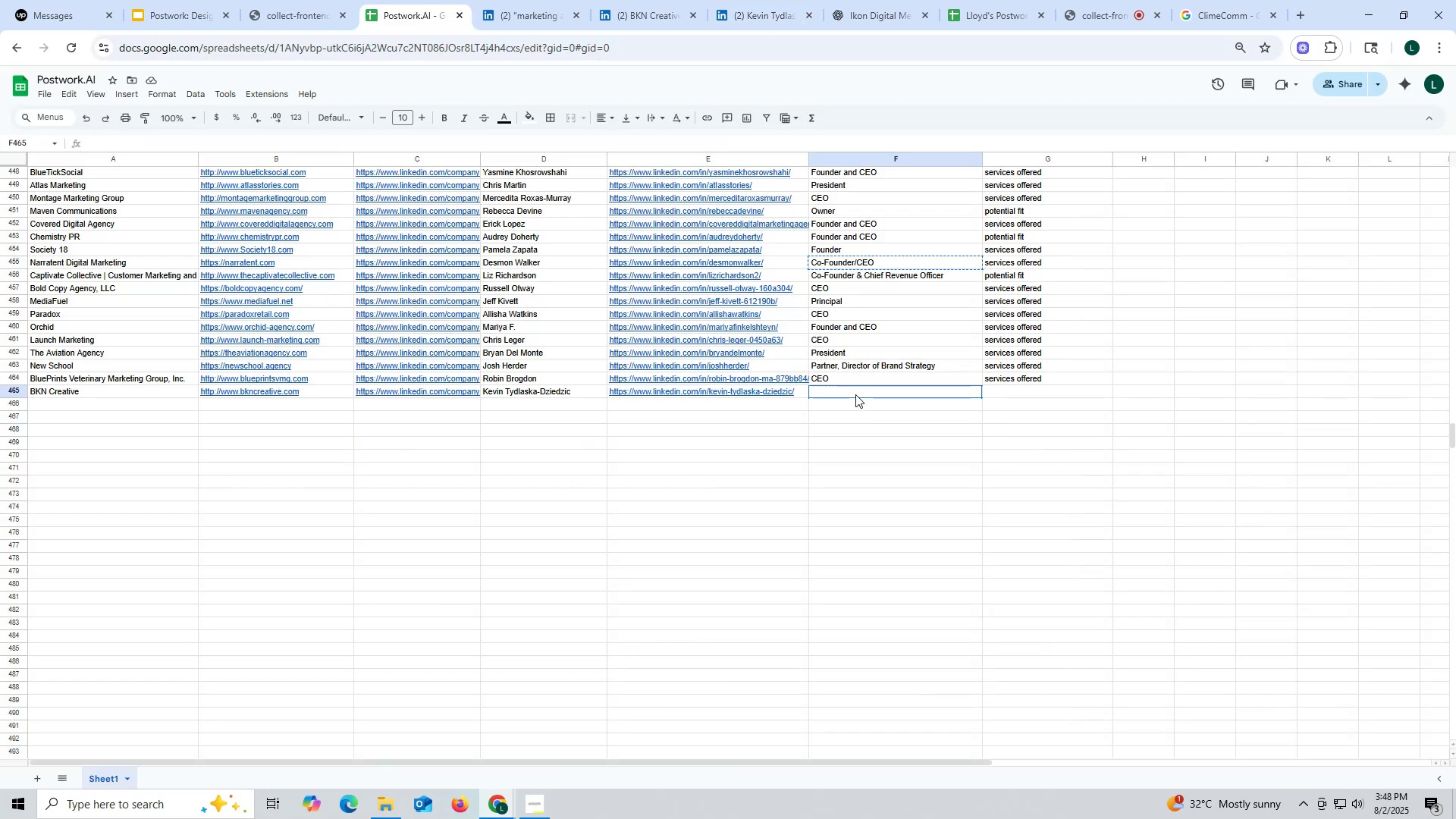 
left_click([855, 394])
 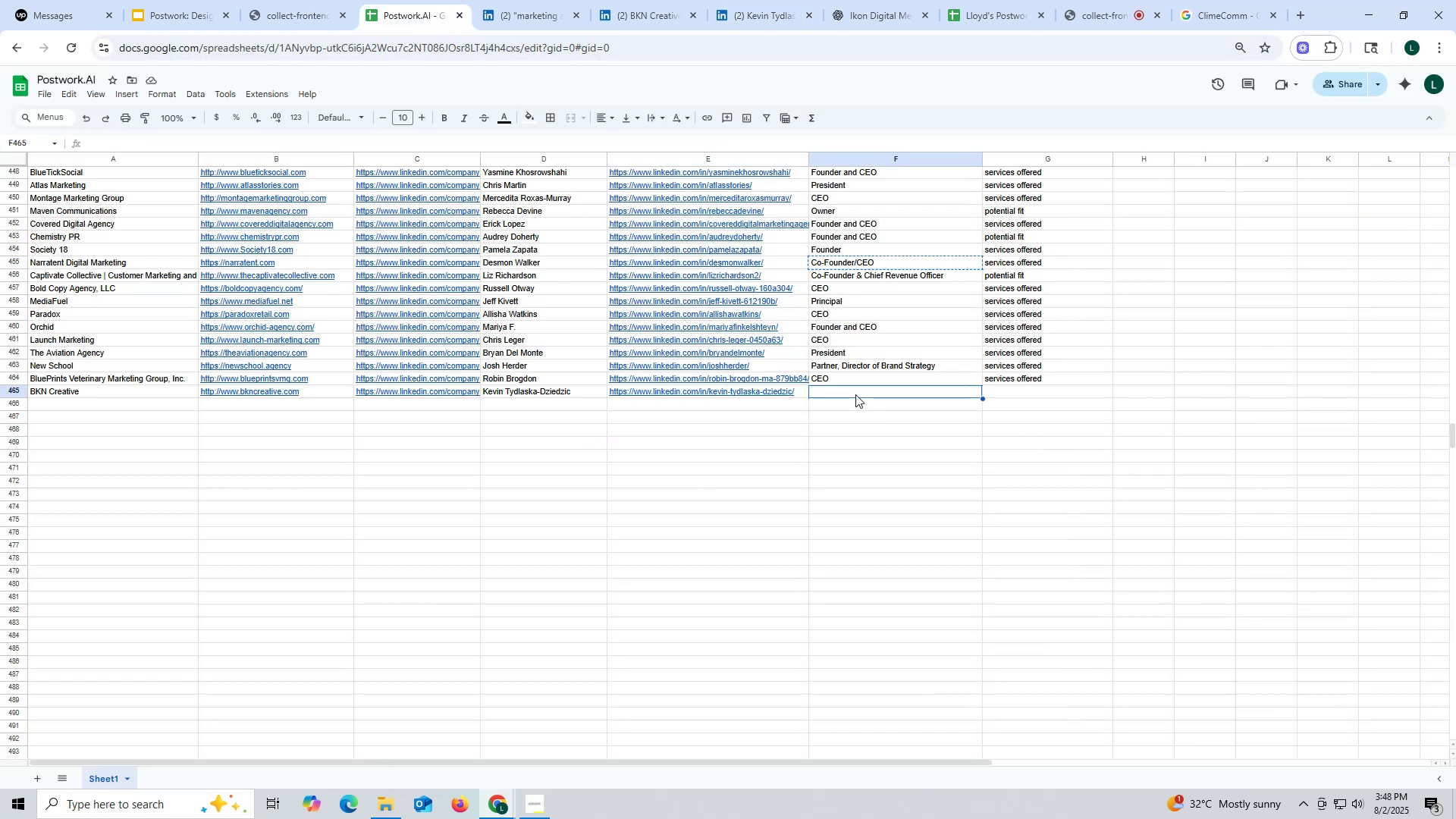 
key(Control+V)
 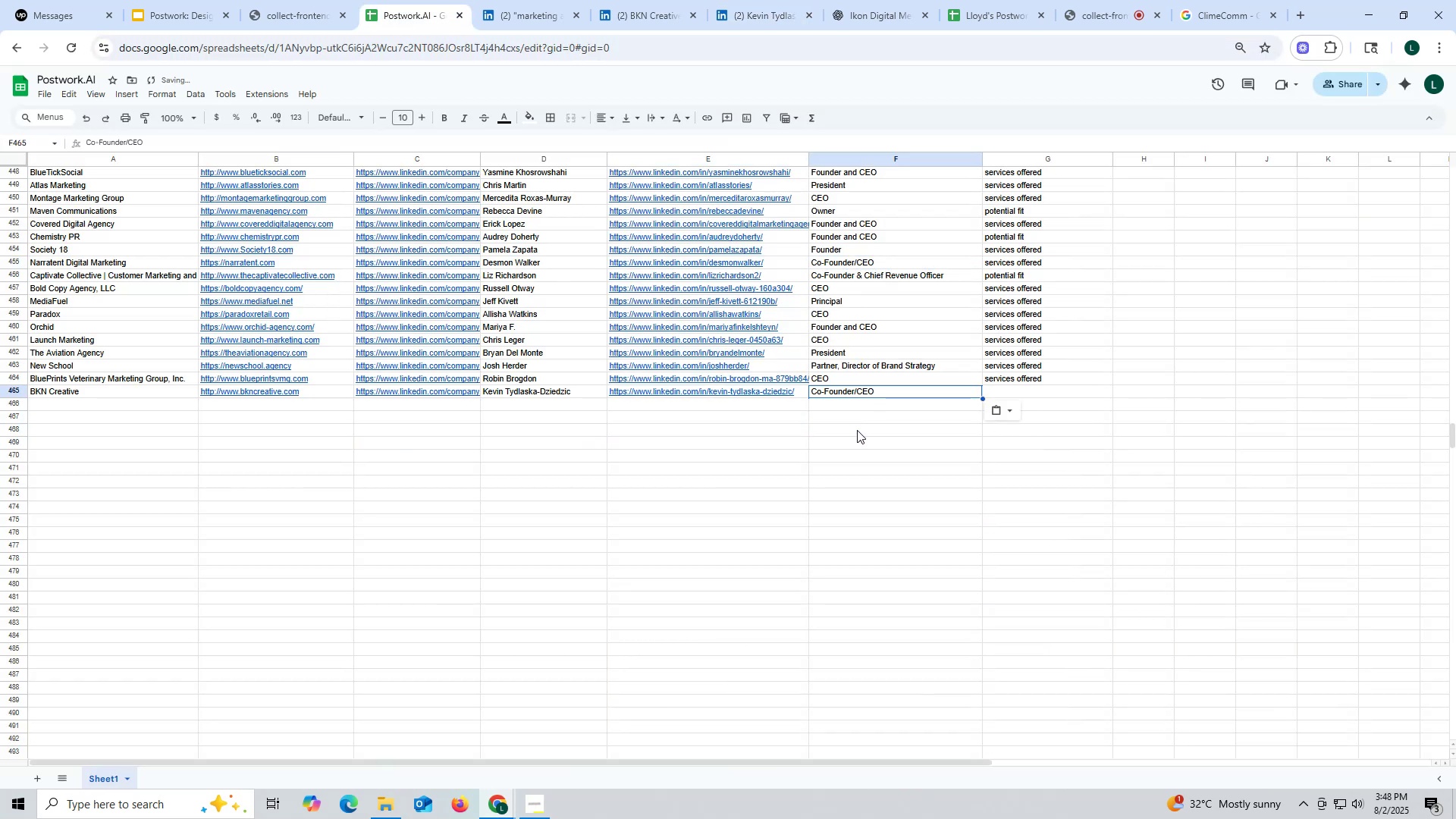 
double_click([857, 430])
 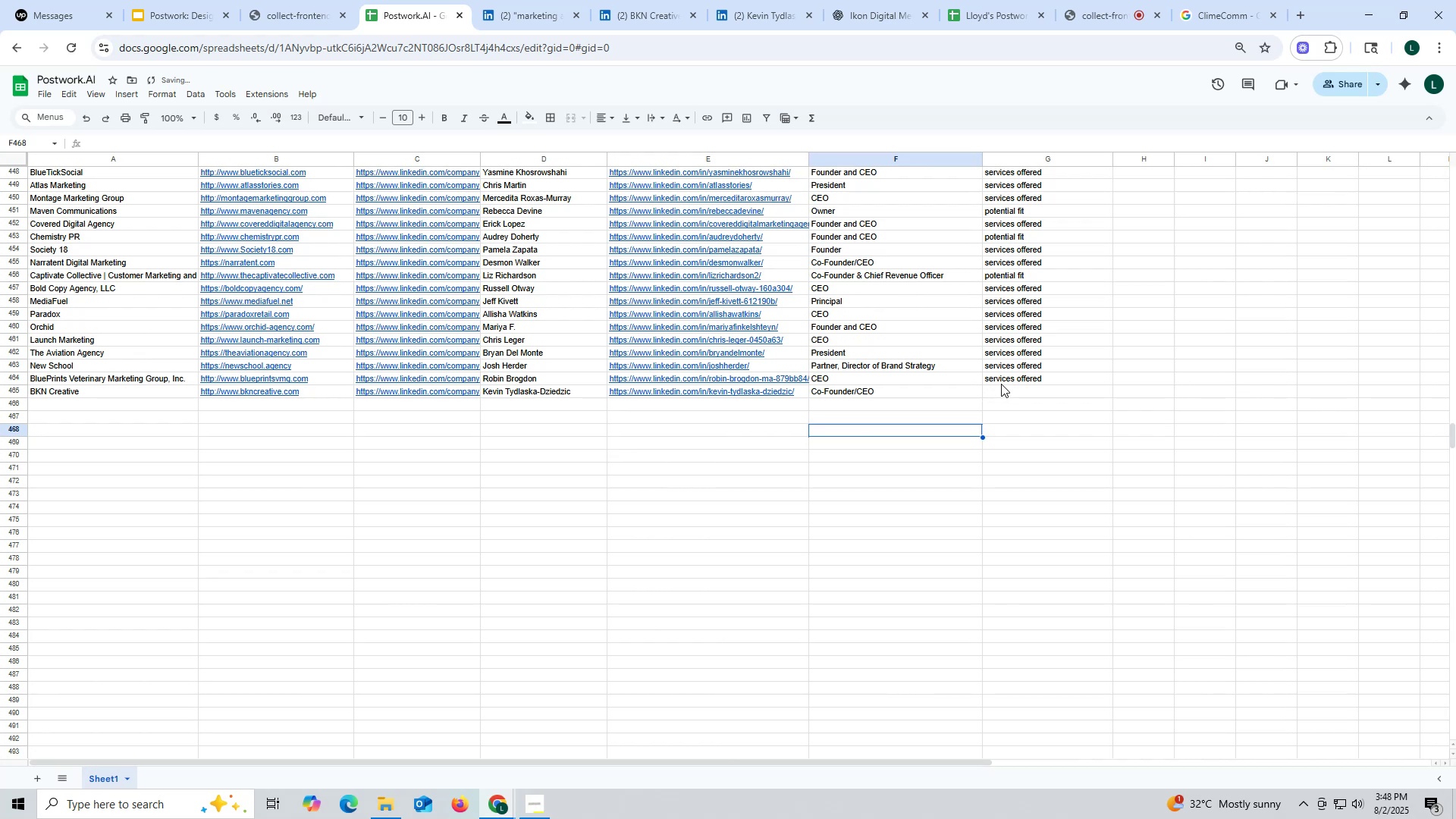 
left_click([1001, 383])
 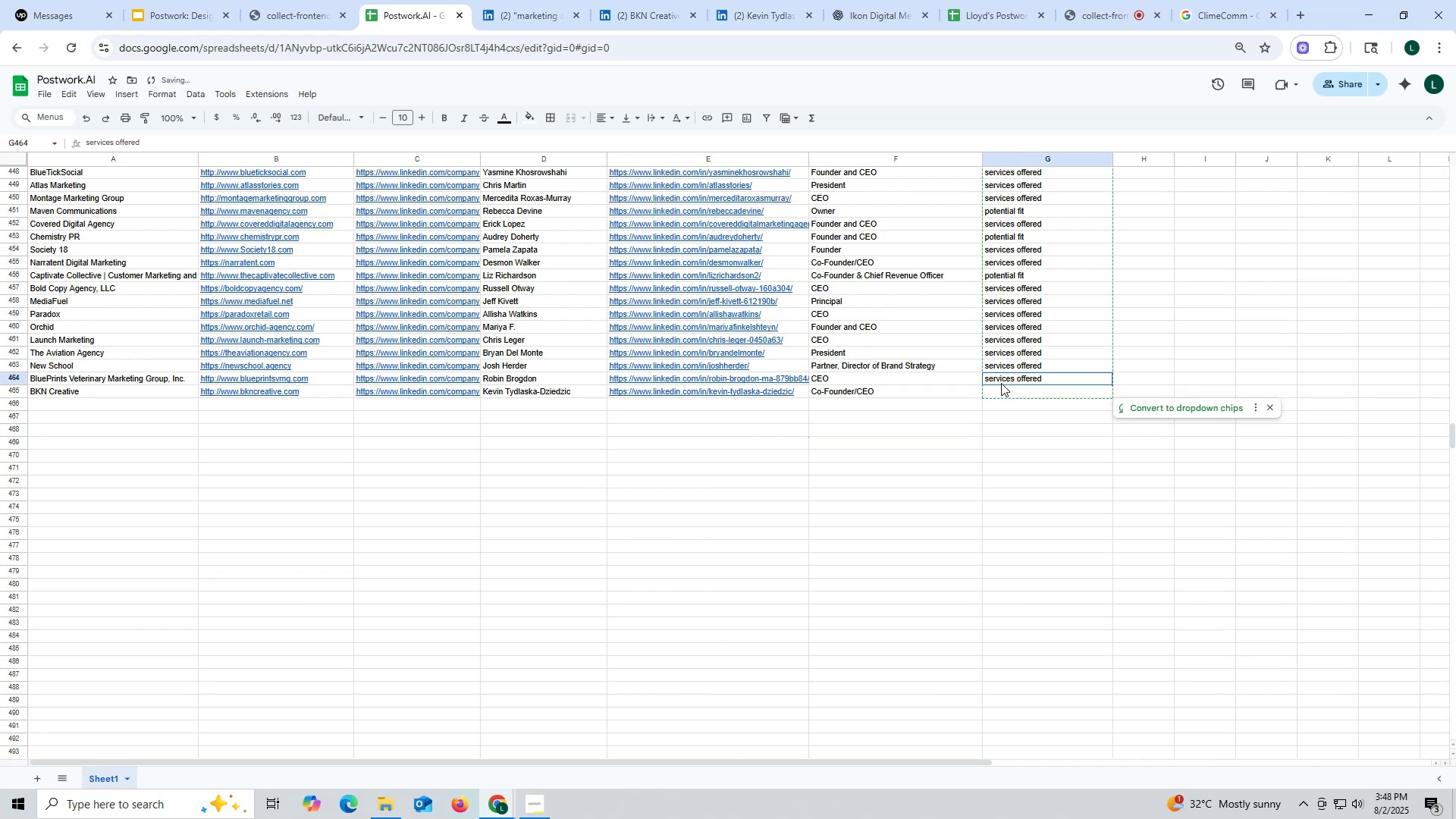 
key(Control+ControlLeft)
 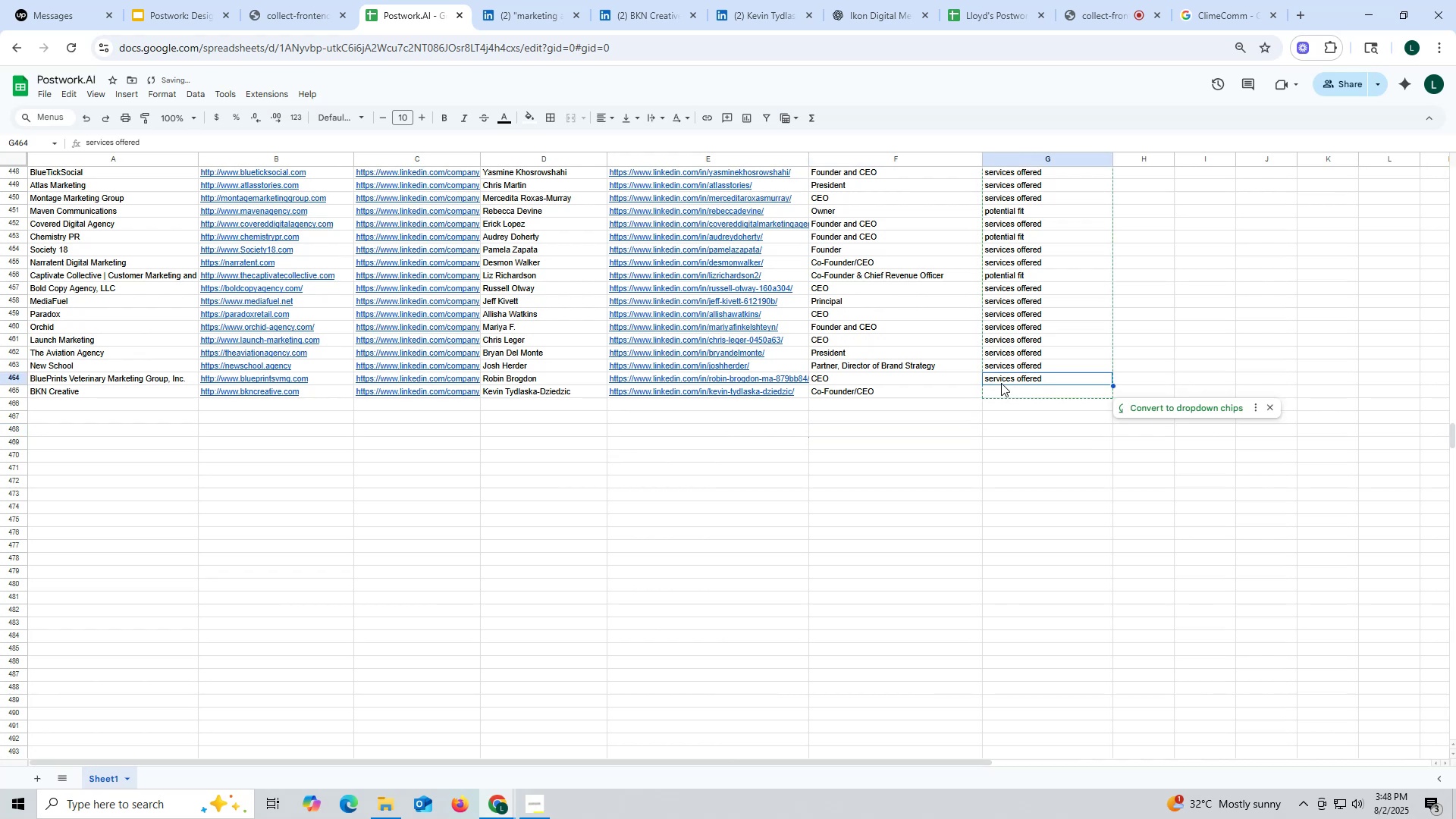 
key(Control+C)
 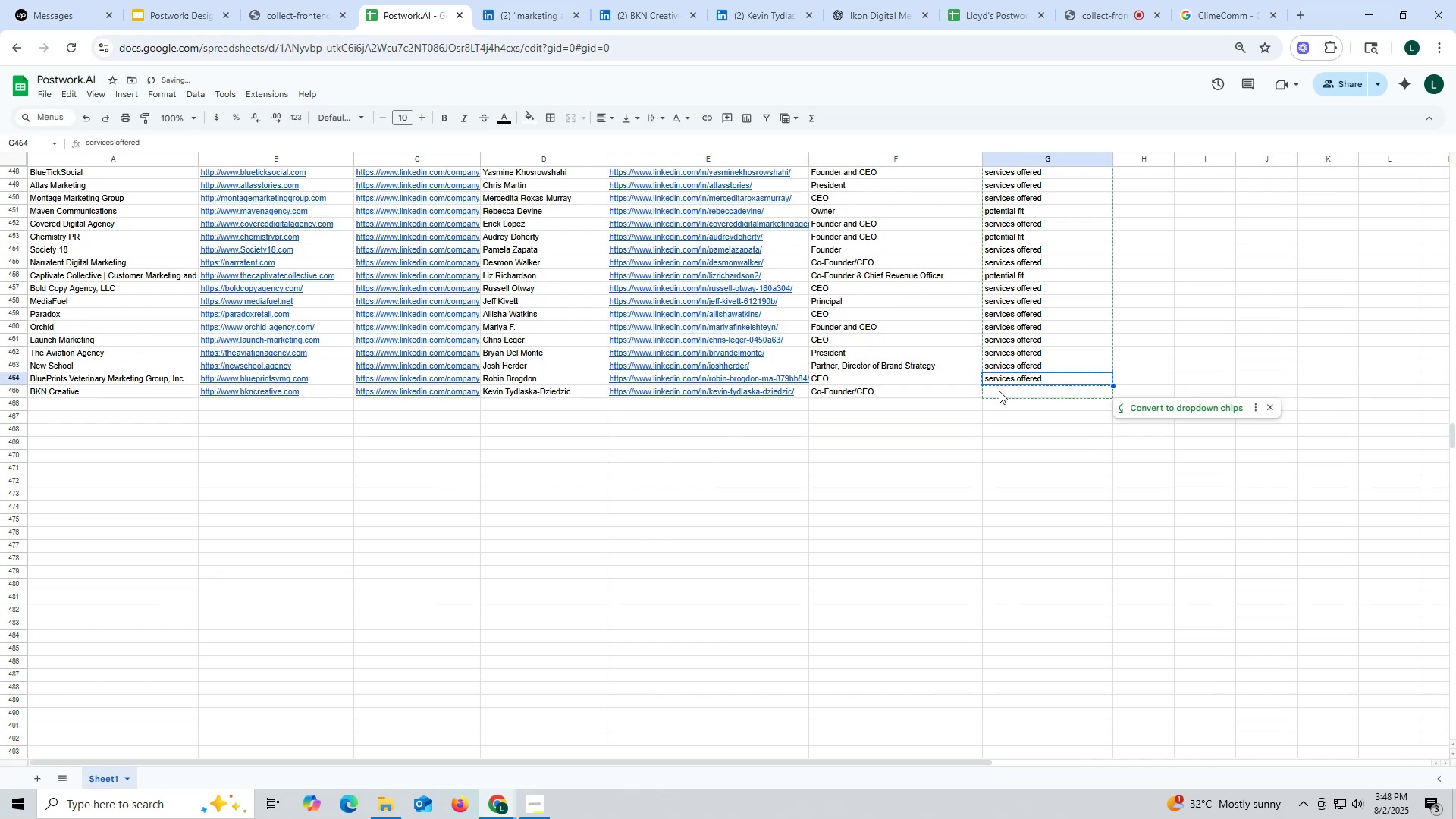 
left_click([999, 390])
 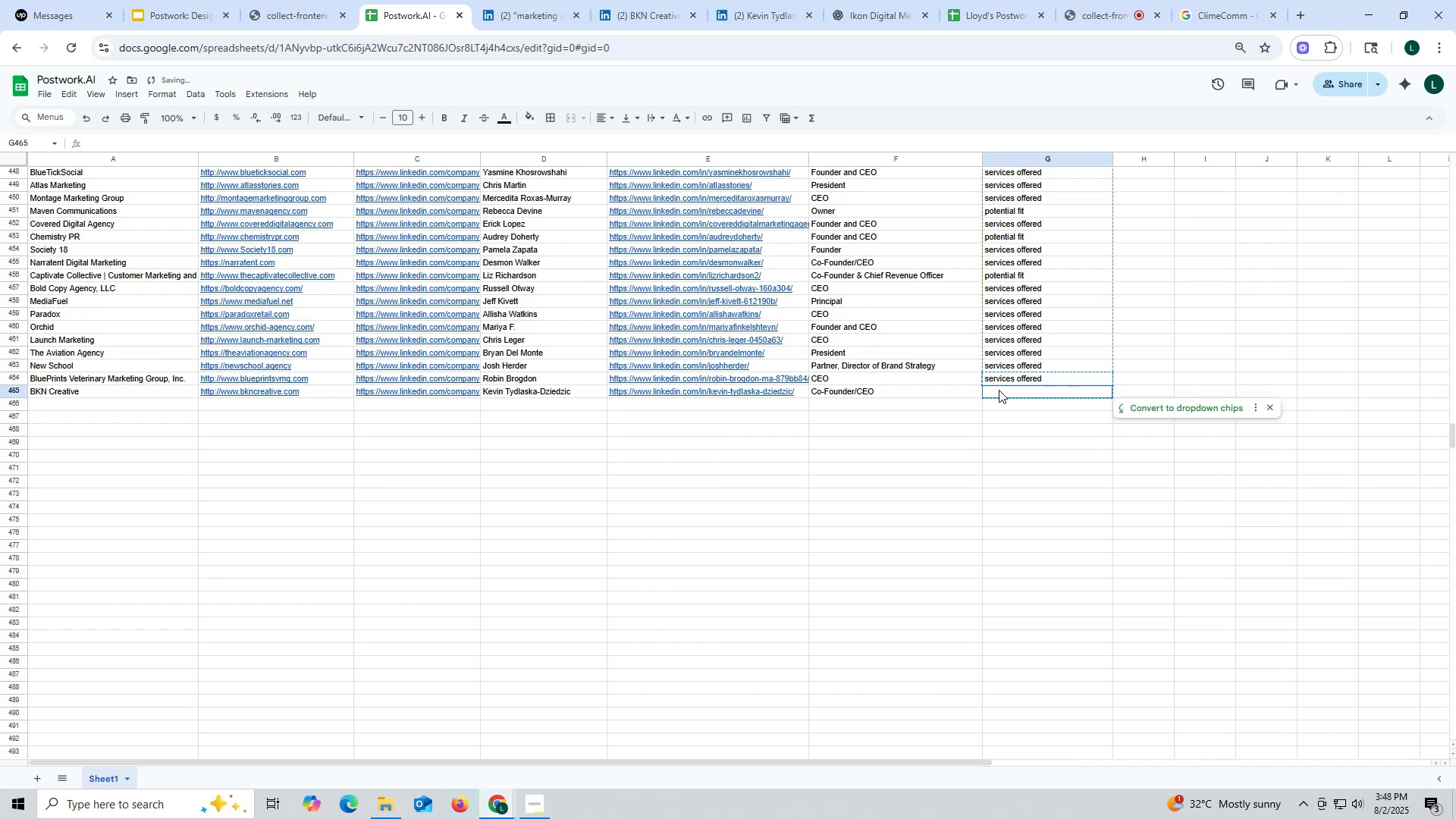 
key(Control+ControlLeft)
 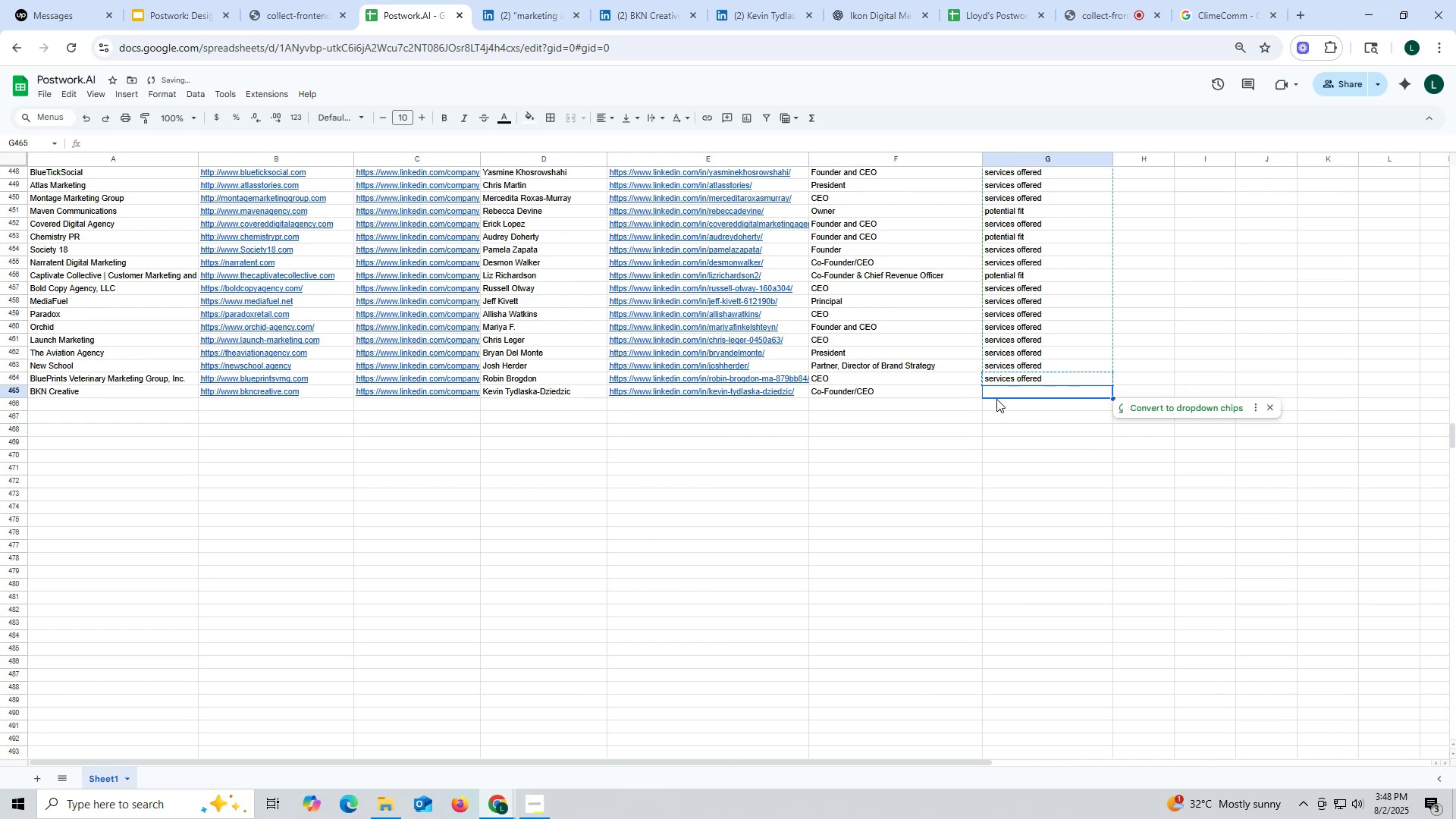 
key(Control+V)
 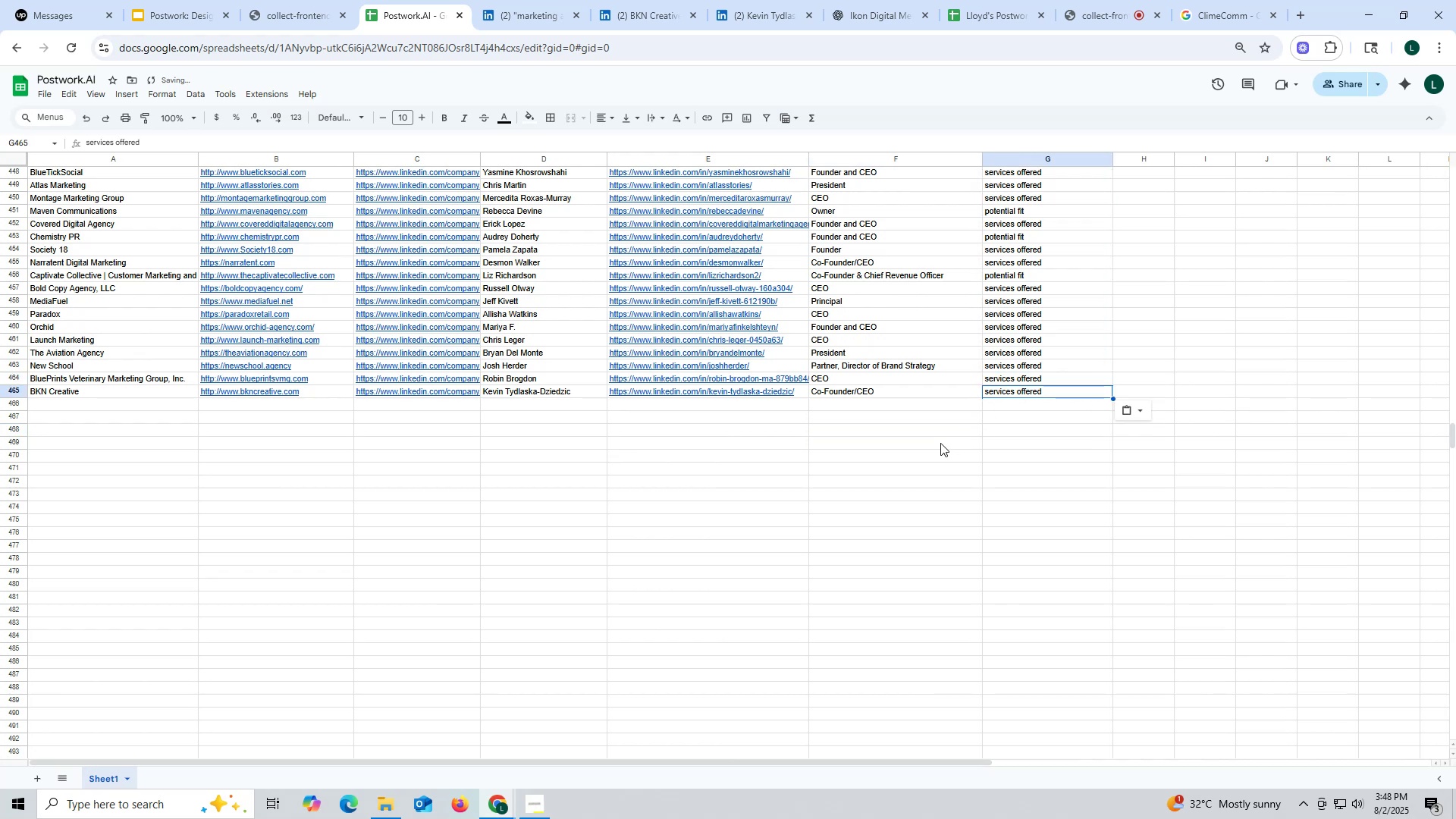 
double_click([940, 443])
 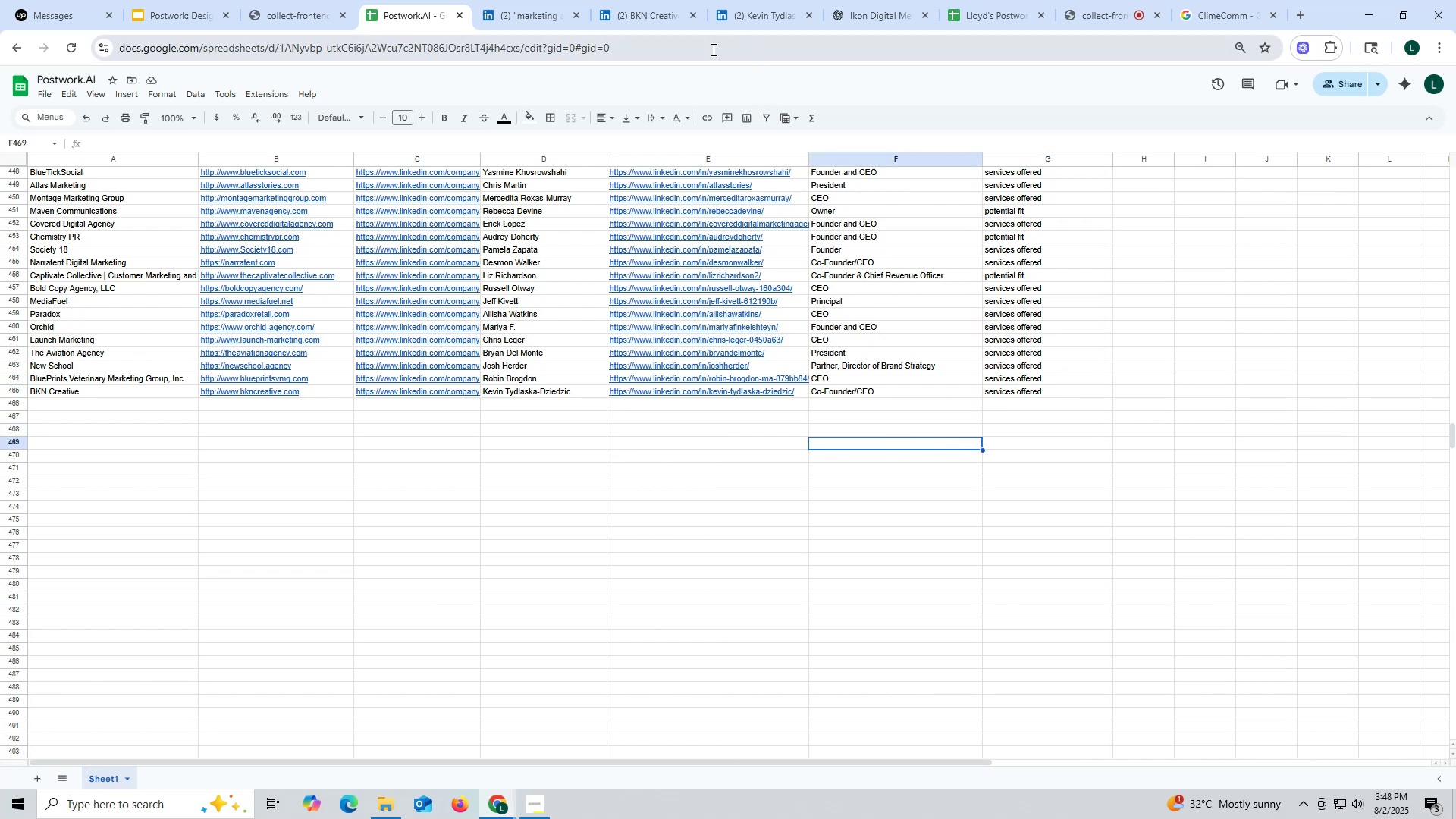 
wait(7.54)
 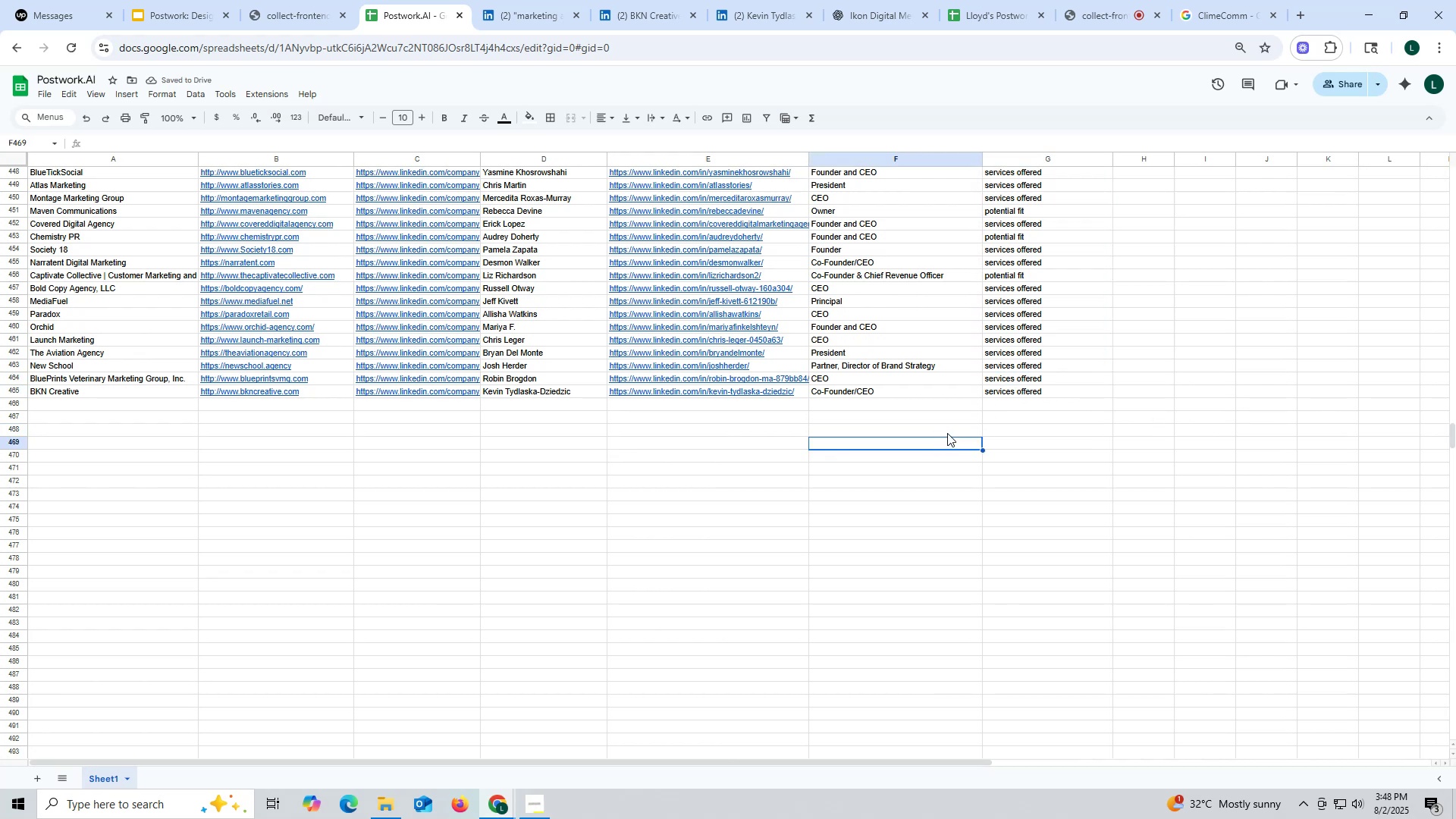 
left_click([694, 18])
 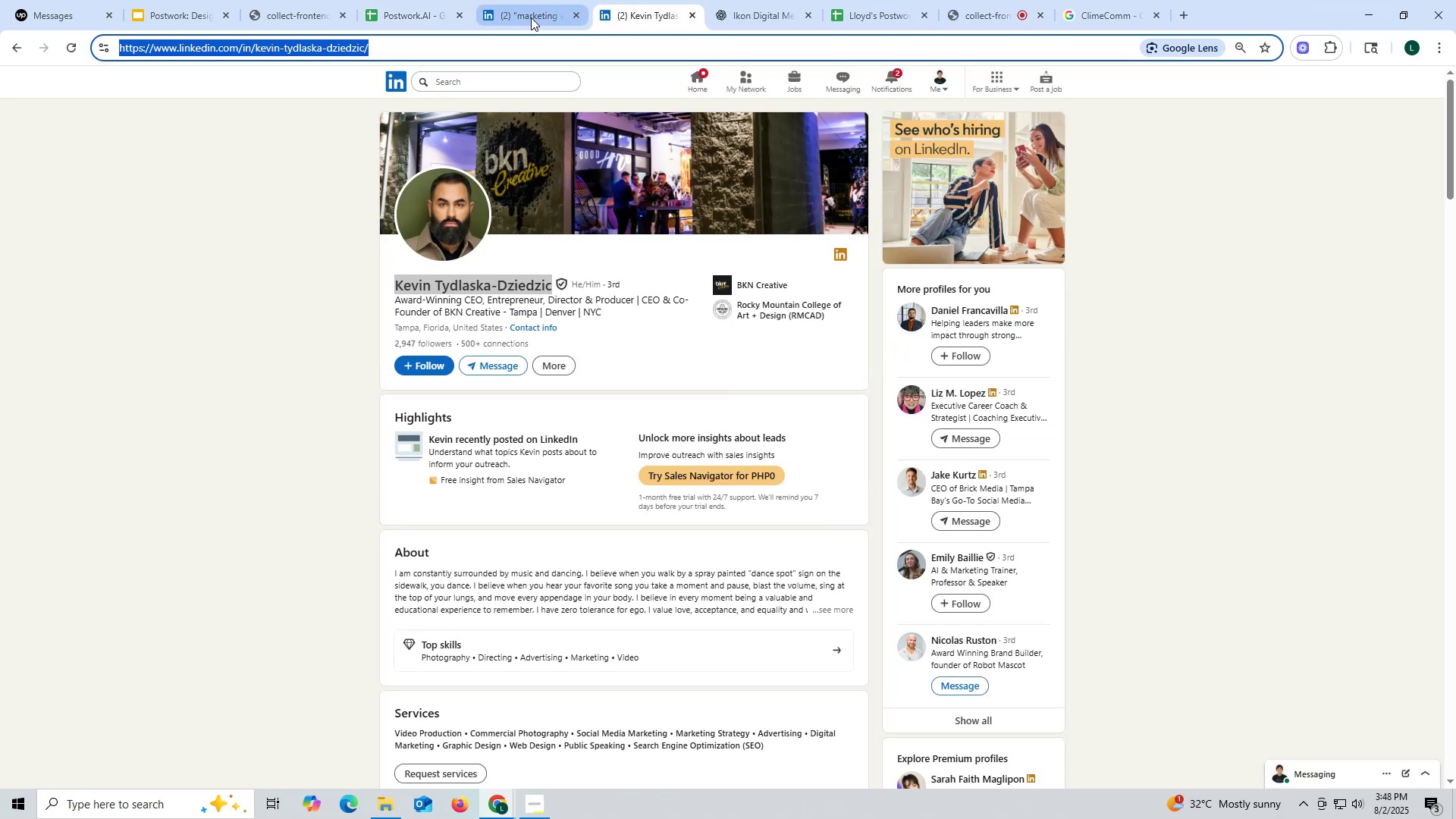 
left_click([528, 17])
 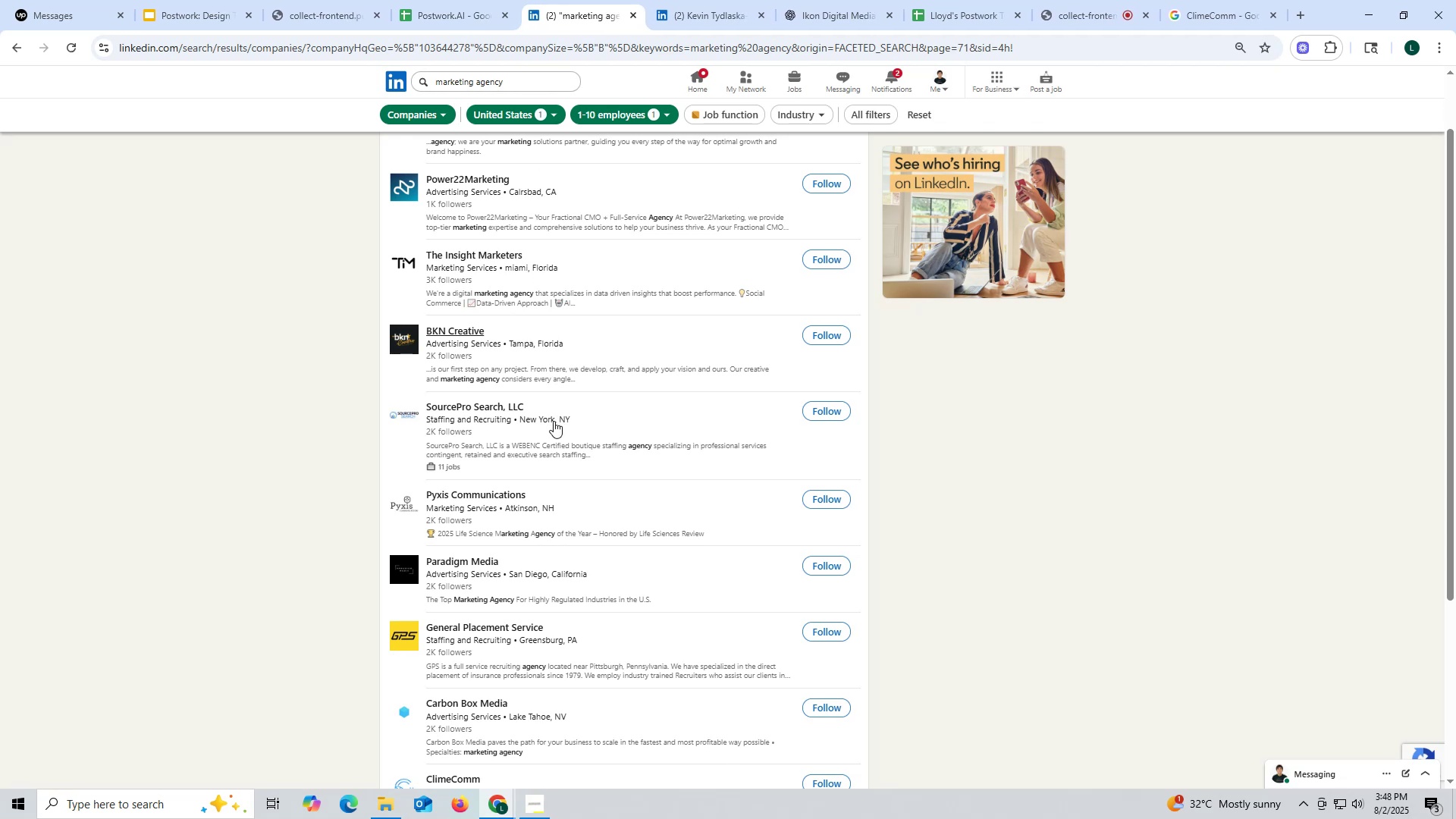 
scroll: coordinate [551, 408], scroll_direction: up, amount: 1.0
 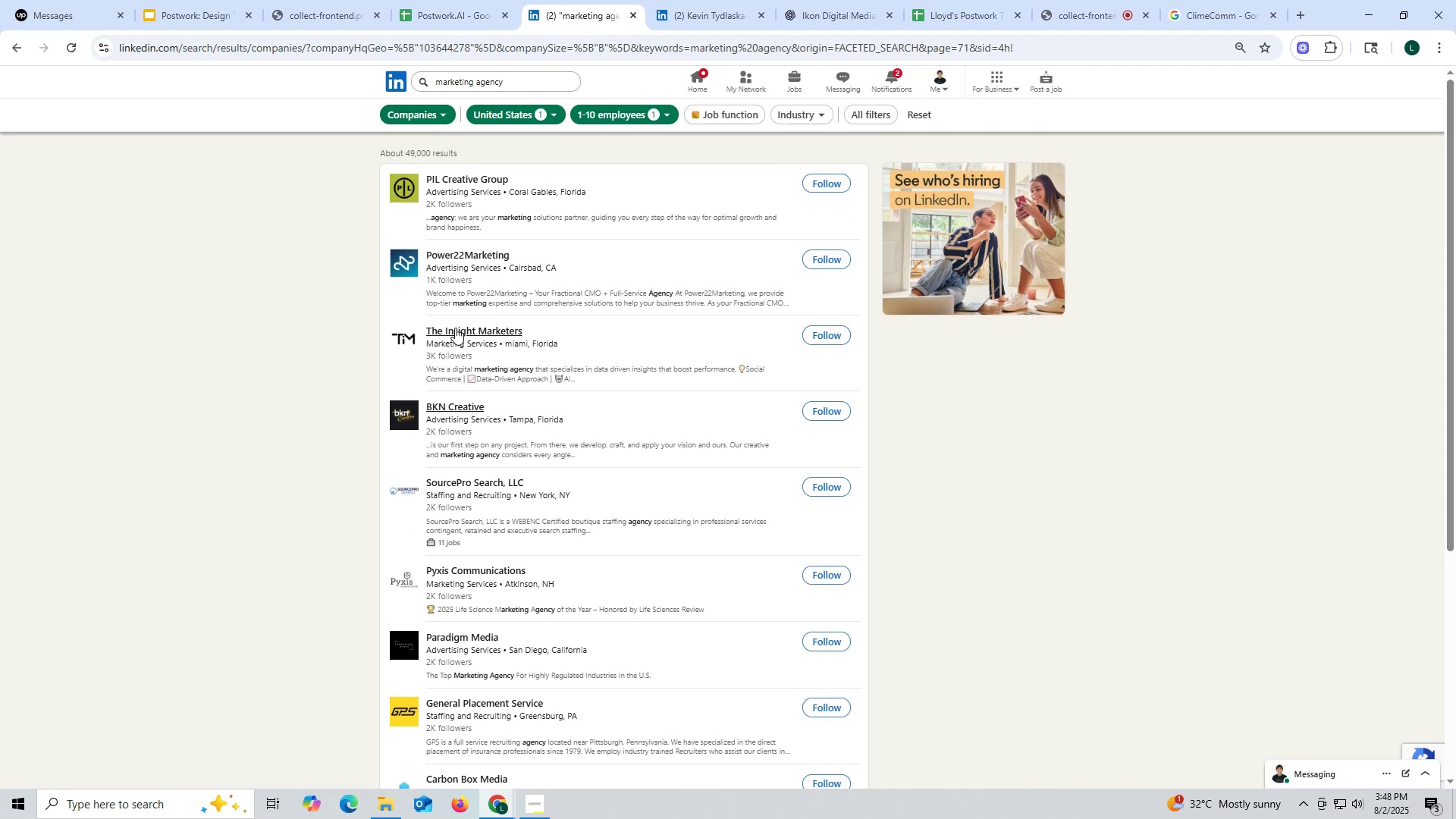 
right_click([455, 328])
 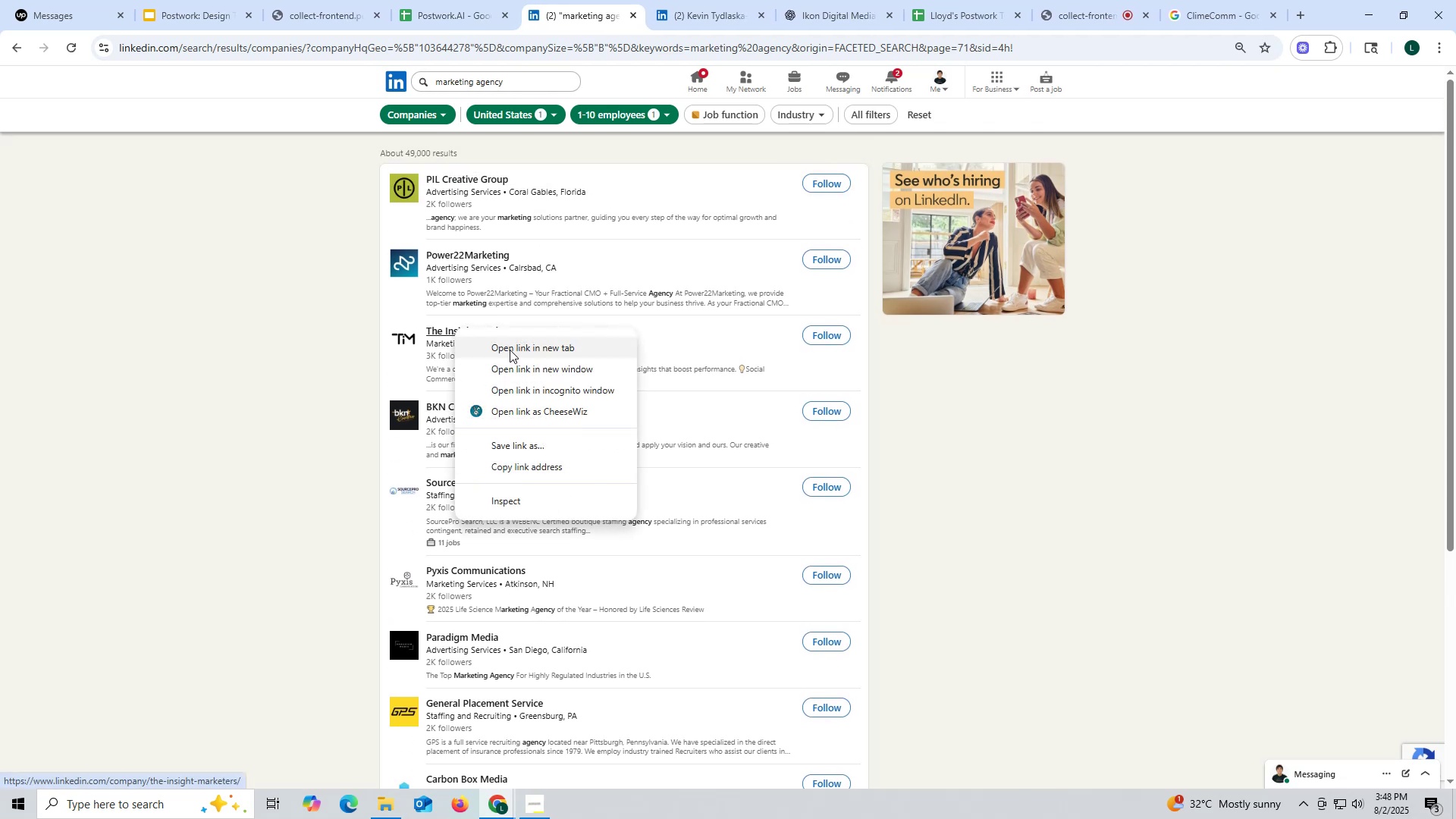 
left_click([510, 350])
 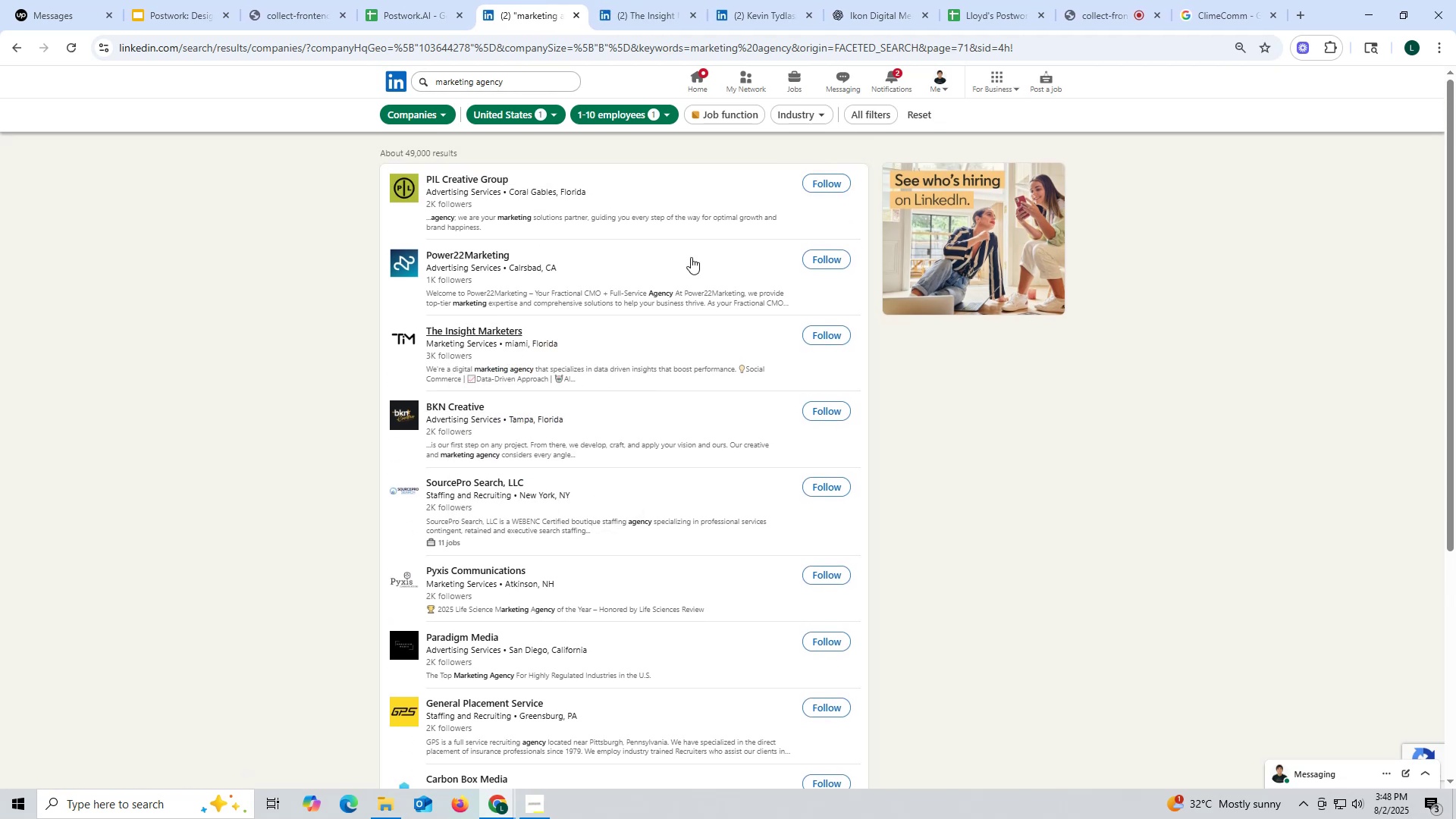 
wait(7.02)
 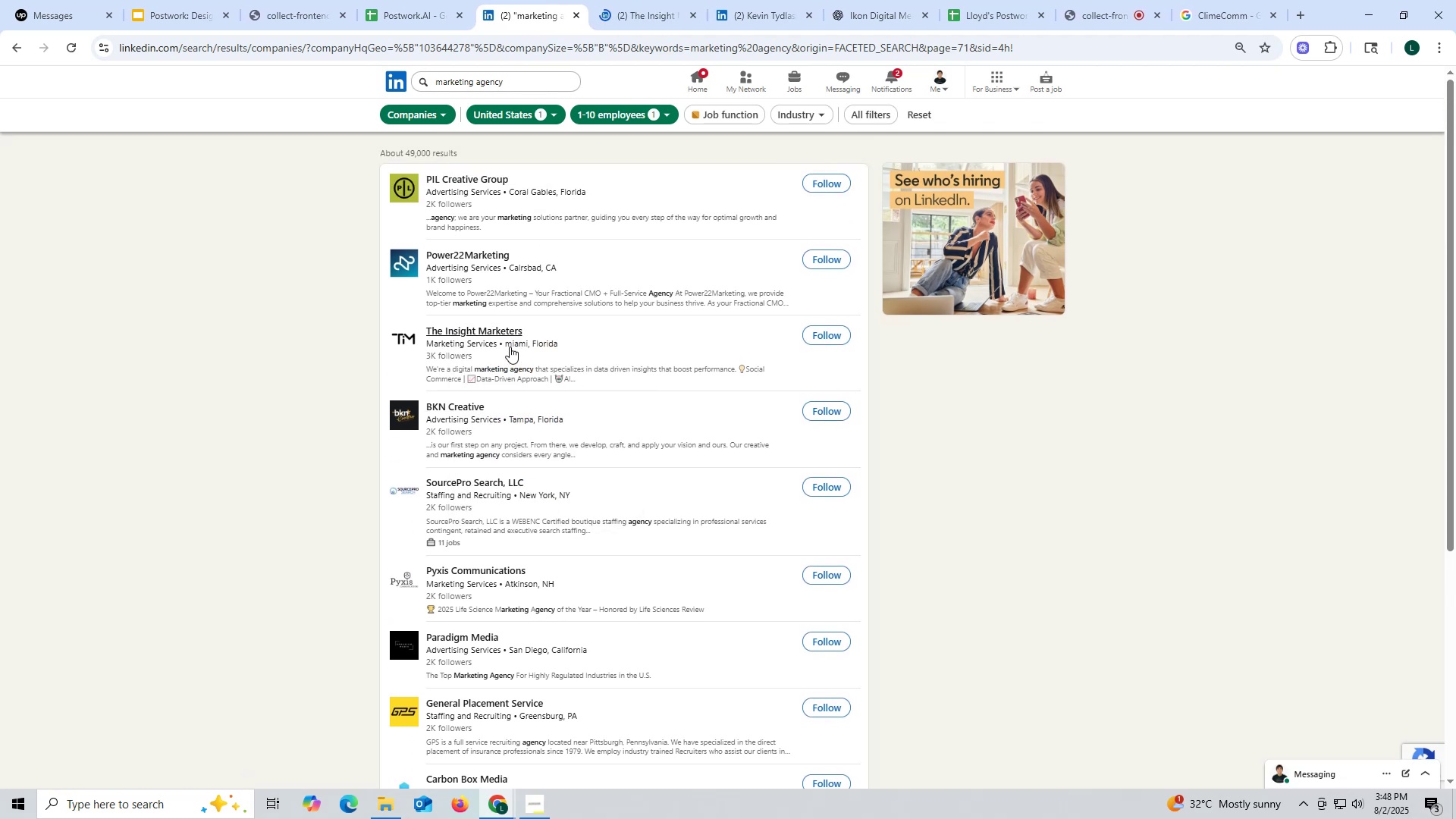 
left_click([636, 20])
 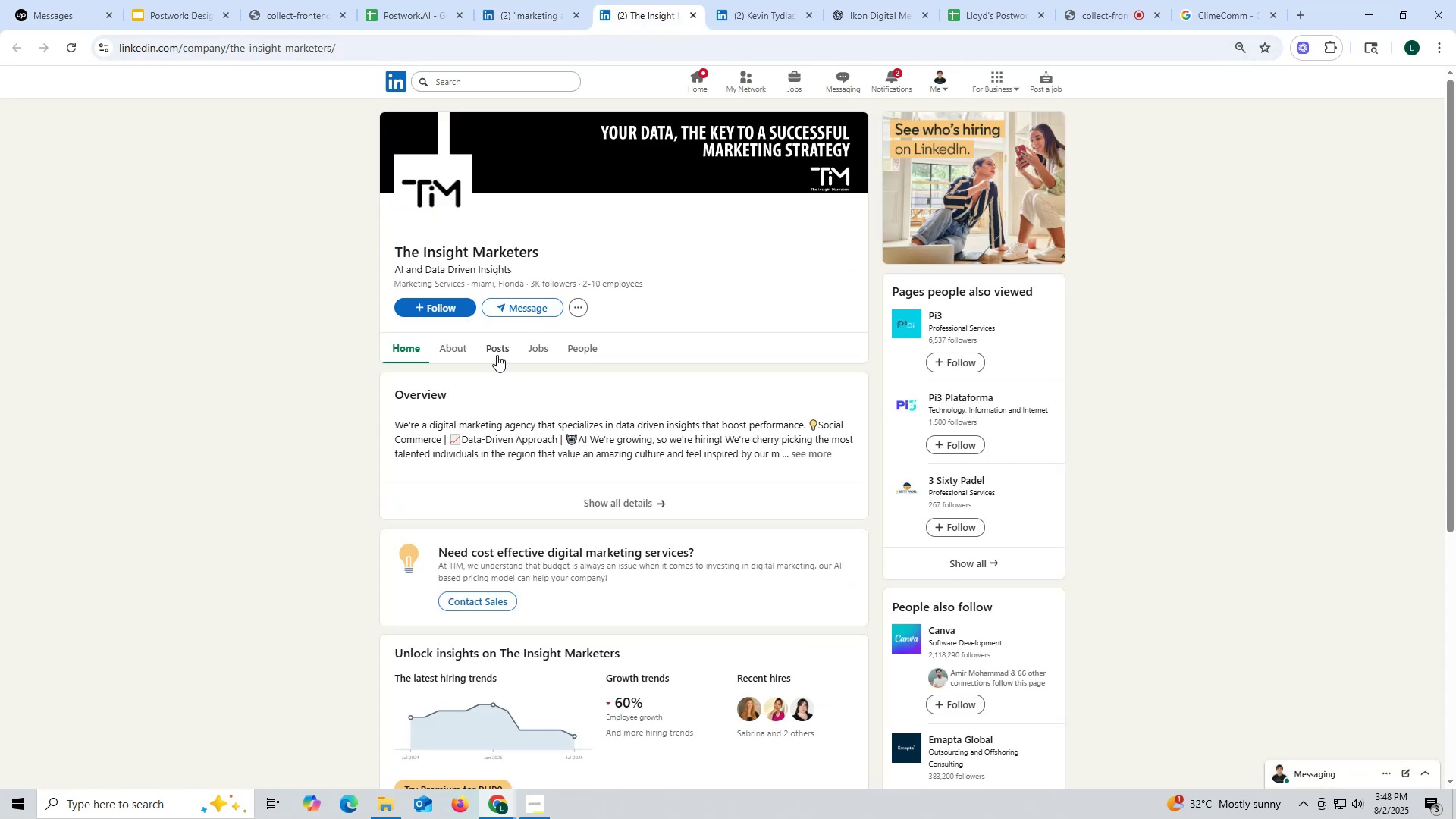 
left_click([497, 348])
 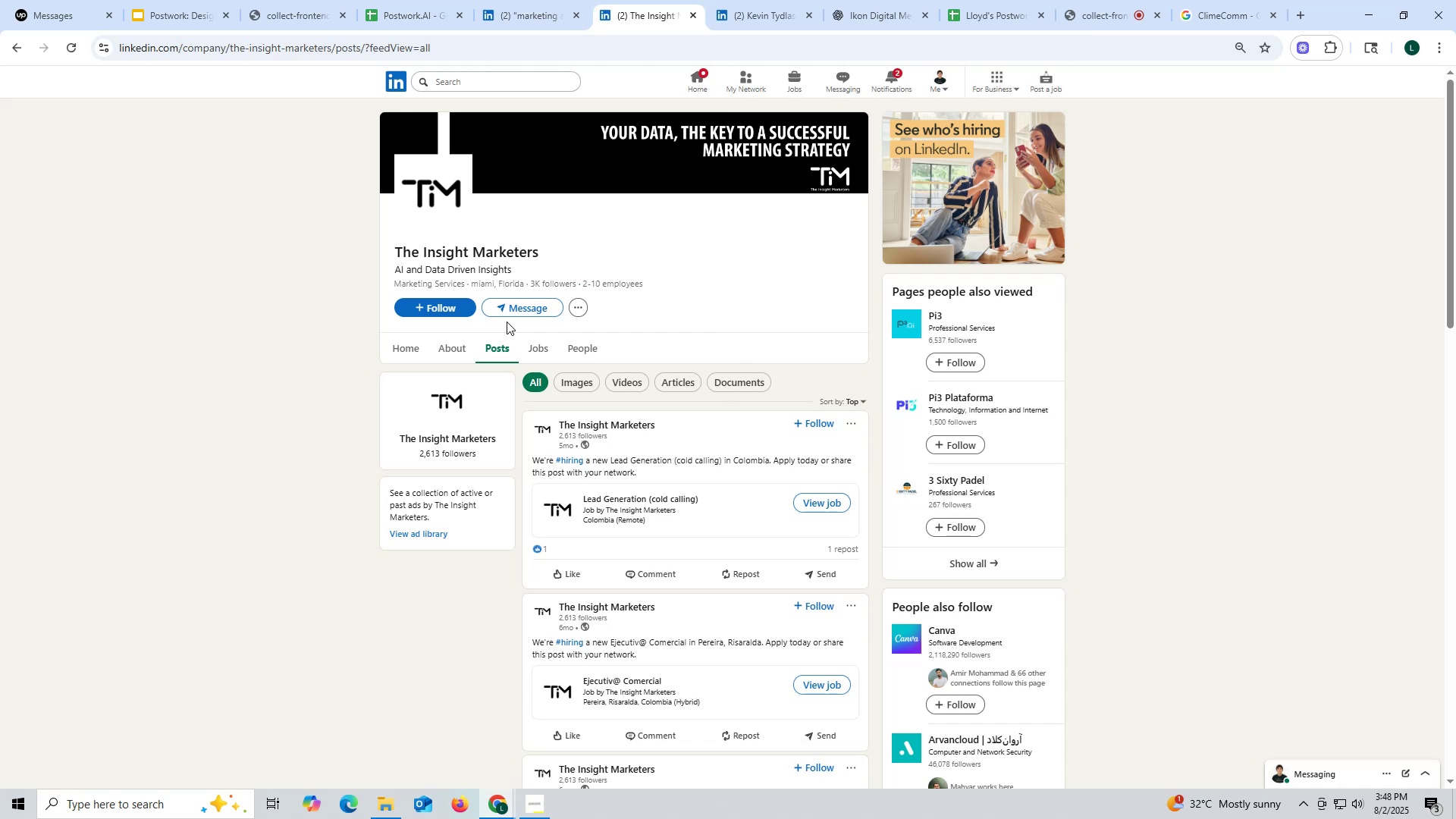 
wait(12.9)
 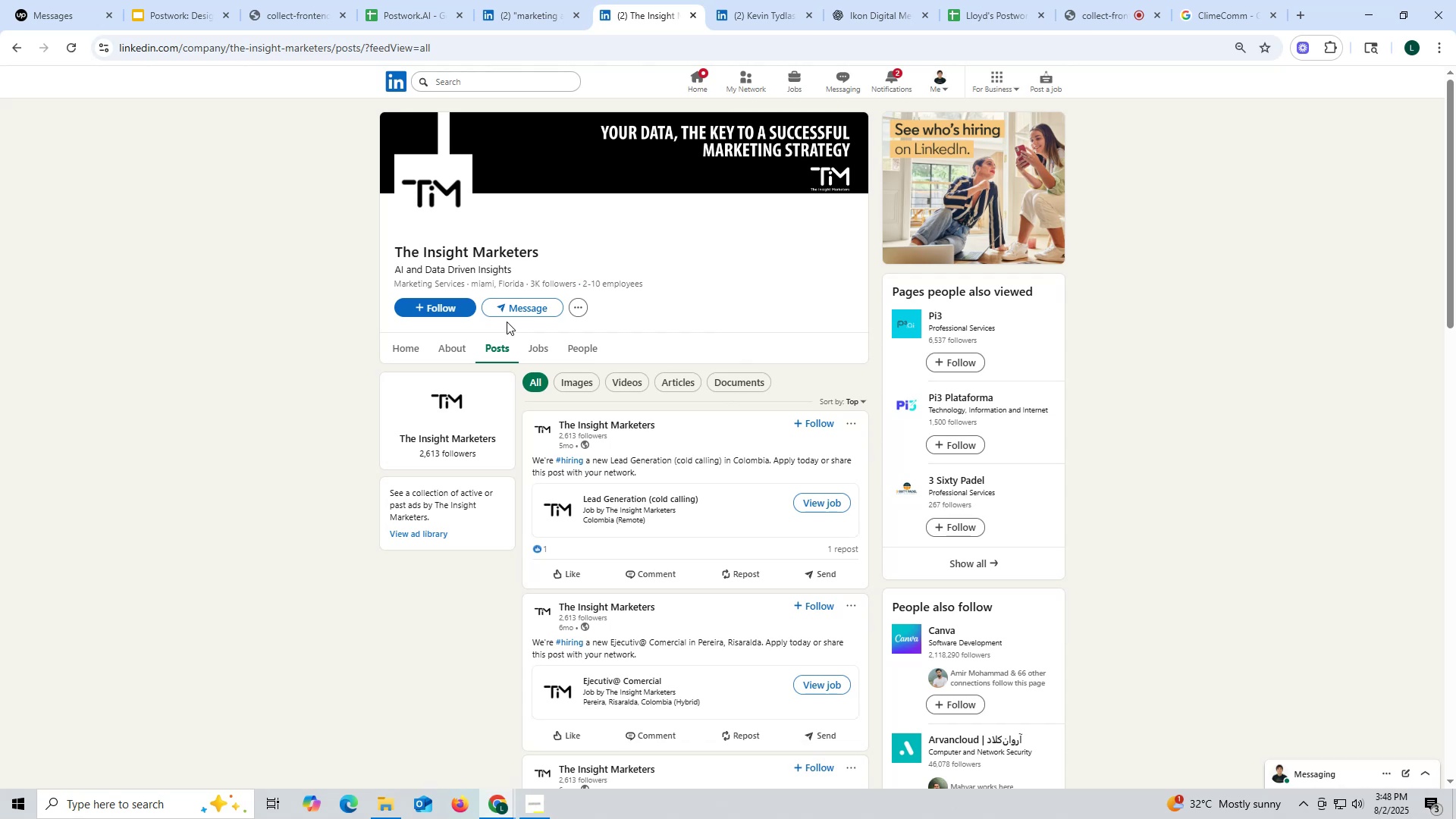 
left_click([695, 12])
 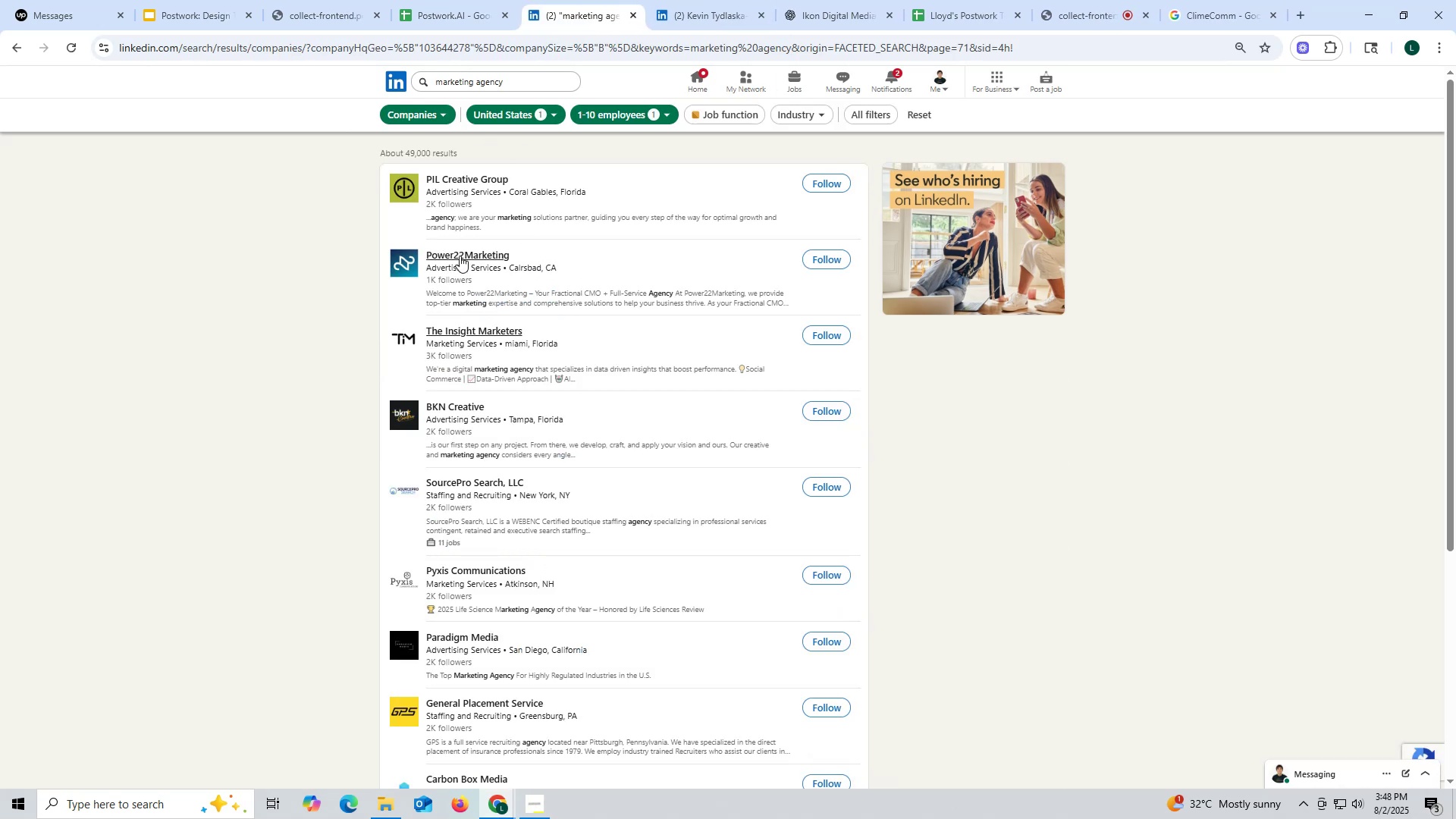 
left_click([512, 274])
 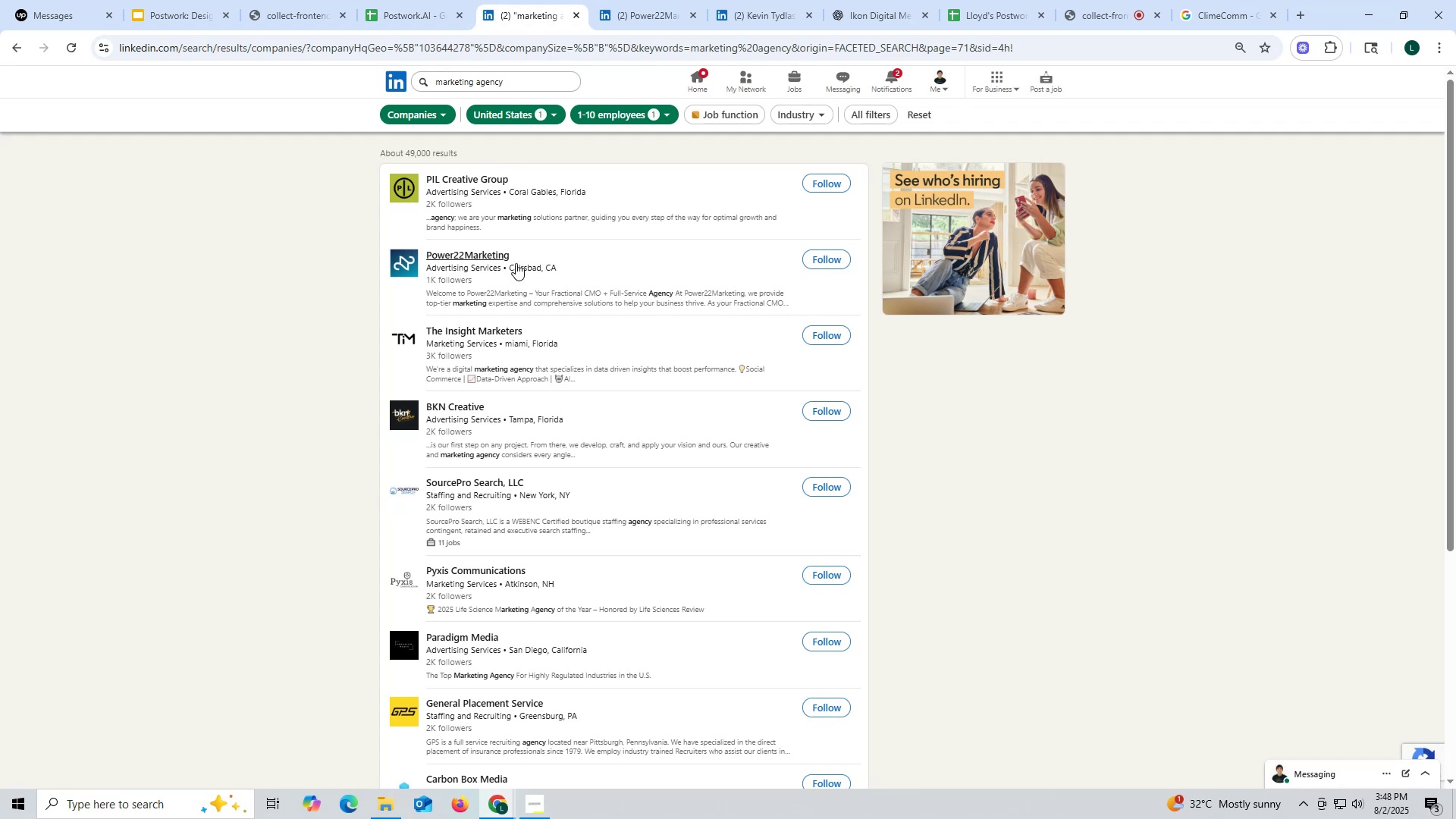 
left_click([670, 9])
 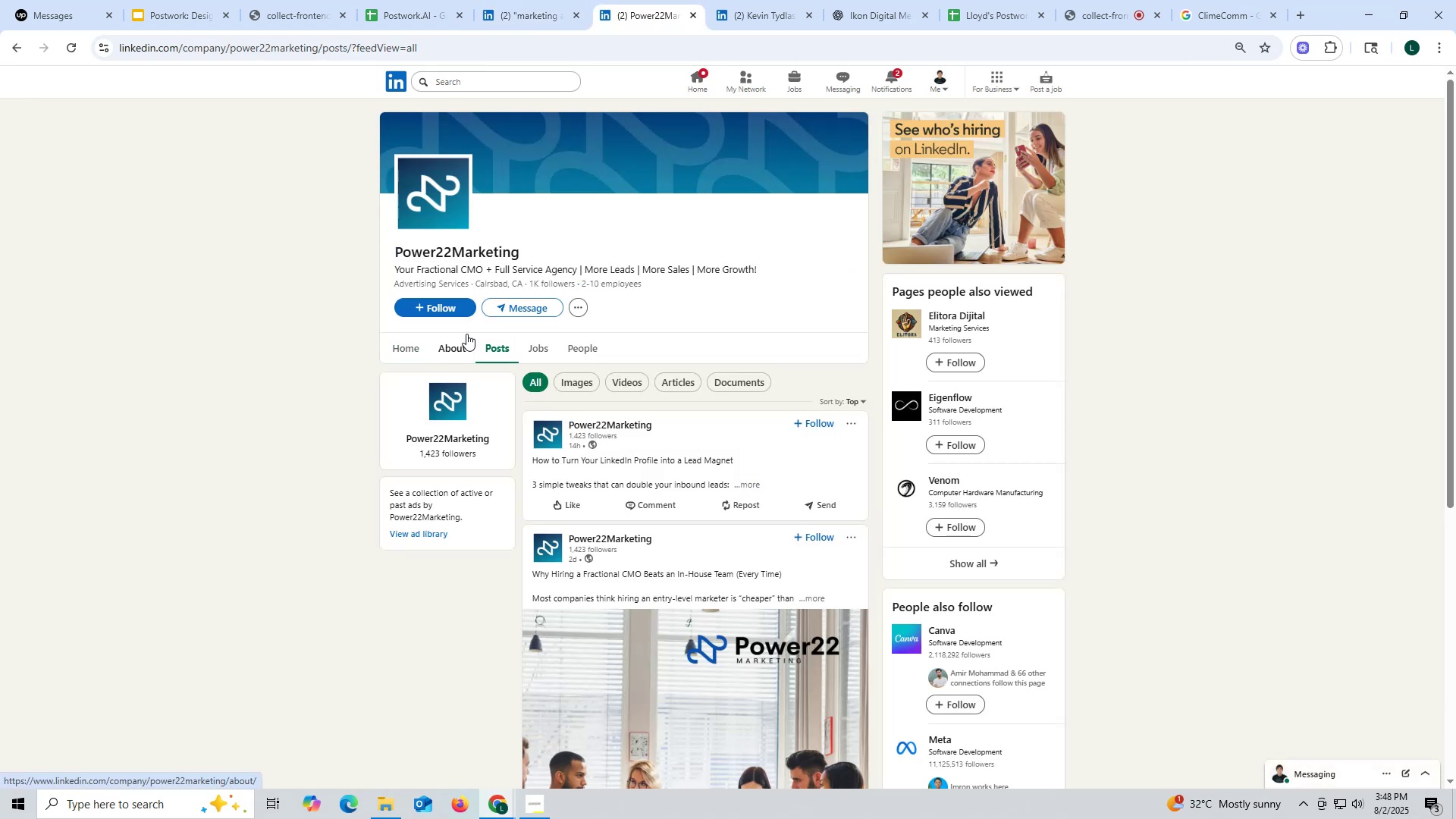 
left_click([442, 343])
 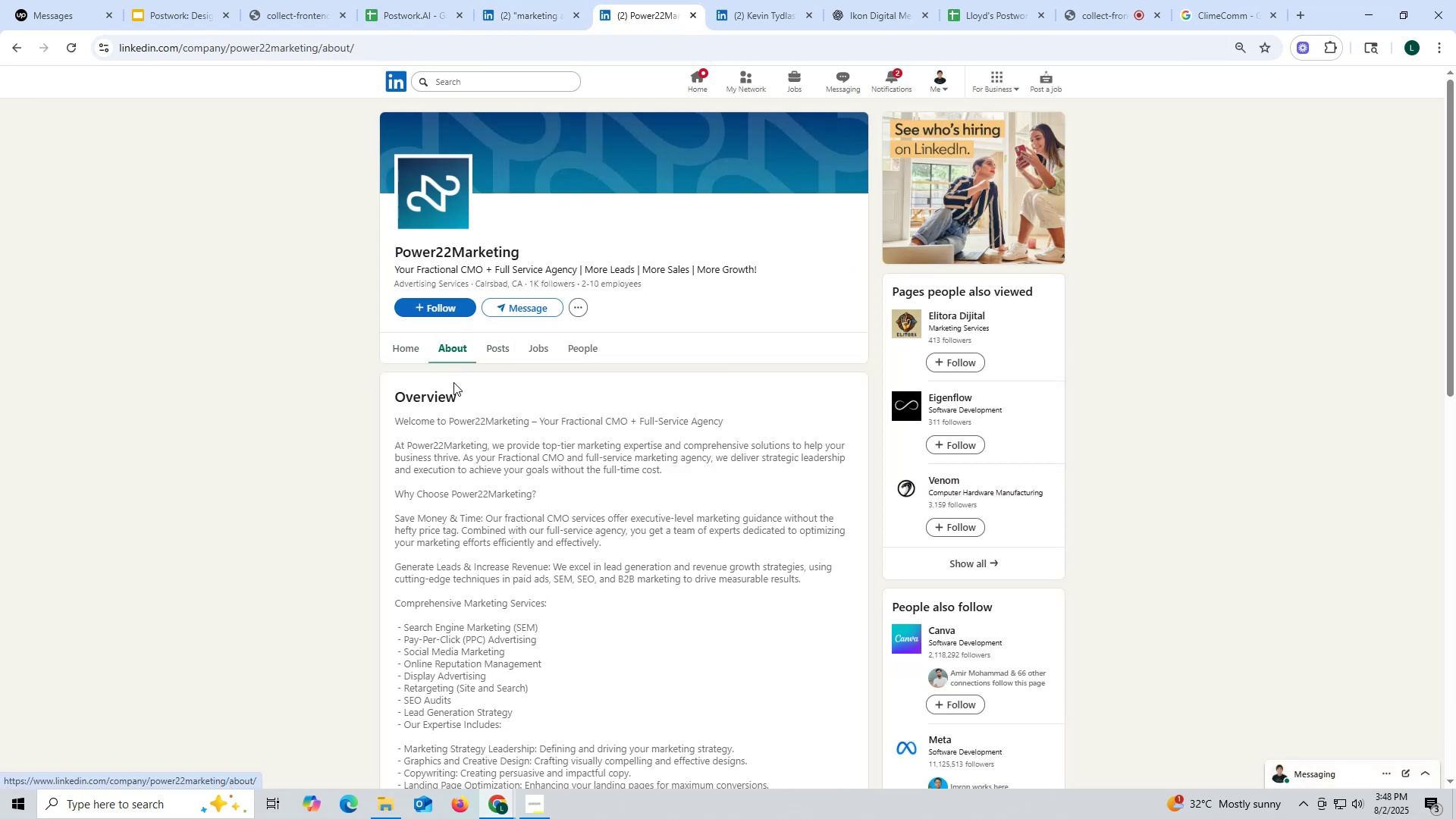 
scroll: coordinate [408, 448], scroll_direction: down, amount: 6.0
 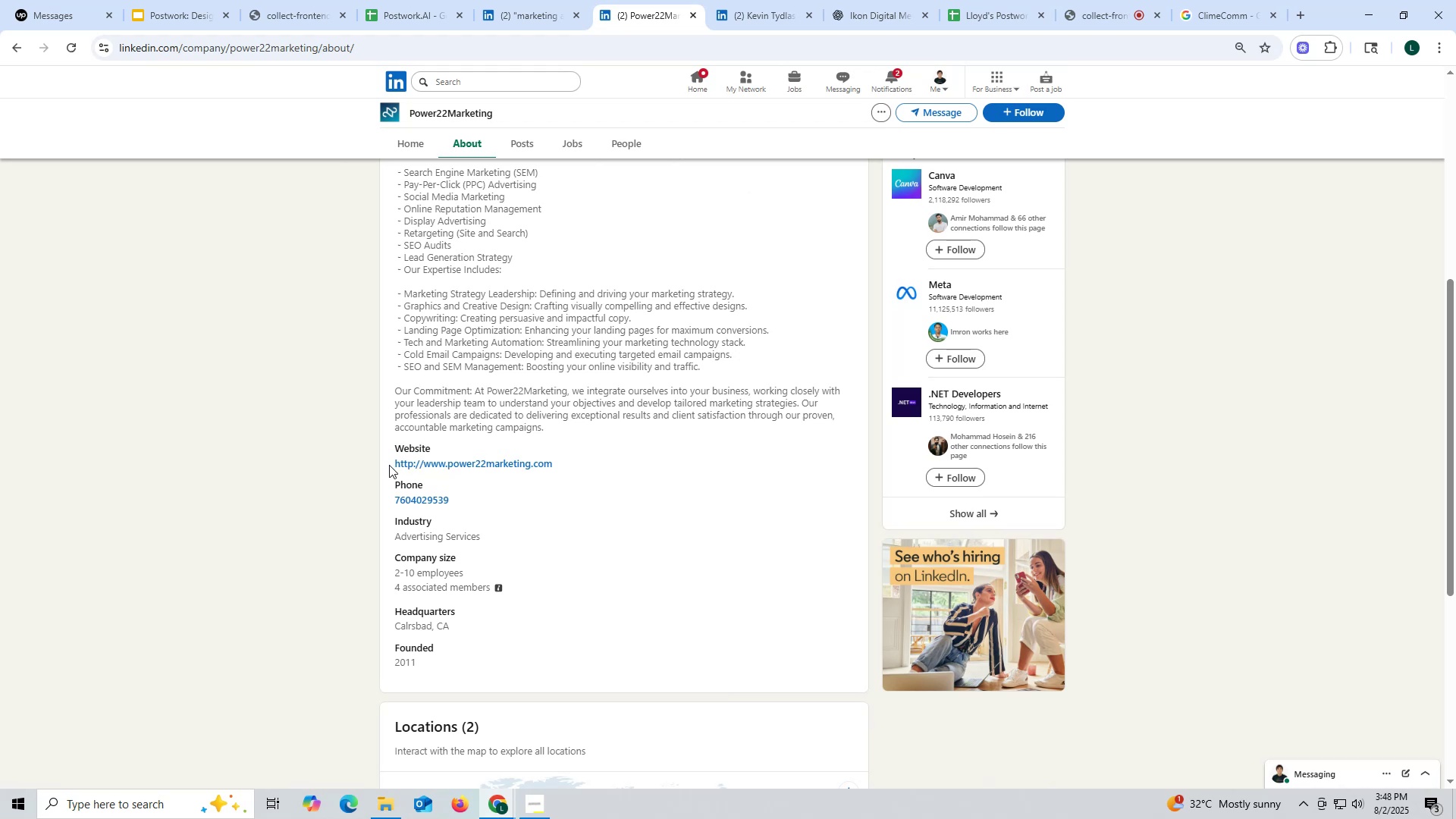 
left_click_drag(start_coordinate=[386, 464], to_coordinate=[558, 467])
 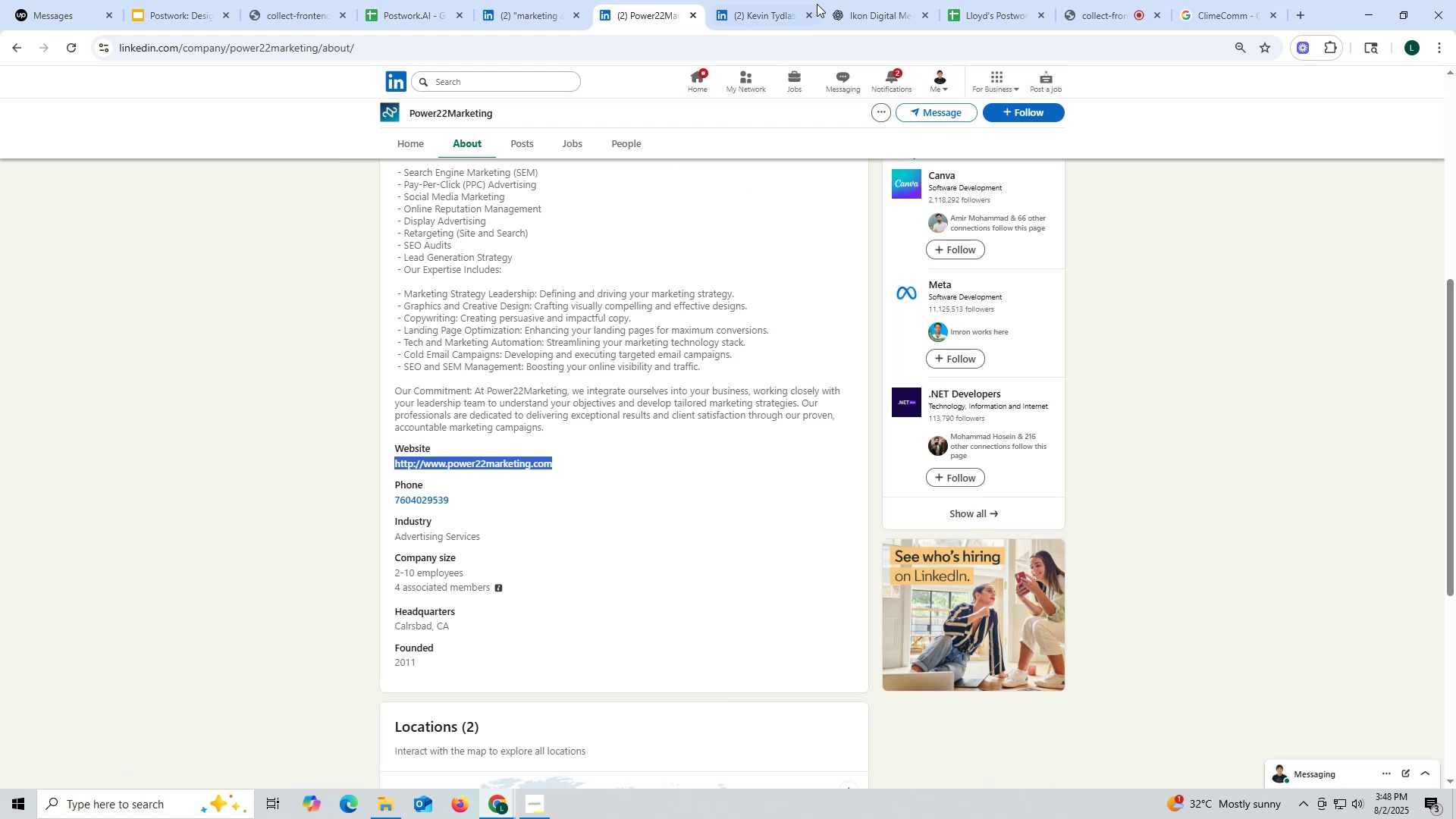 
key(Control+ControlLeft)
 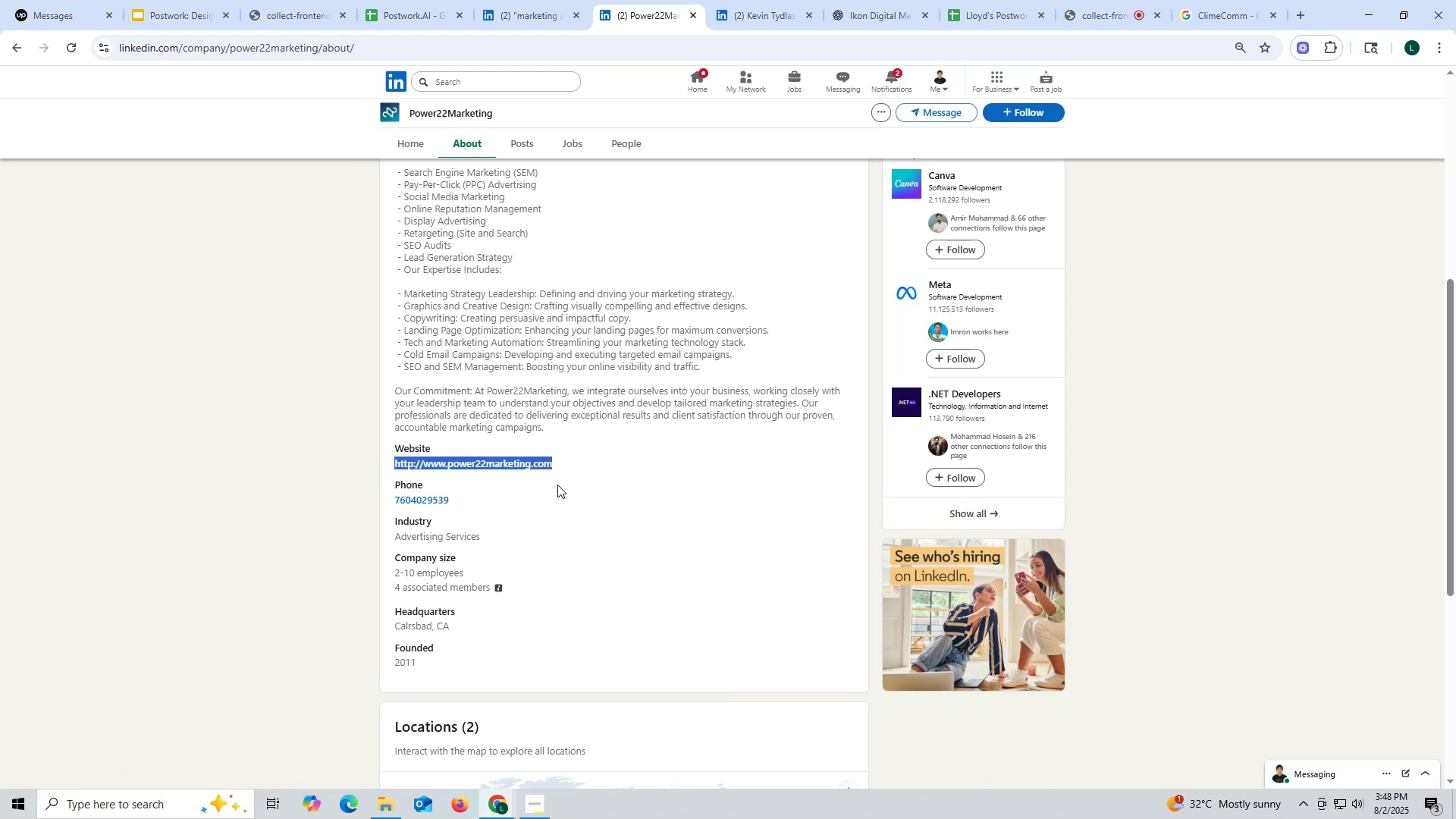 
key(Control+C)
 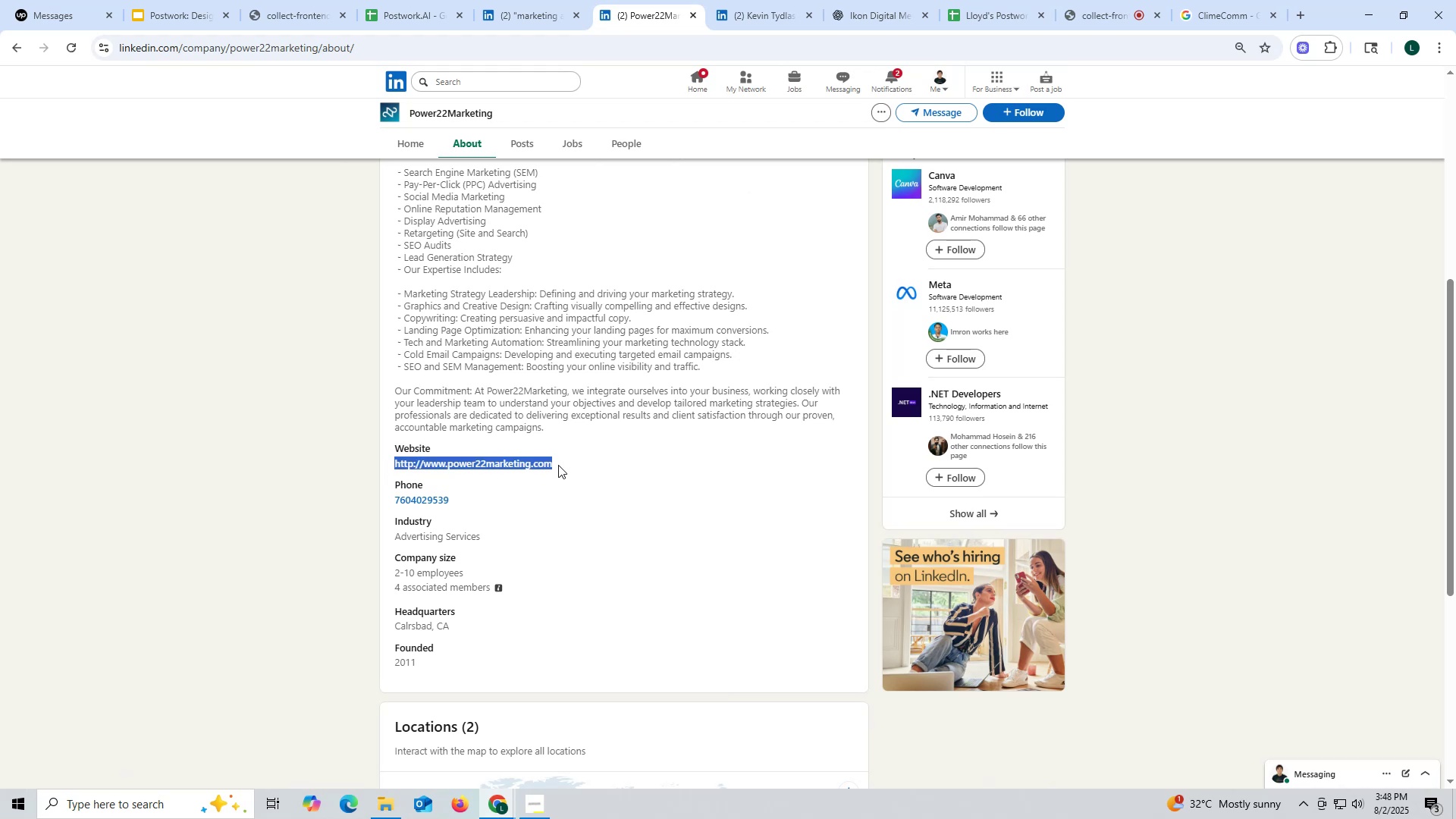 
key(Control+ControlLeft)
 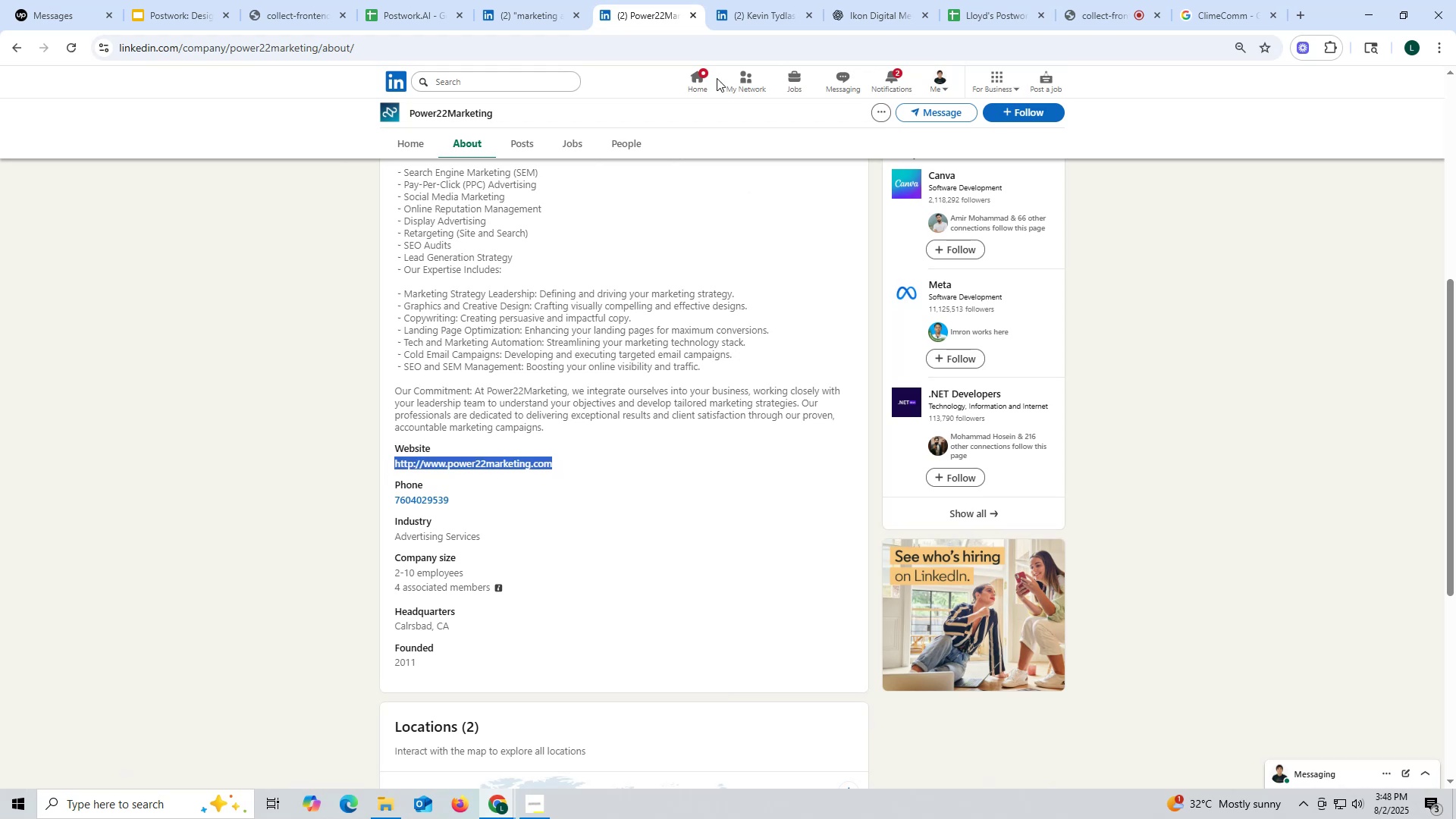 
key(Control+C)
 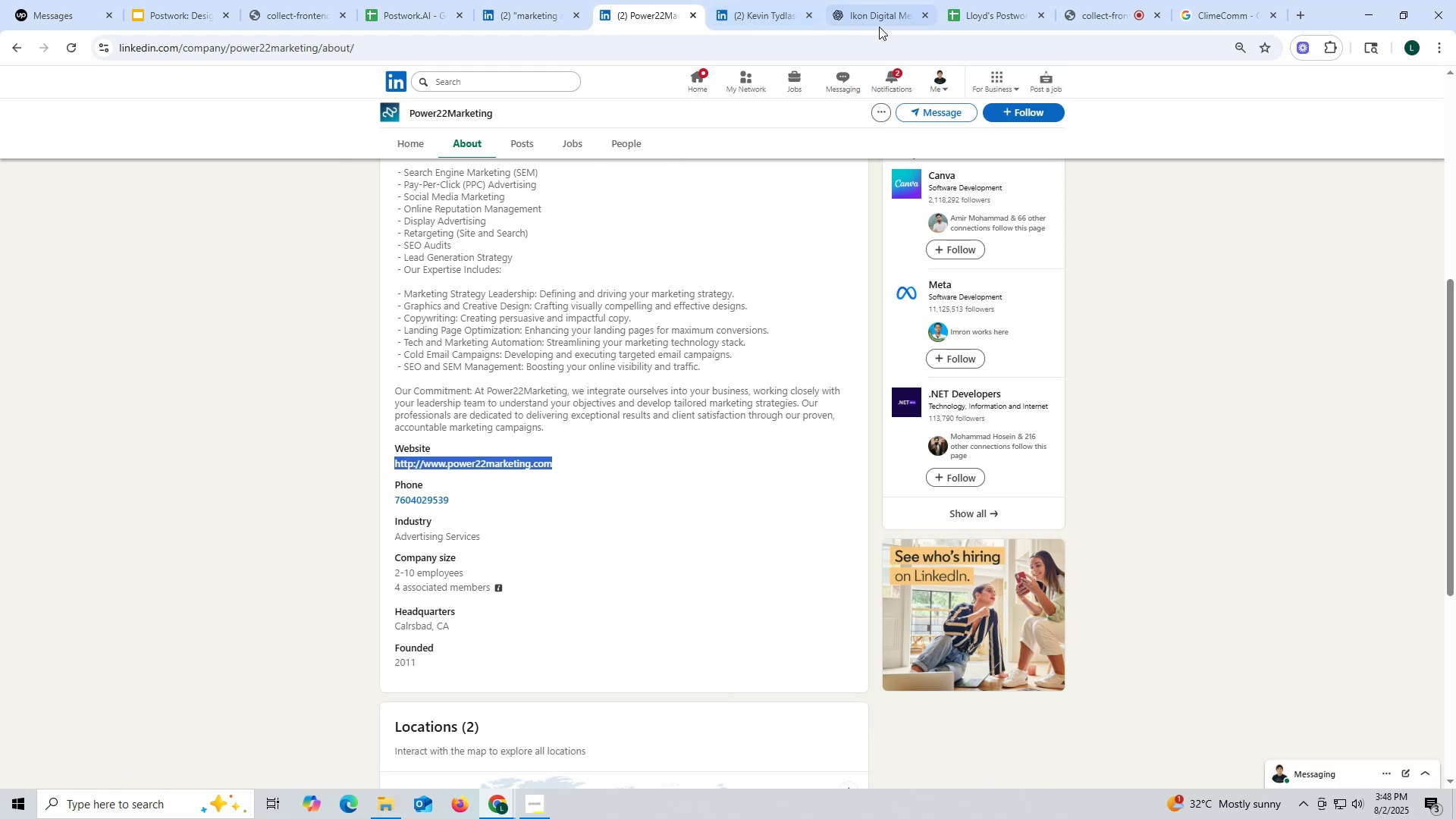 
left_click([879, 26])
 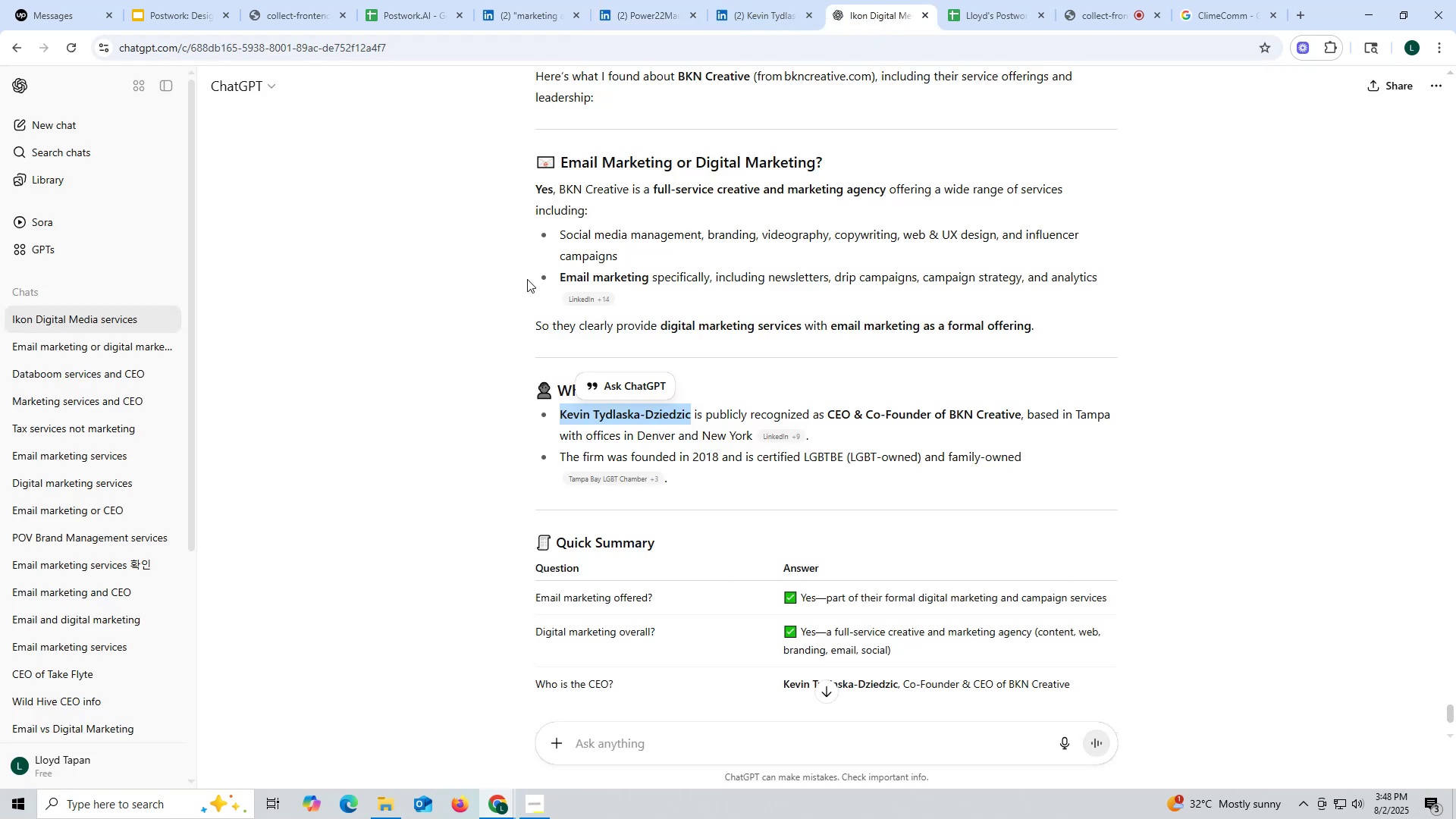 
key(Control+ControlLeft)
 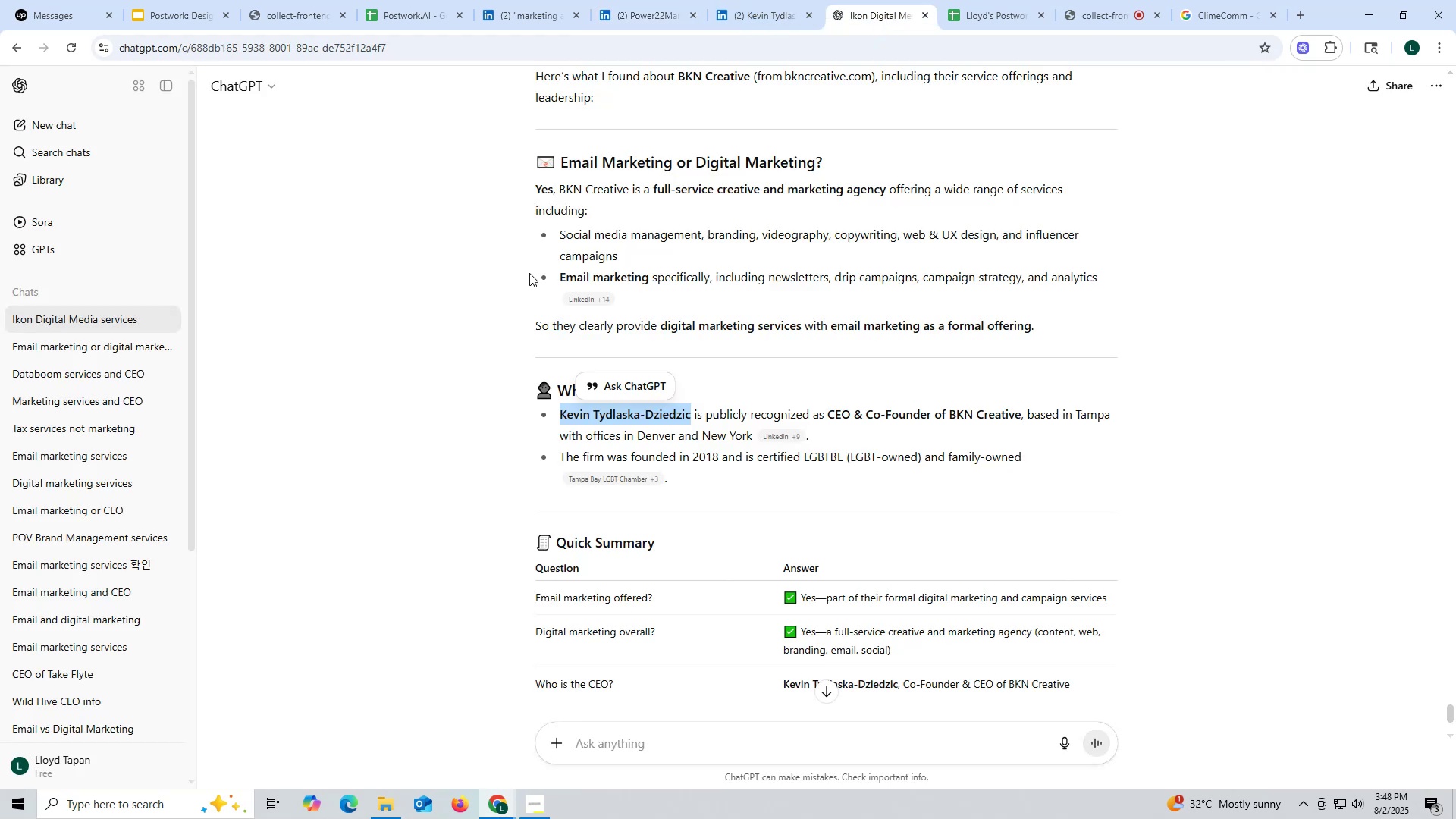 
key(Control+V)
 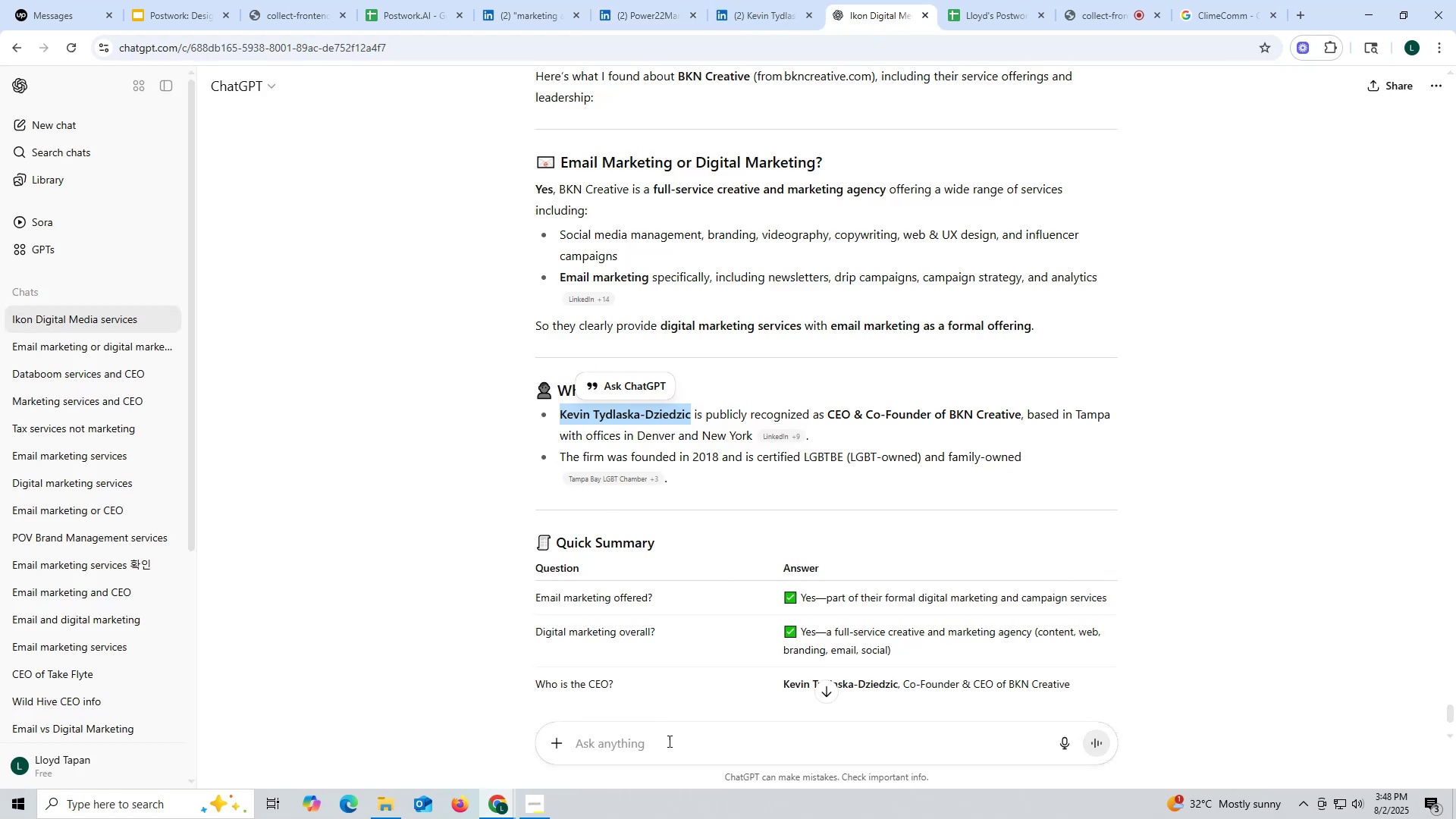 
key(Control+ControlLeft)
 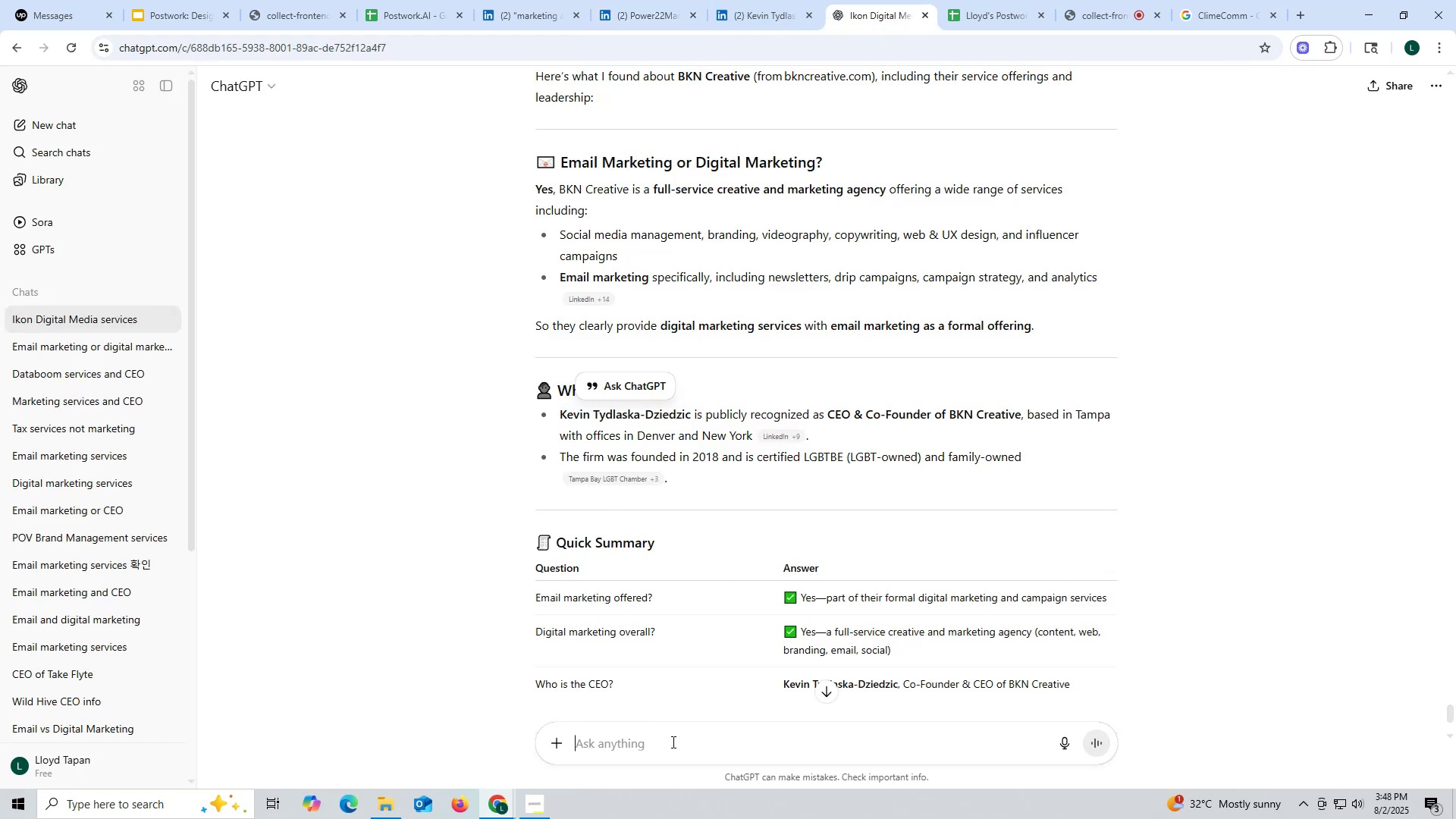 
left_click([672, 742])
 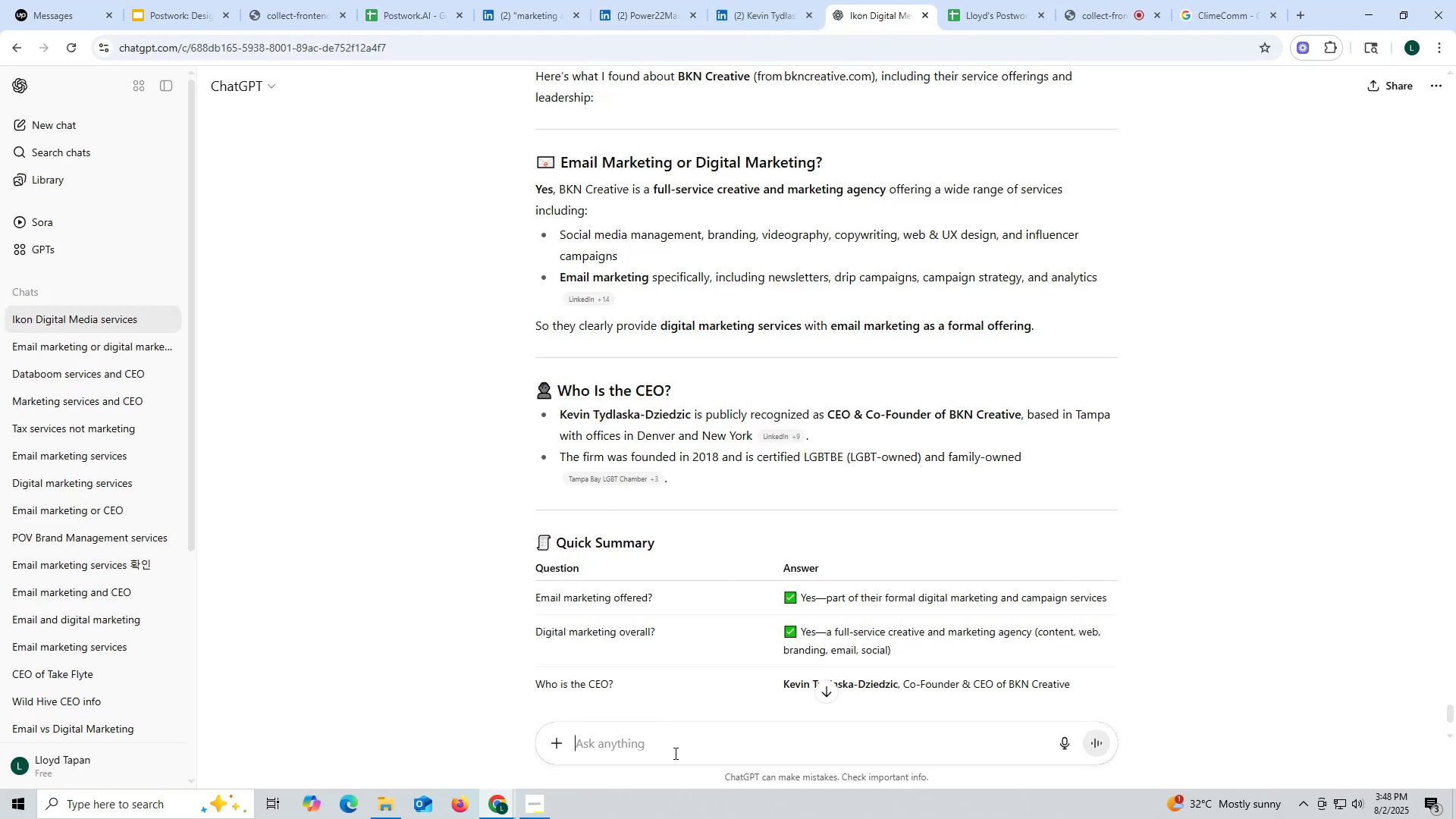 
key(Control+V)
 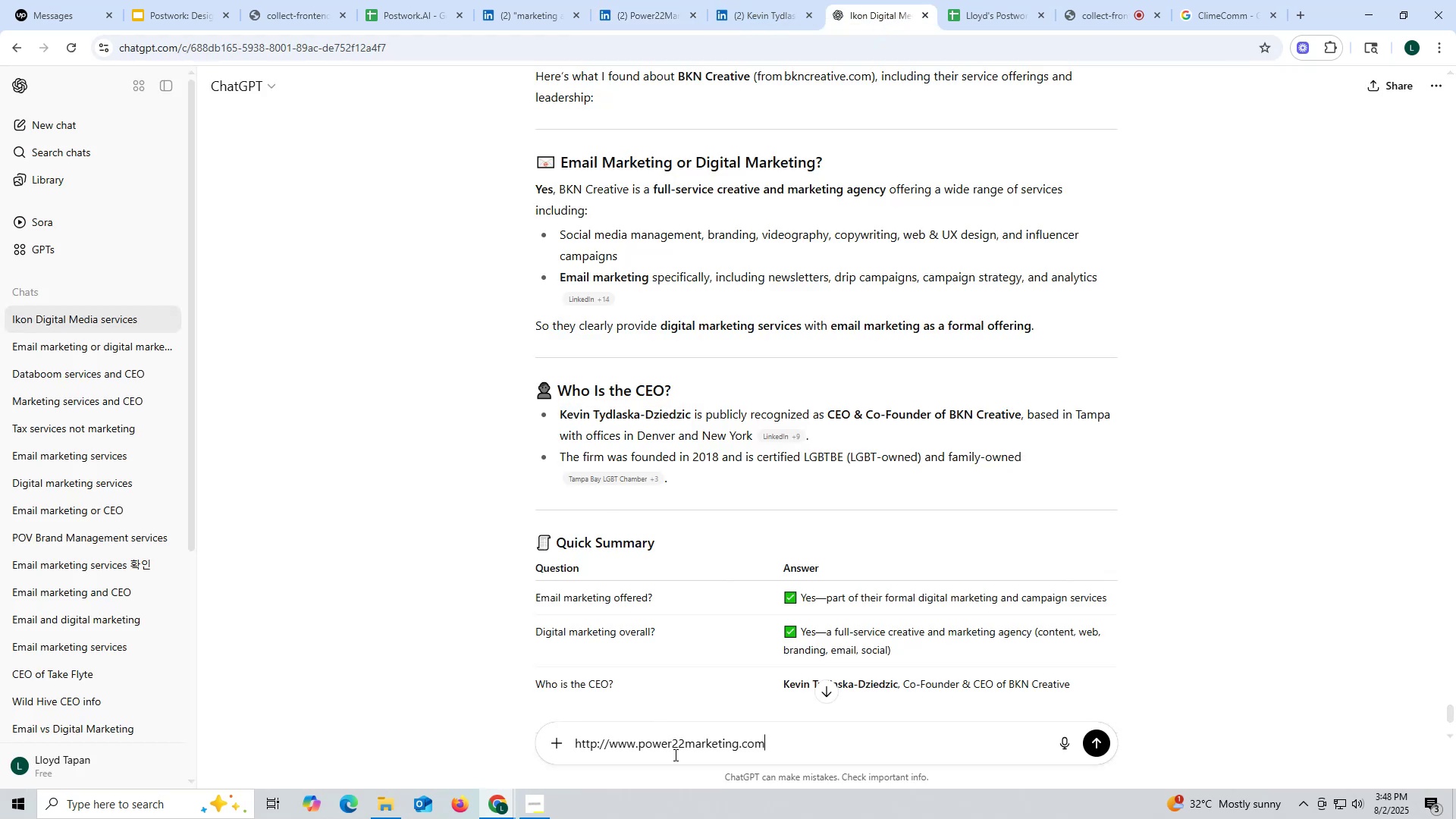 
key(Space)
 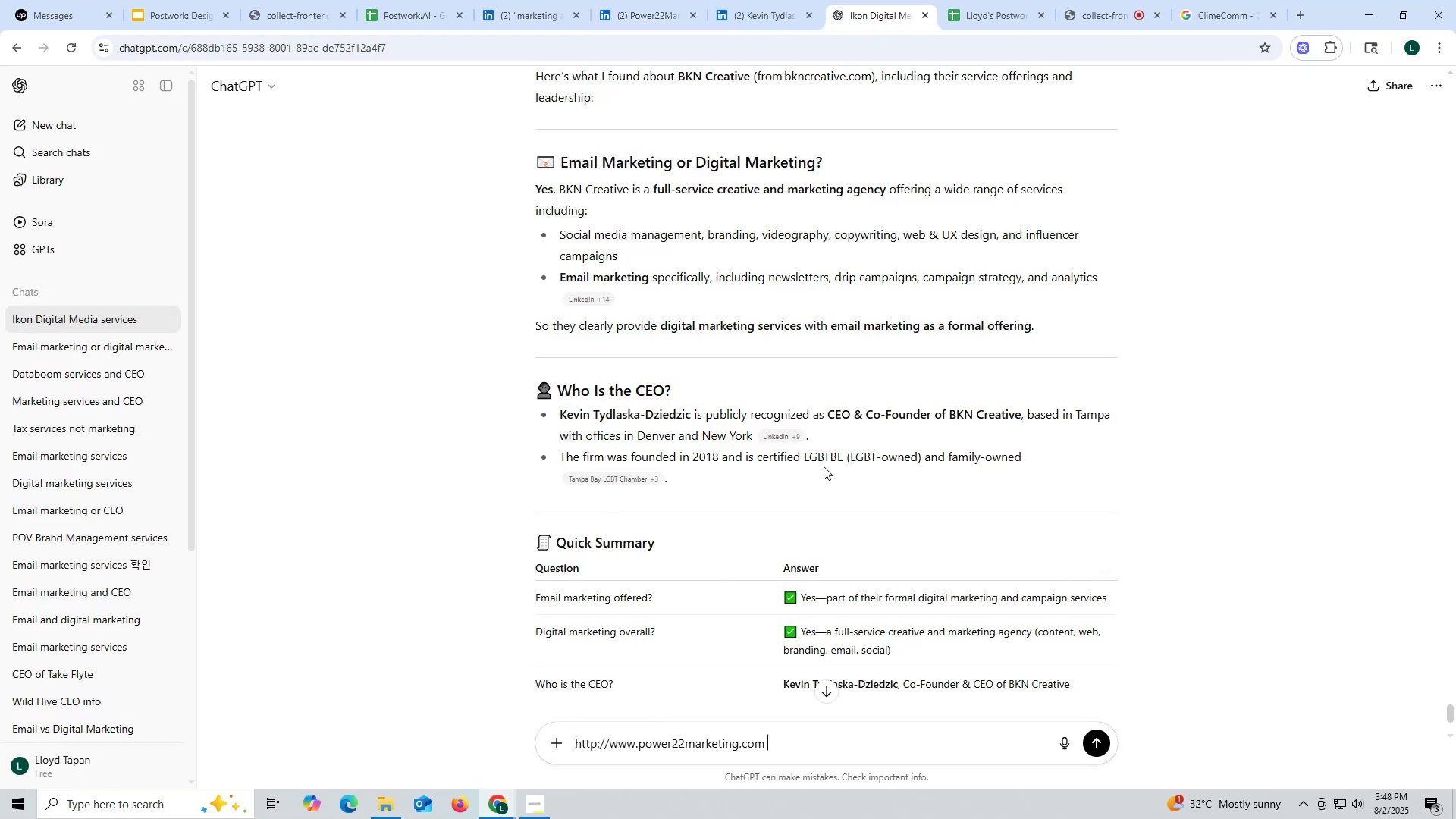 
scroll: coordinate [854, 410], scroll_direction: up, amount: 2.0
 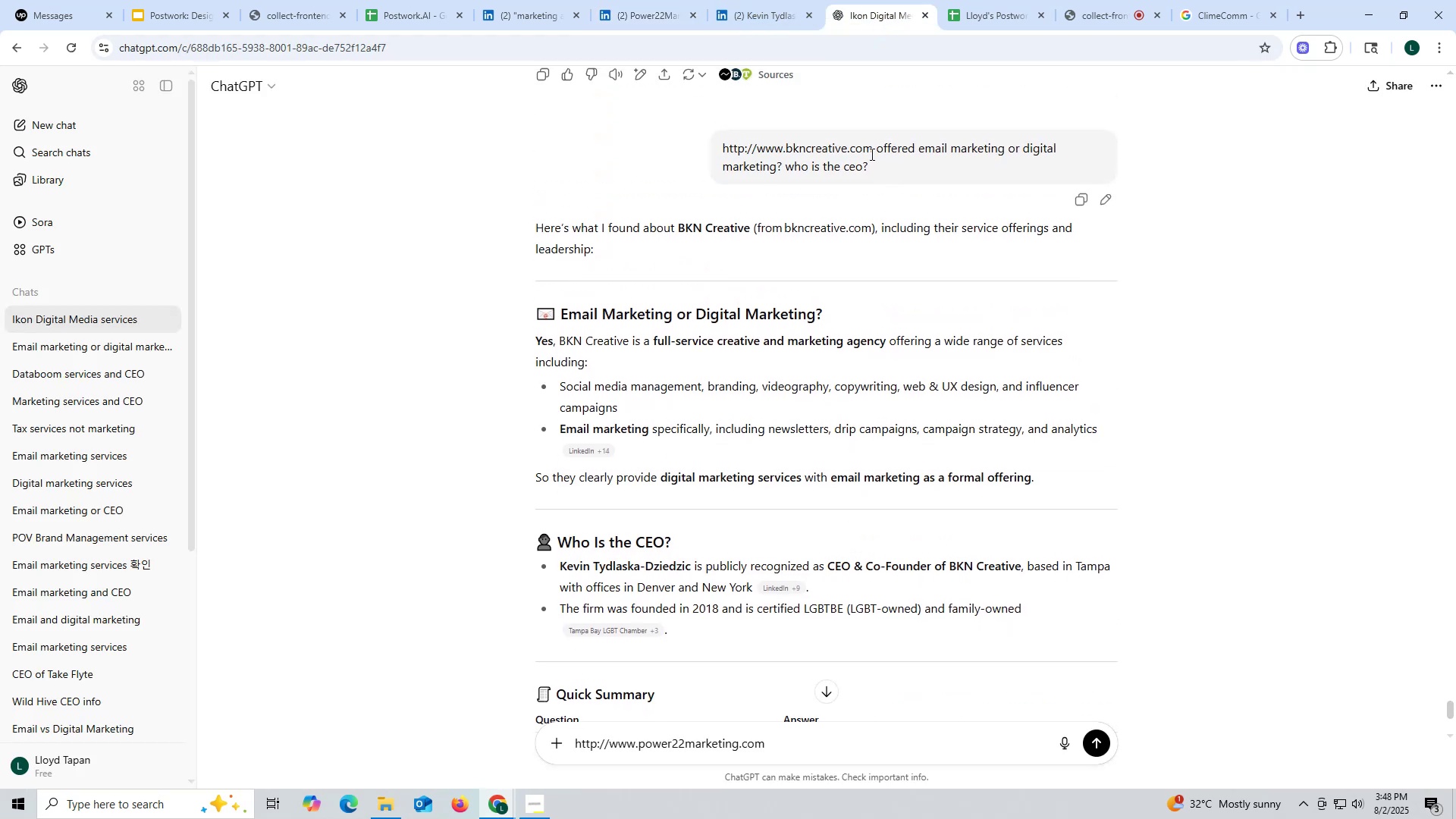 
left_click_drag(start_coordinate=[876, 149], to_coordinate=[907, 168])
 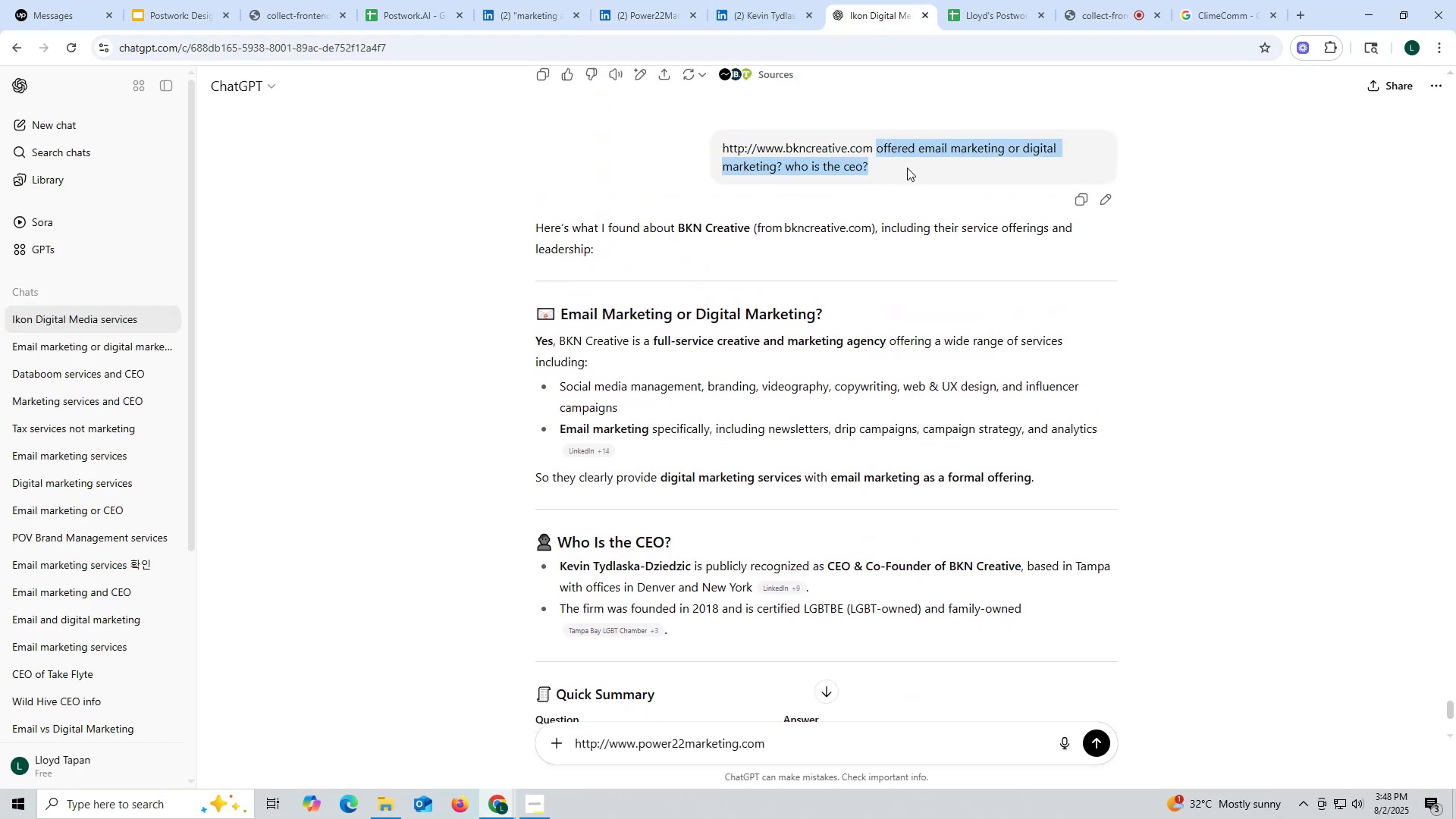 
key(Control+ControlLeft)
 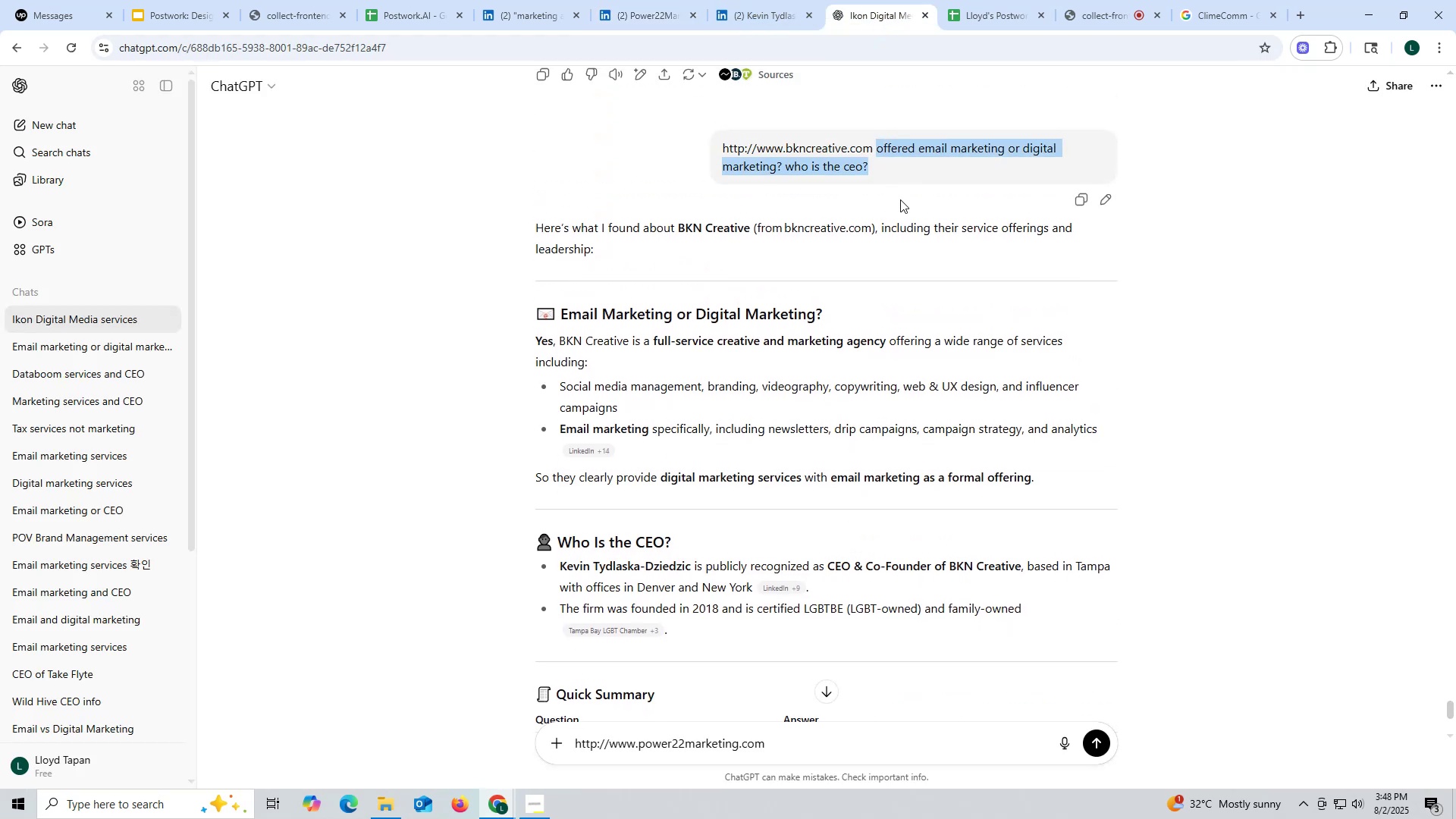 
key(Control+C)
 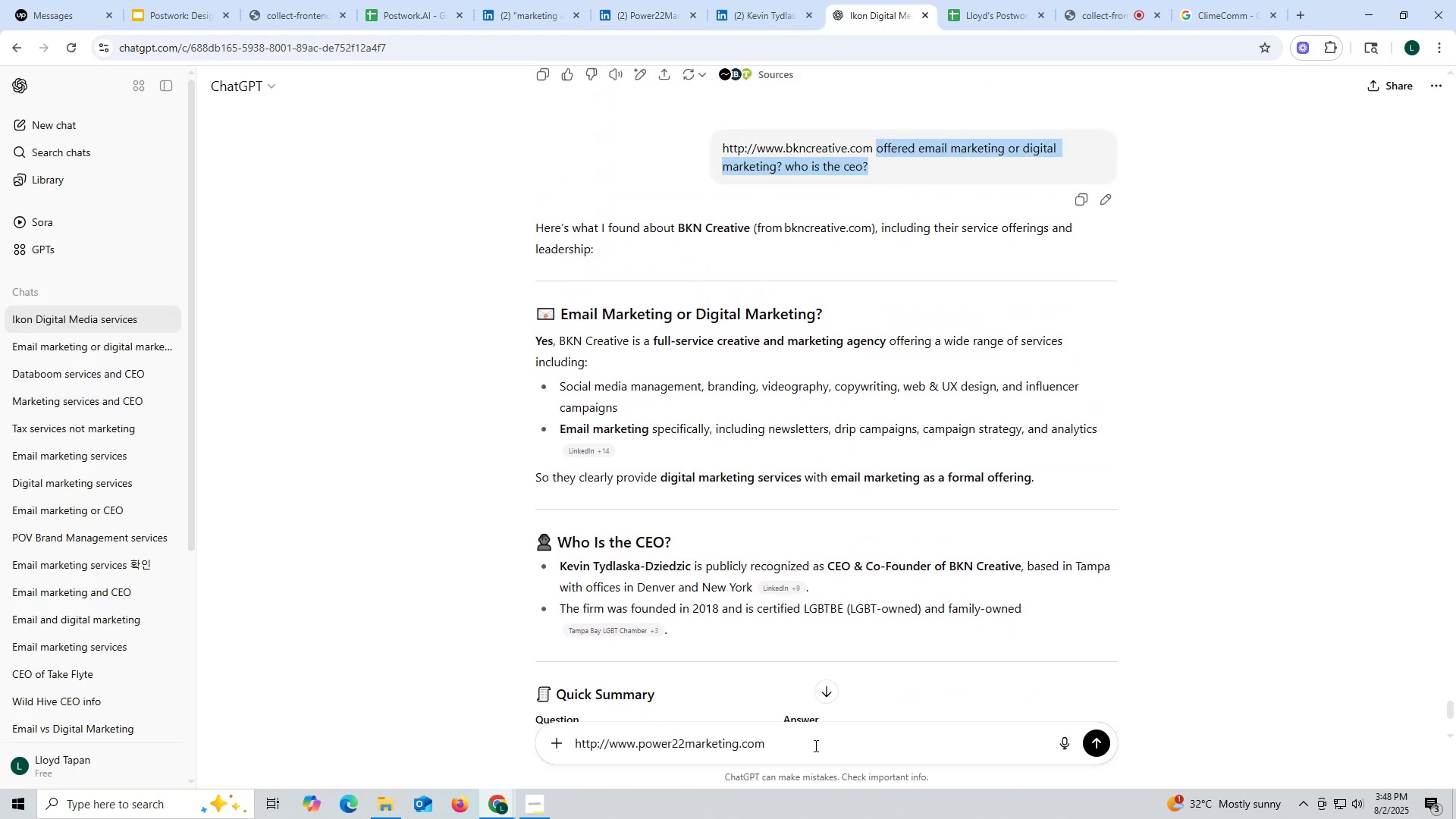 
key(Control+ControlLeft)
 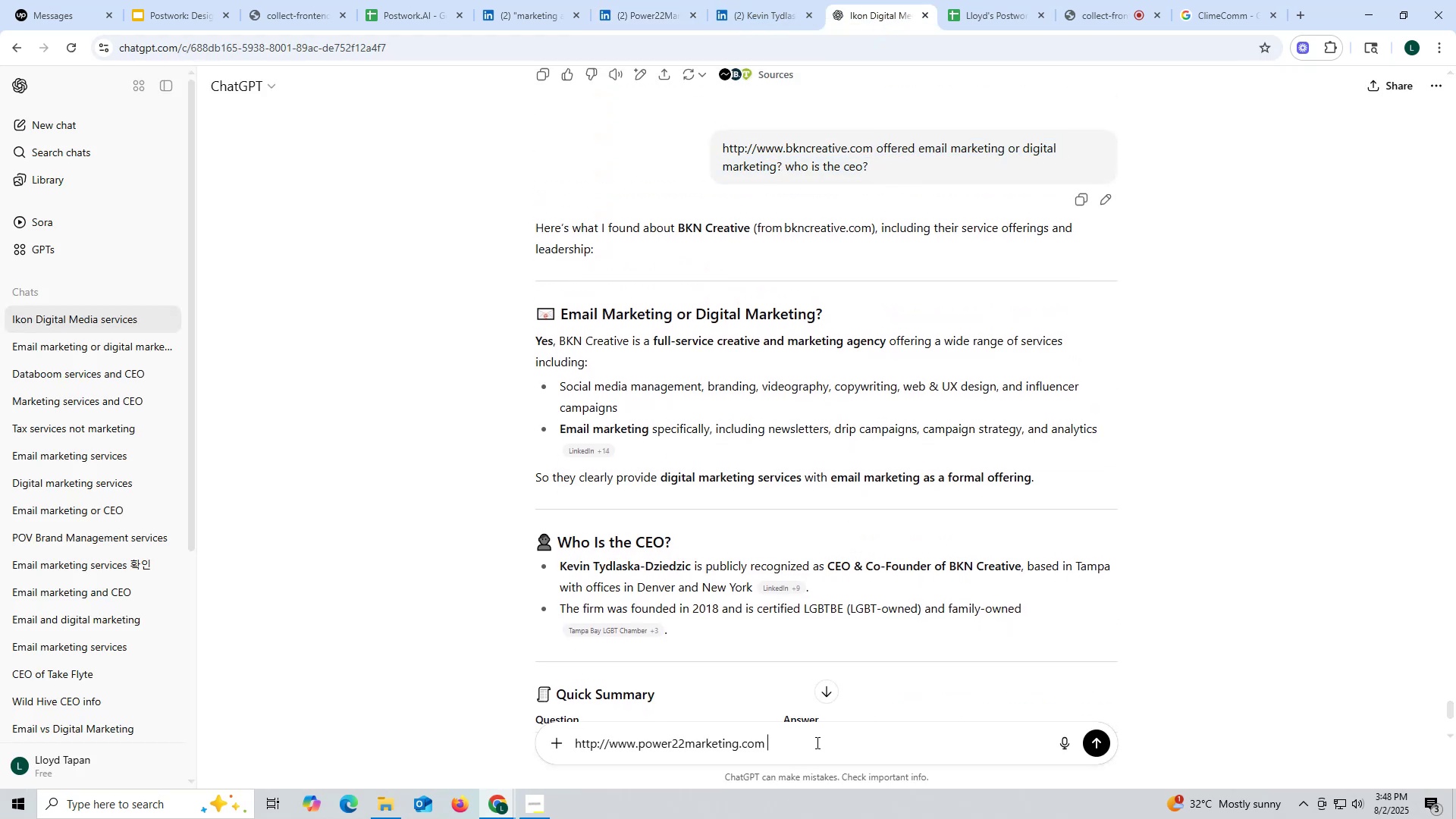 
left_click([816, 742])
 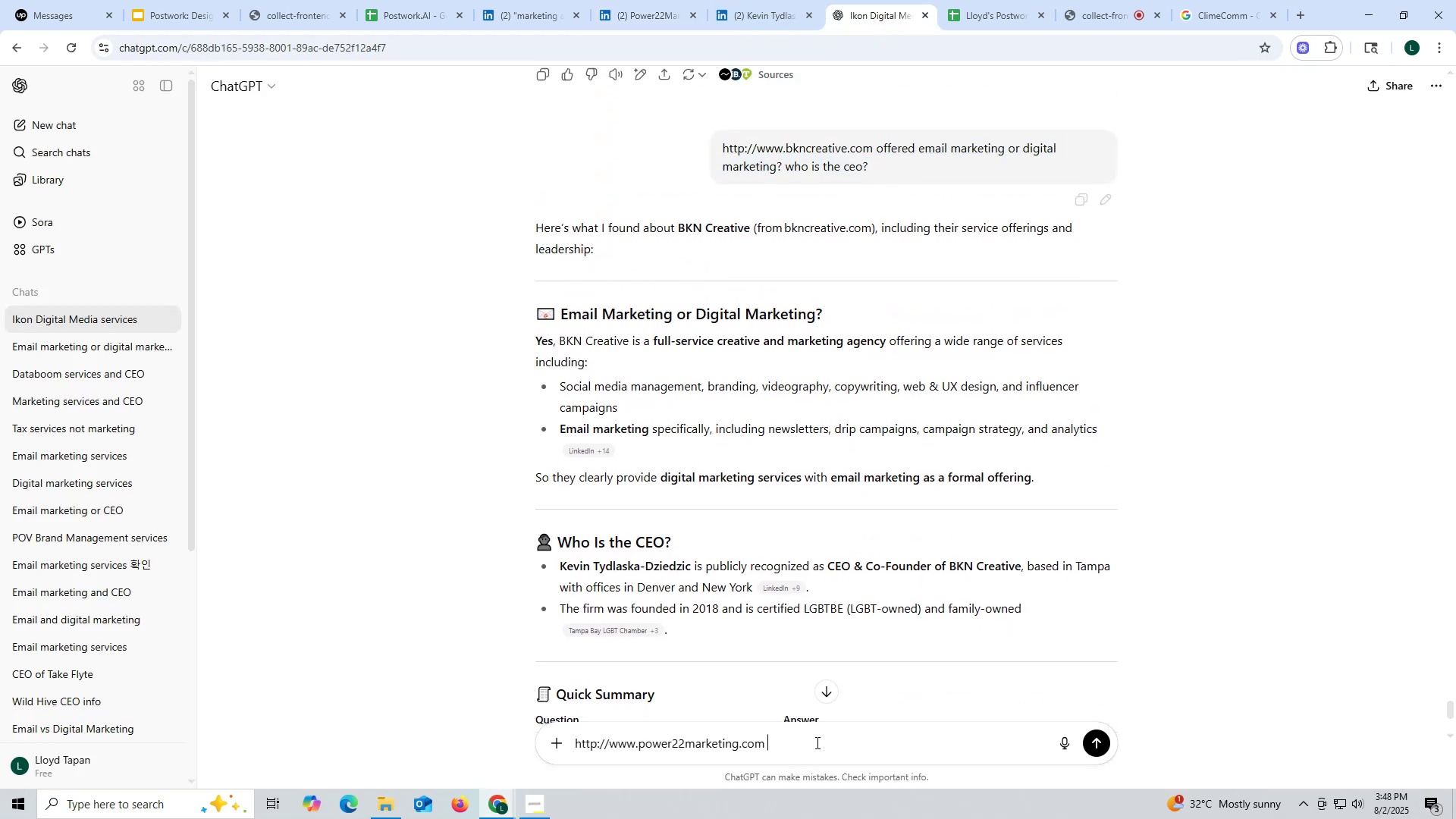 
key(Control+V)
 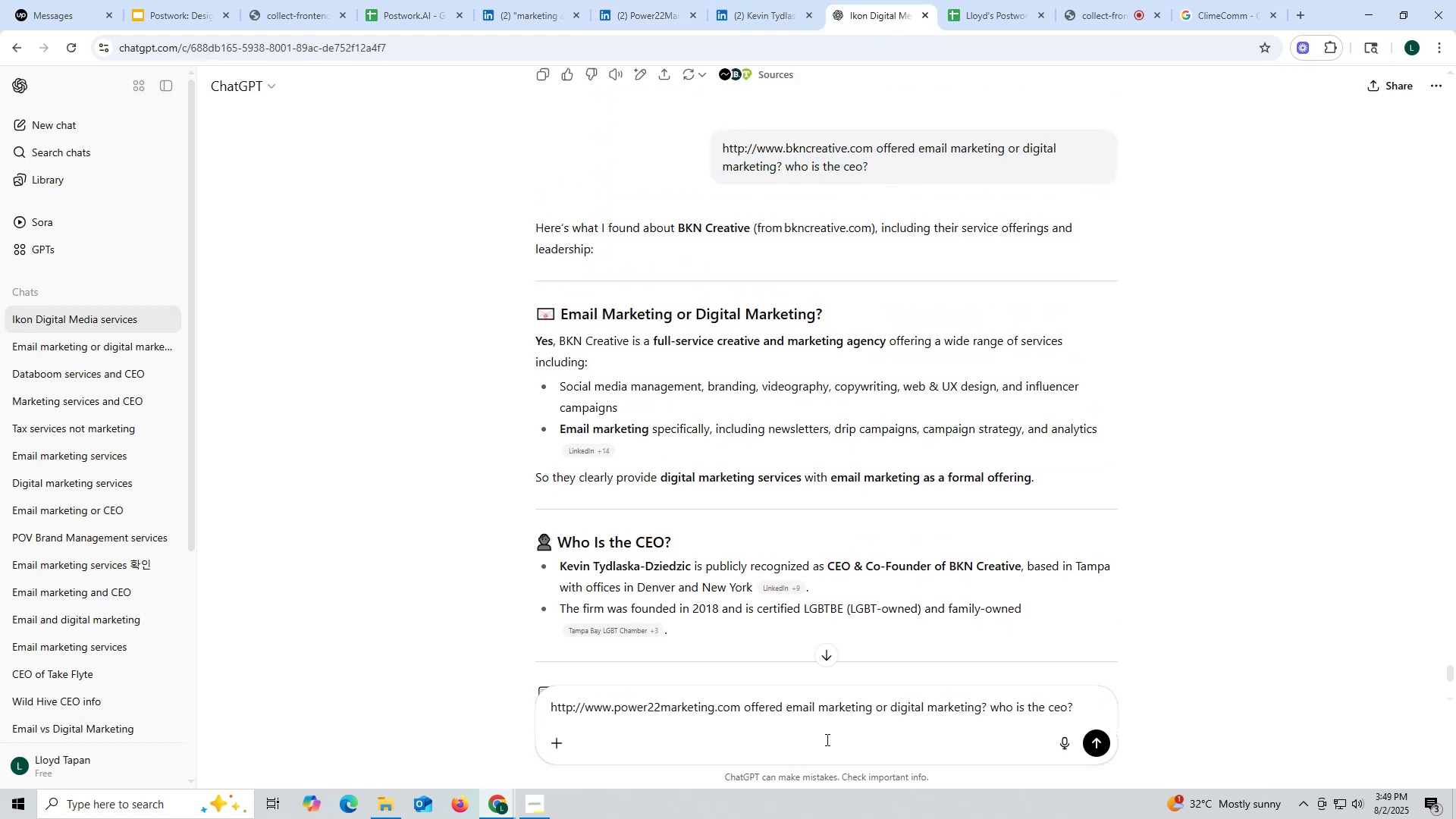 
key(Enter)
 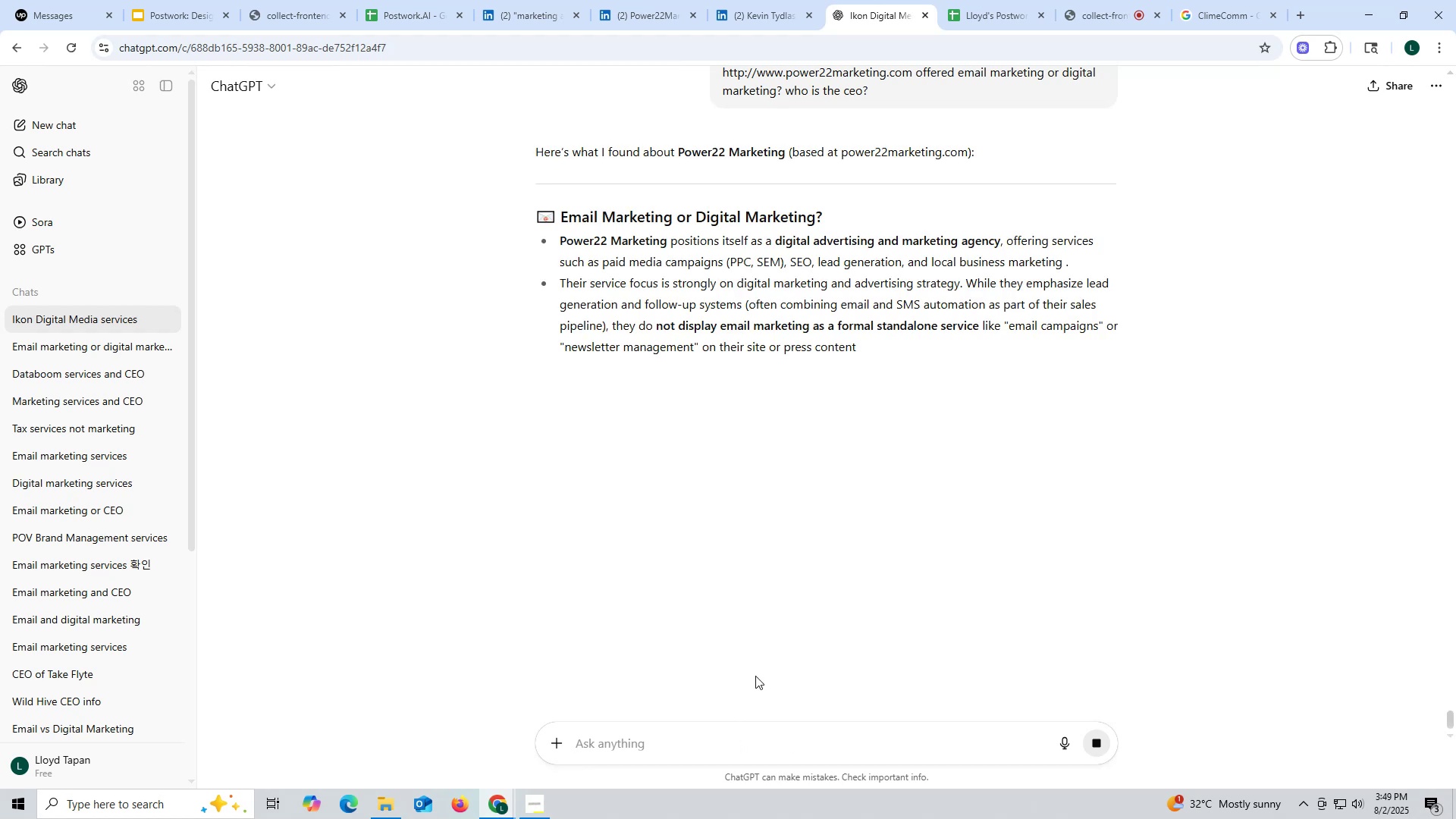 
wait(9.69)
 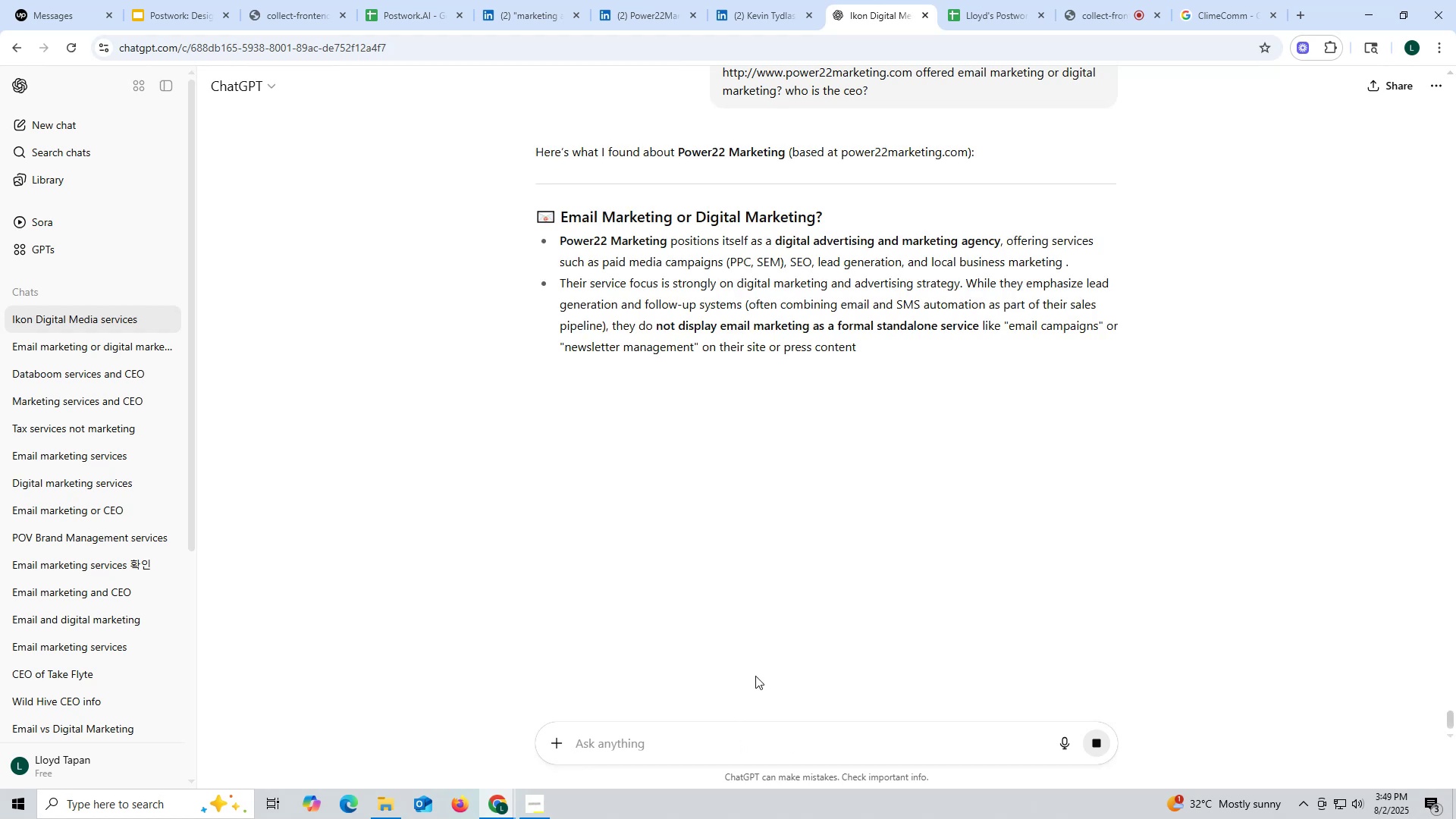 
scroll: coordinate [657, 500], scroll_direction: down, amount: 4.0
 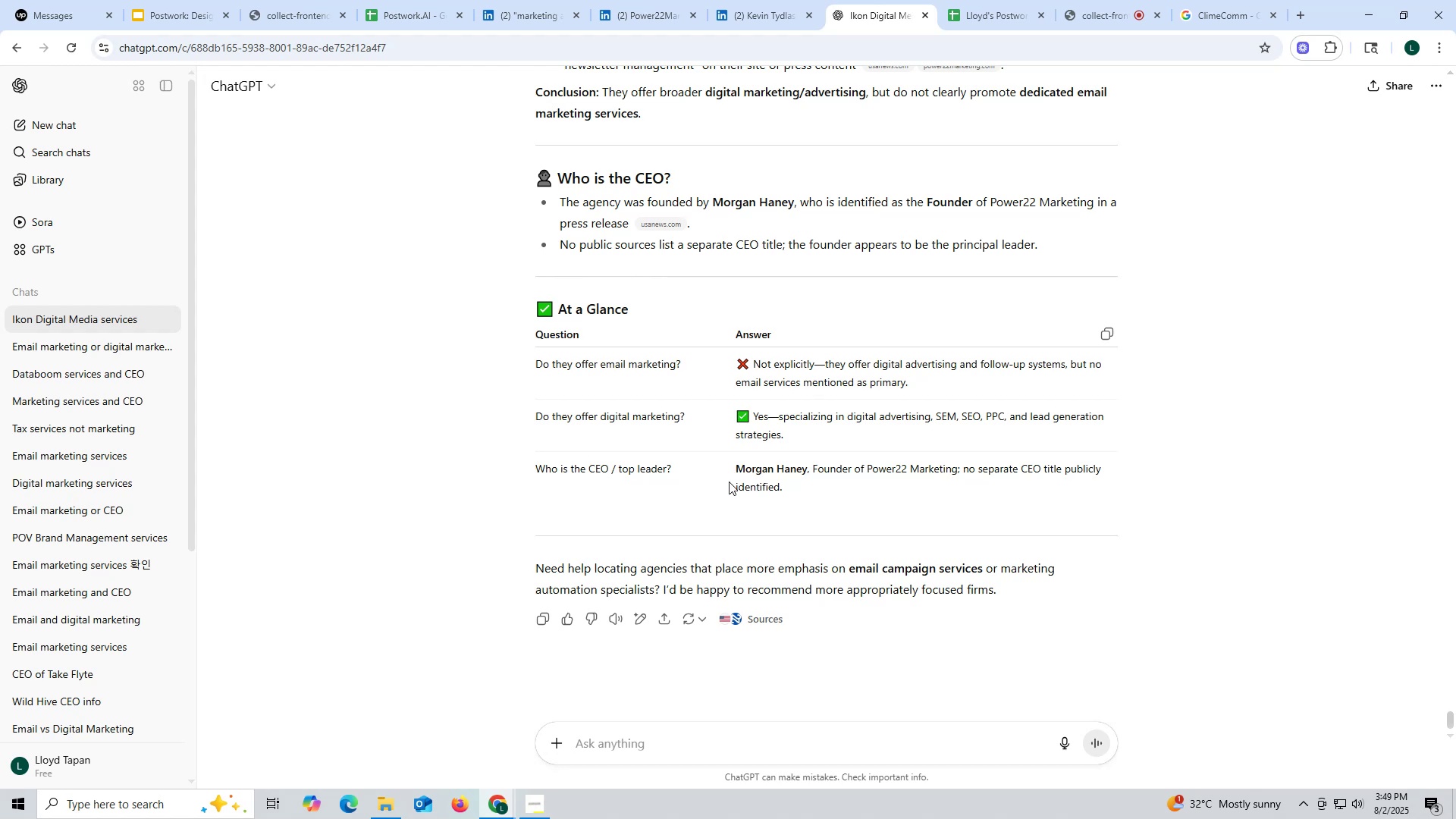 
left_click_drag(start_coordinate=[731, 470], to_coordinate=[805, 467])
 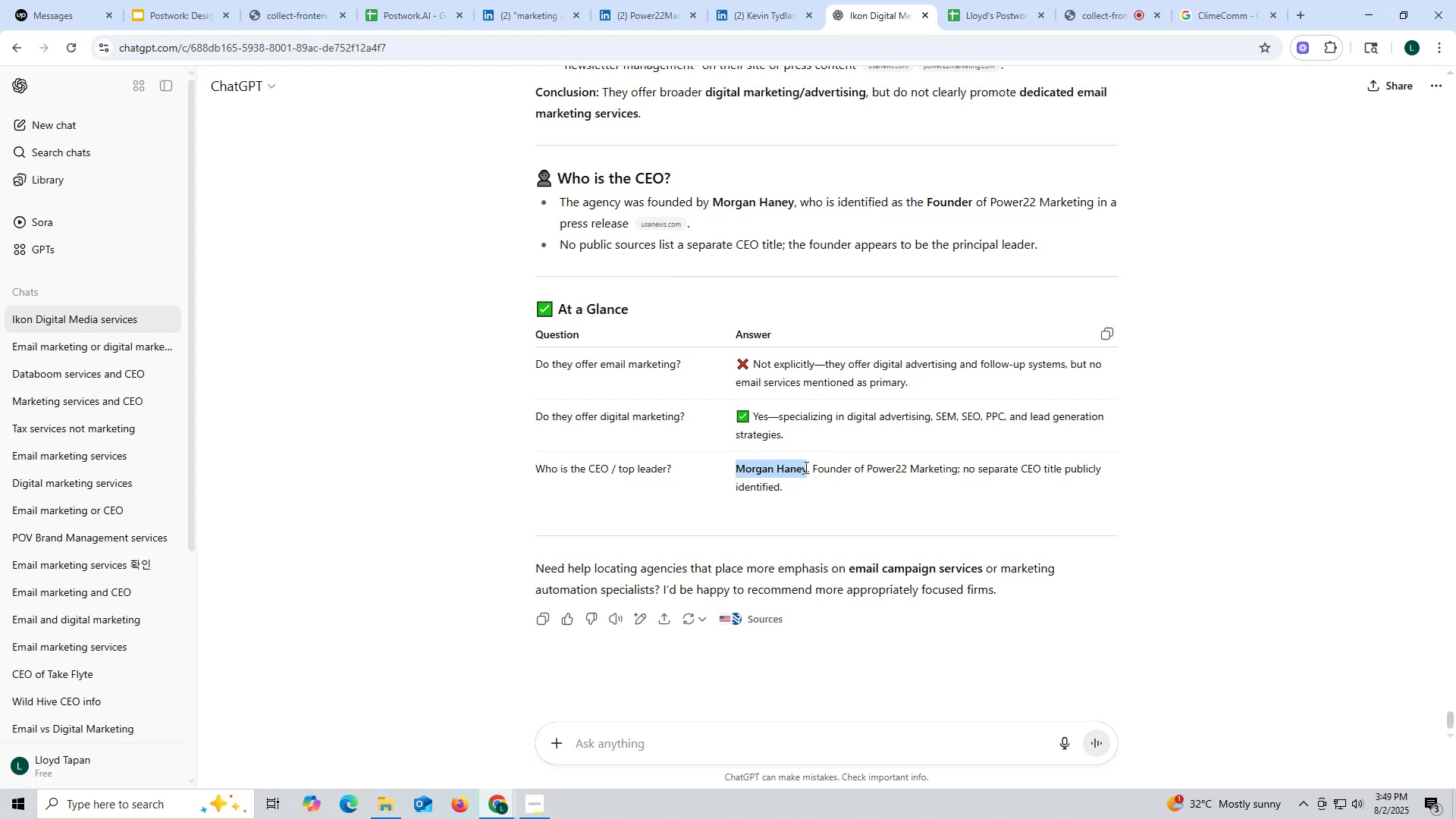 
key(Control+ControlLeft)
 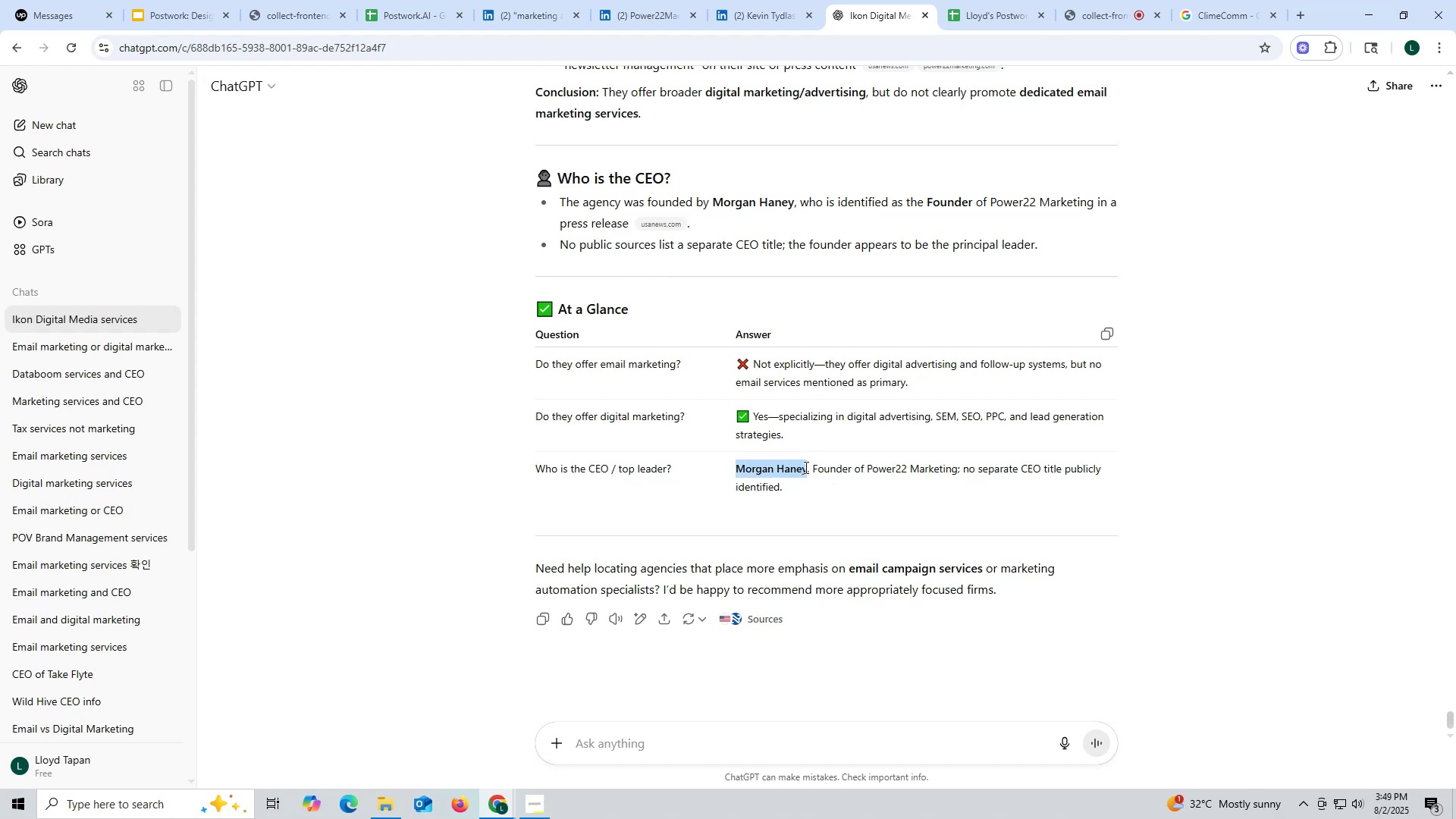 
key(Control+C)
 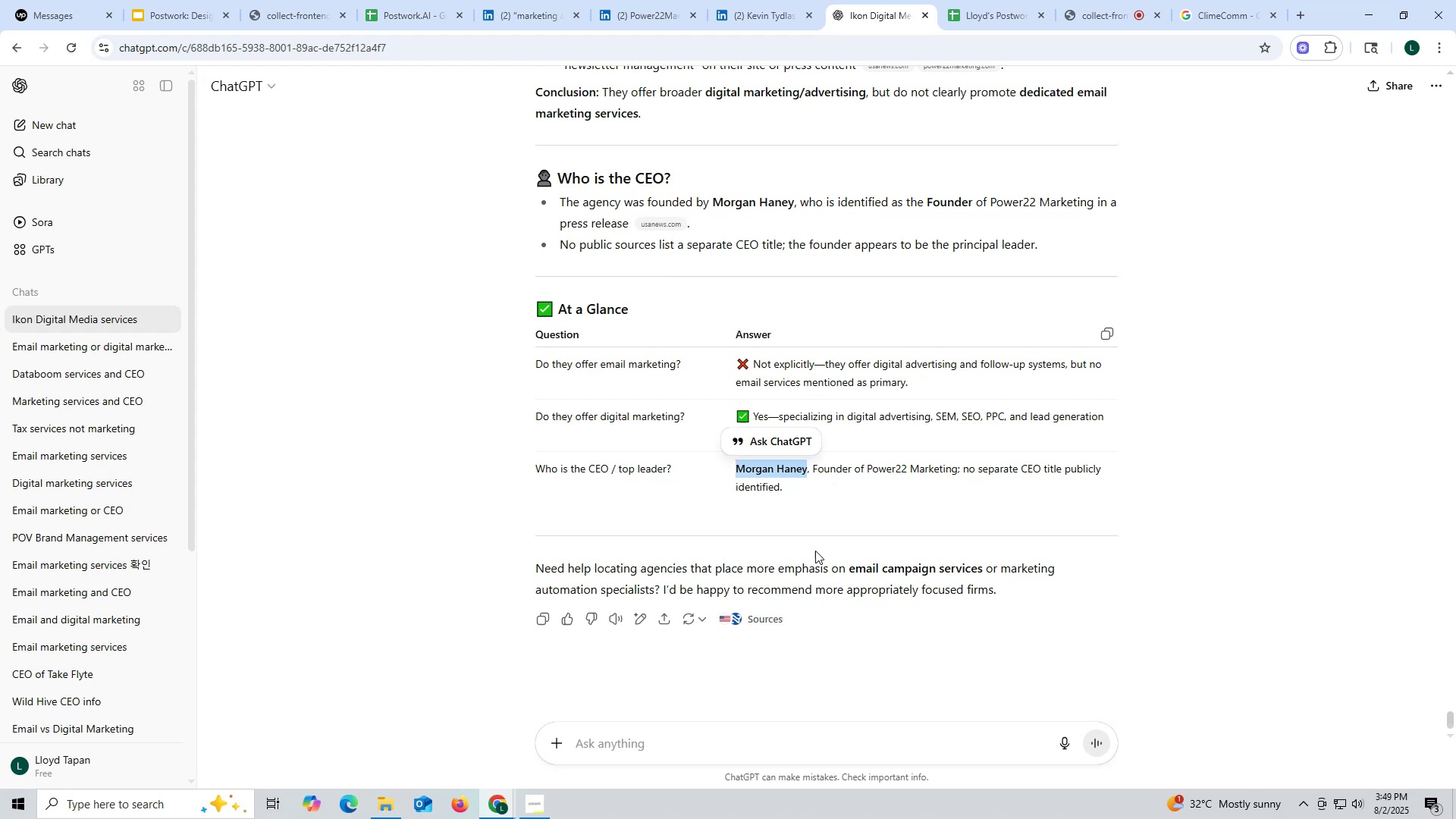 
key(Control+ControlLeft)
 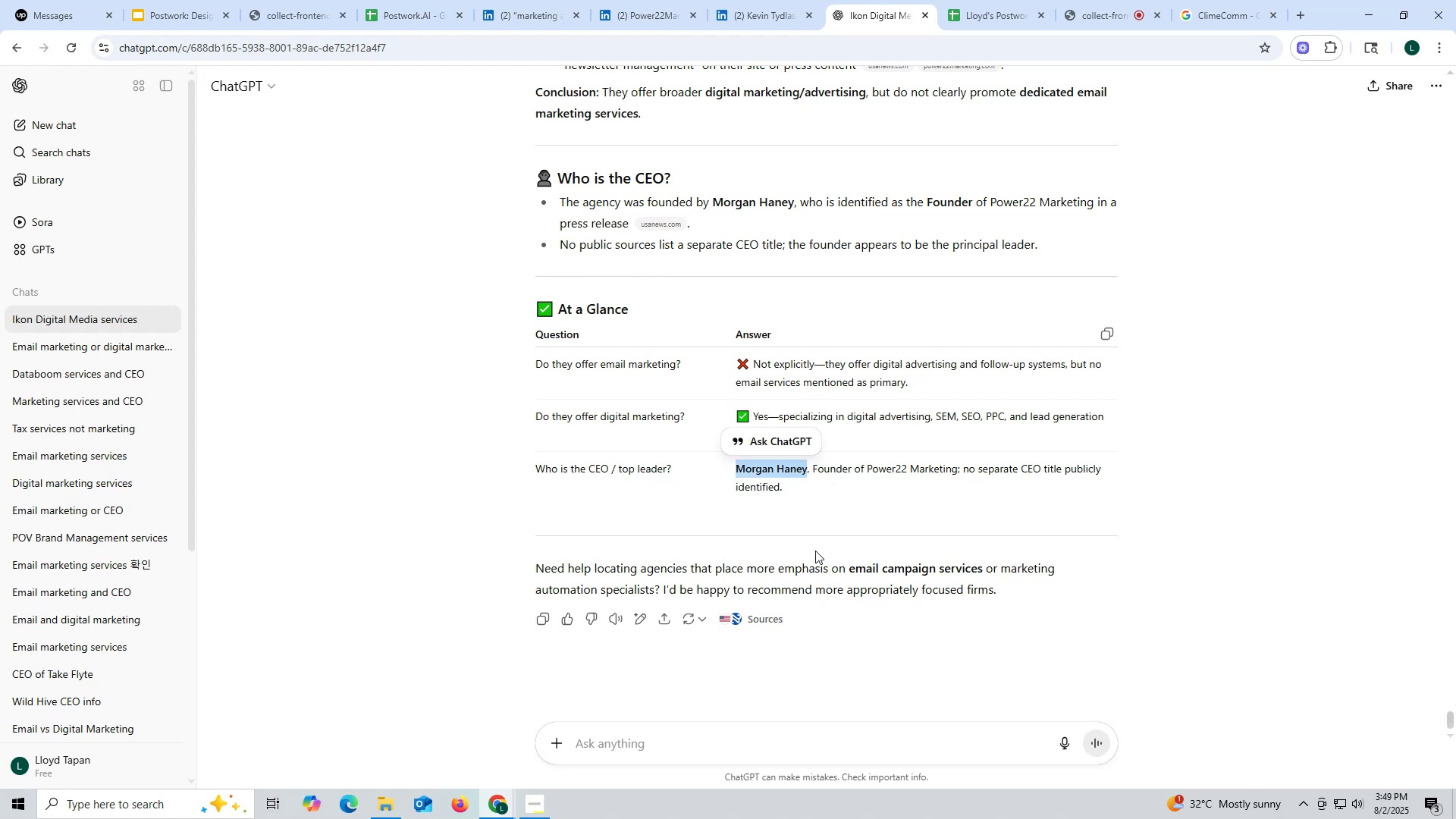 
key(Control+C)
 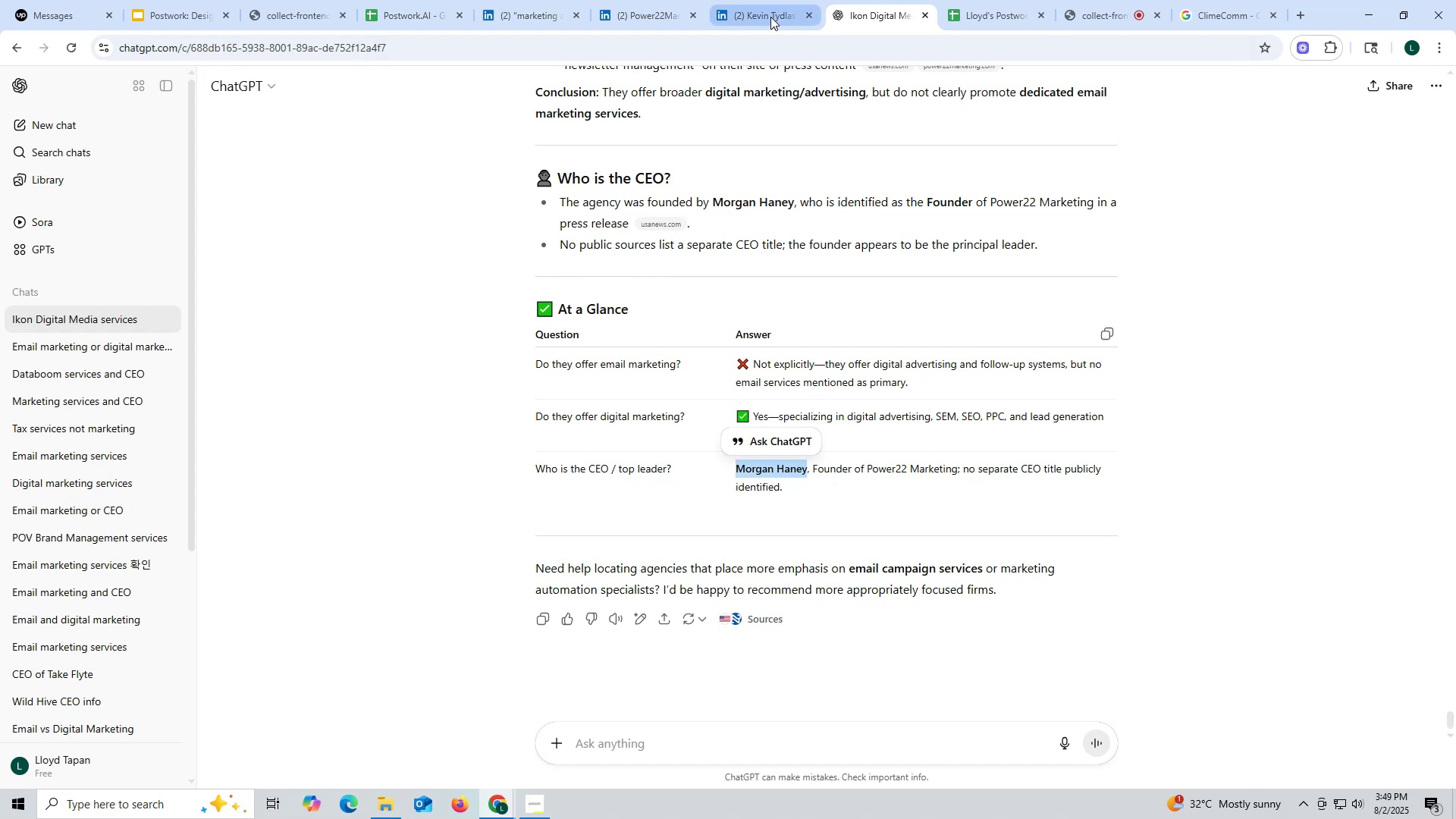 
left_click([770, 17])
 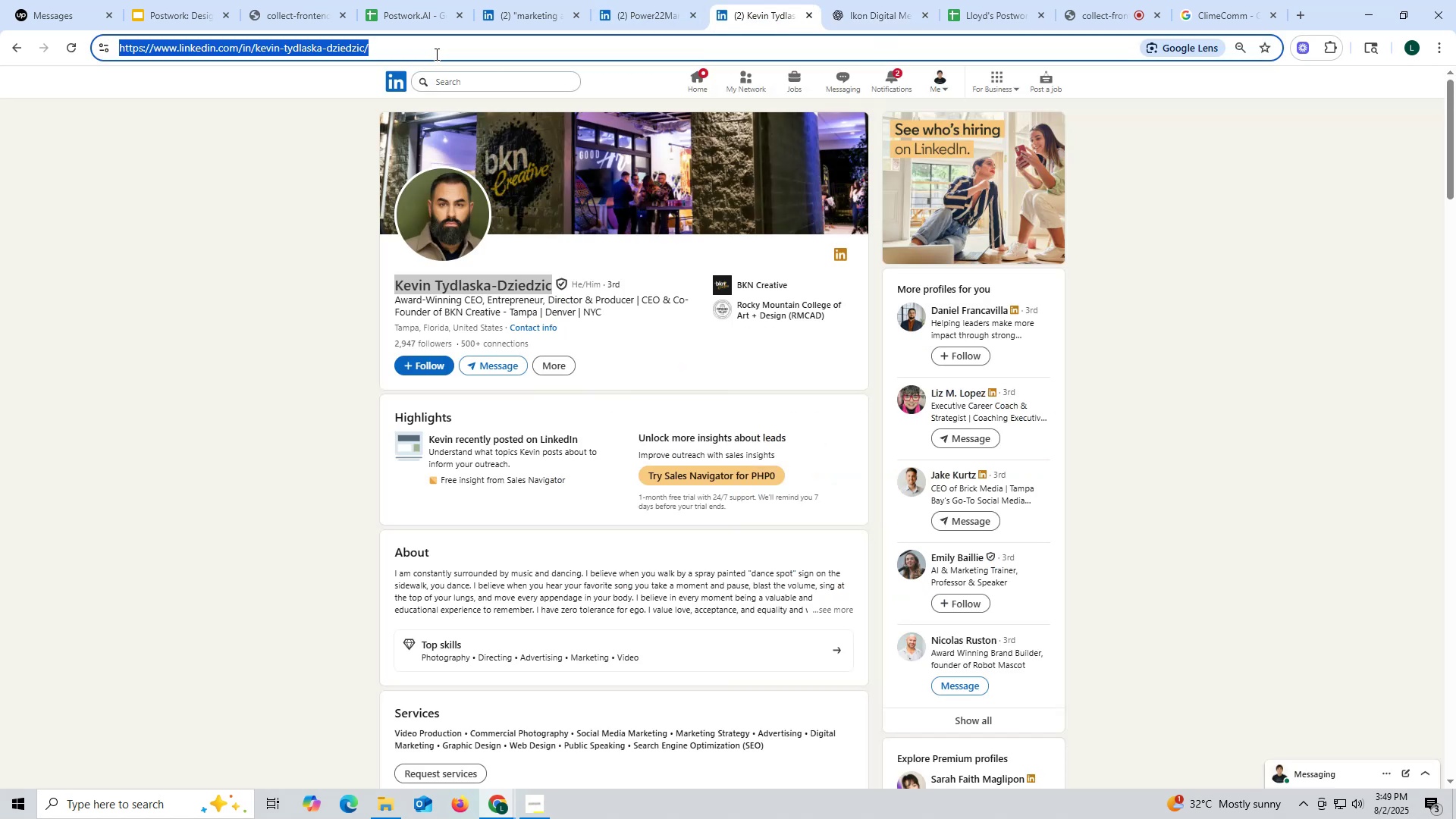 
hold_key(key=ControlLeft, duration=0.38)
 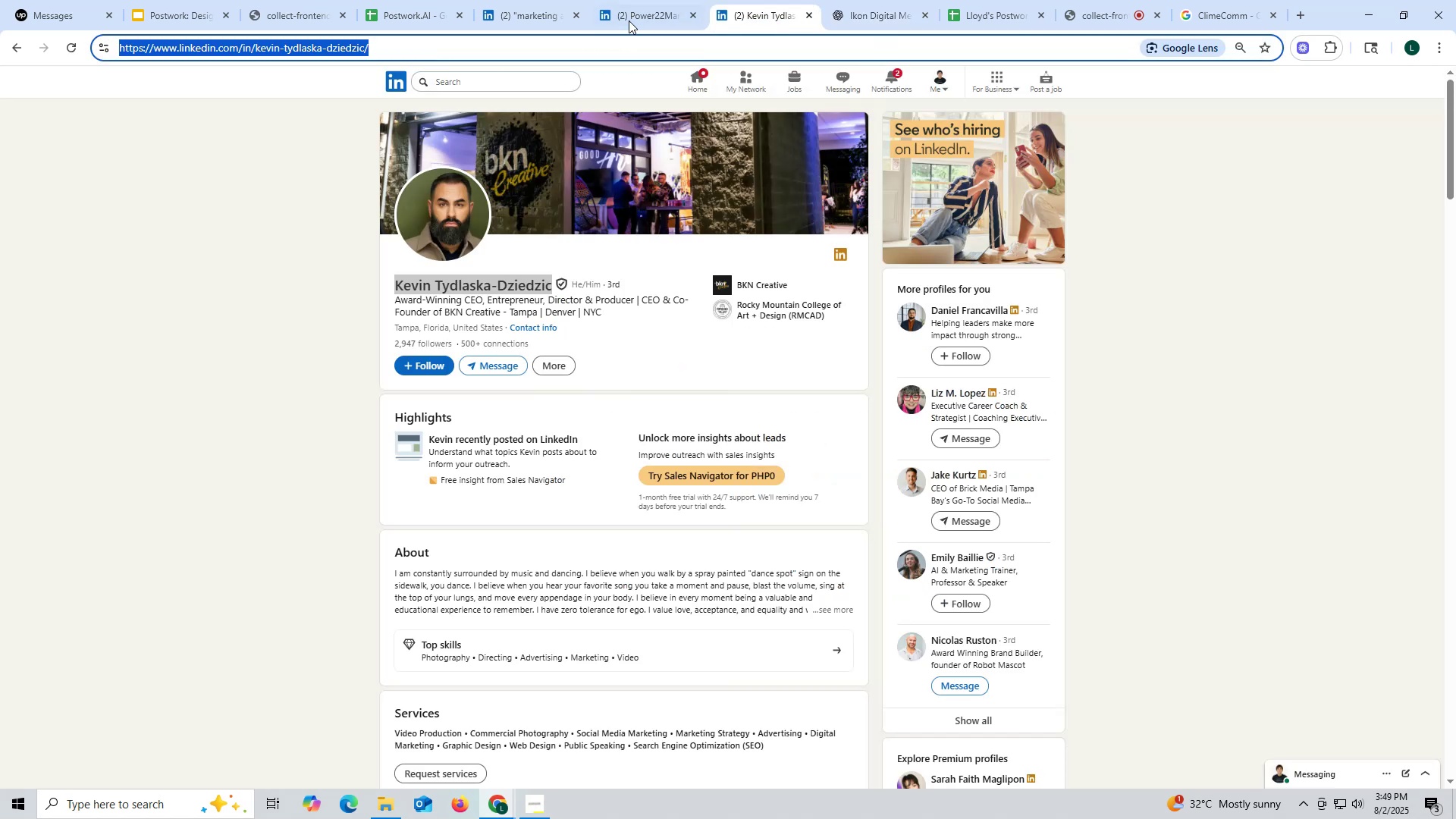 
left_click([629, 17])
 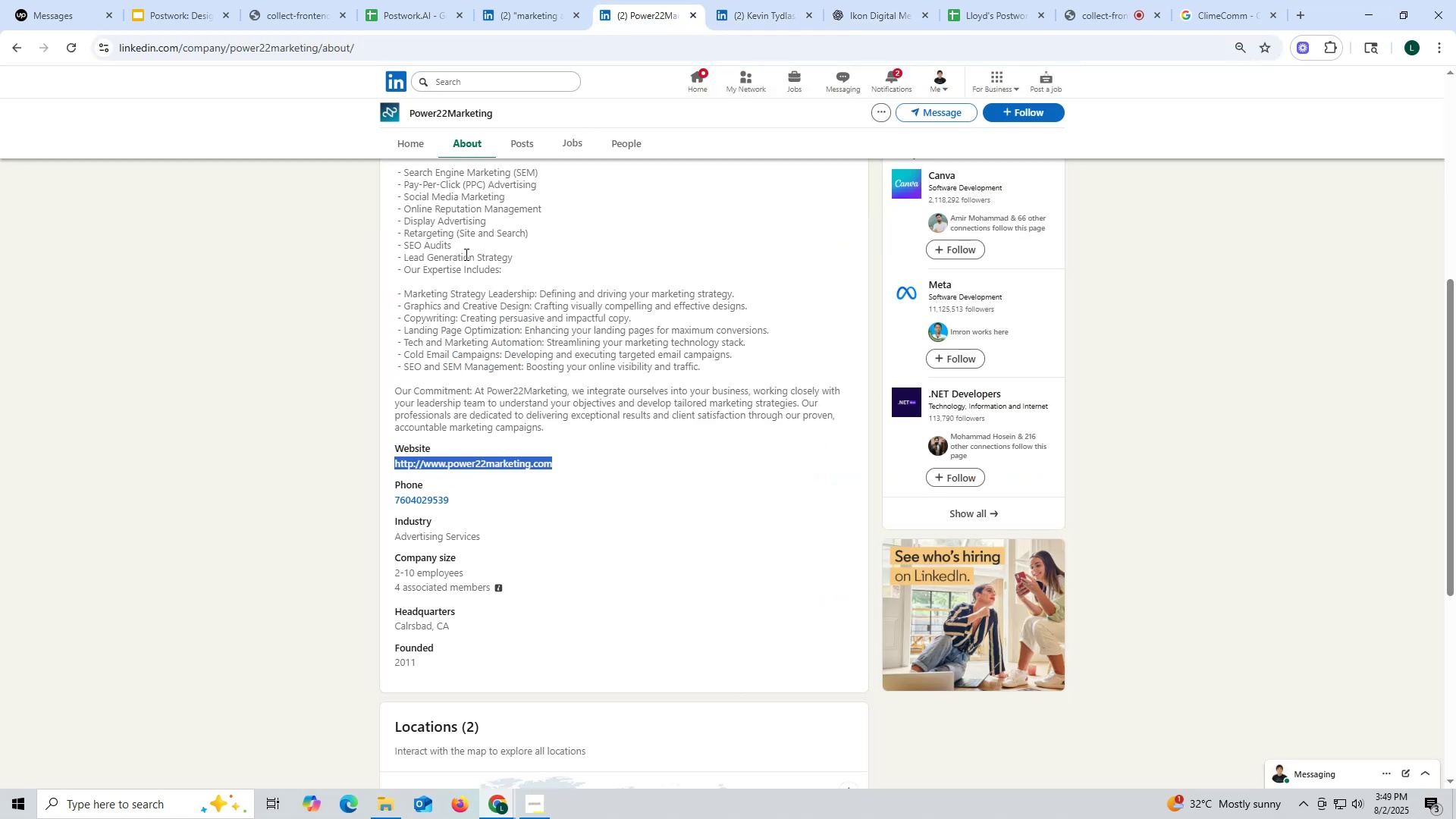 
scroll: coordinate [473, 296], scroll_direction: up, amount: 5.0
 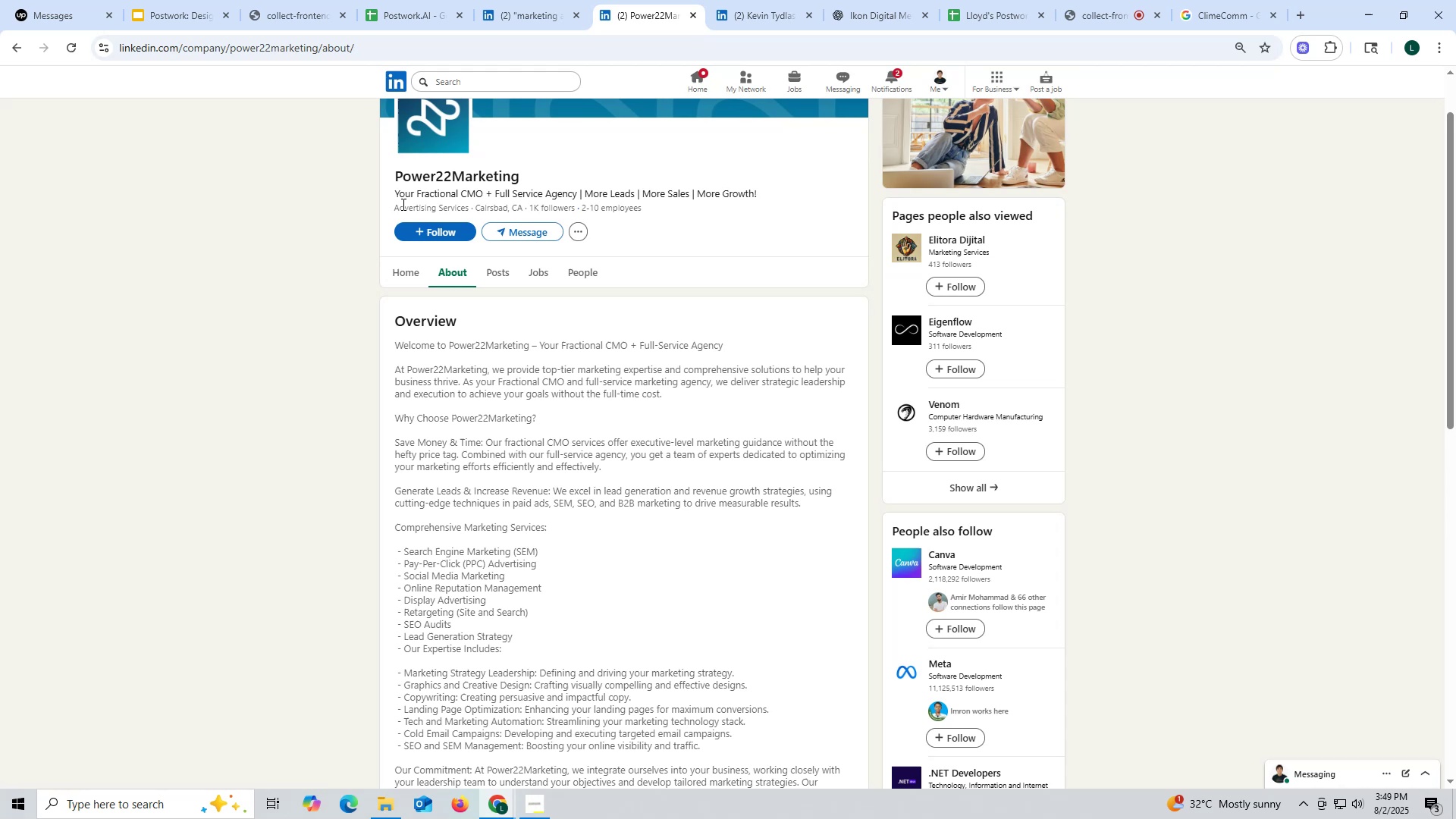 
left_click_drag(start_coordinate=[384, 173], to_coordinate=[585, 172])
 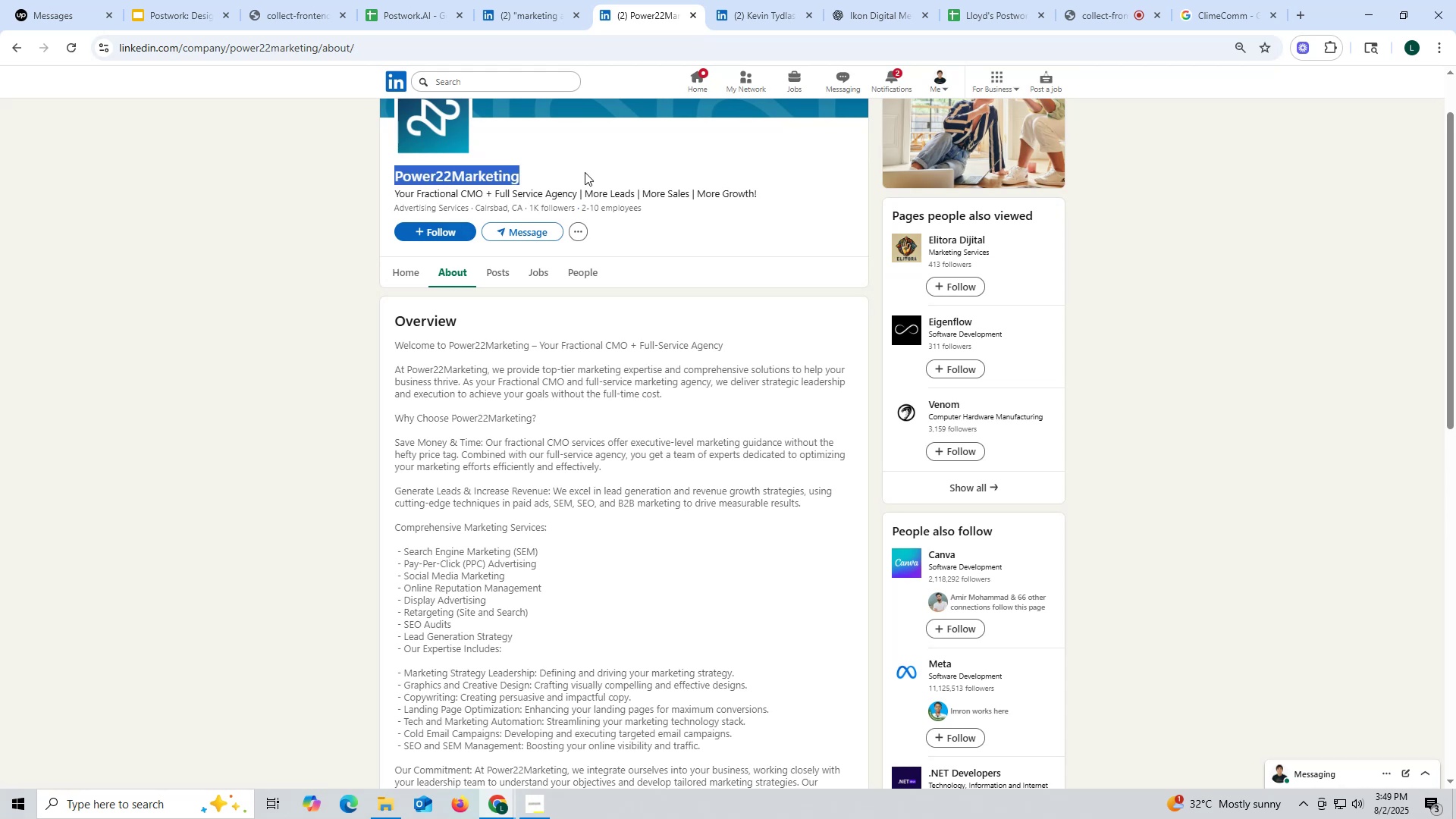 
key(Control+ControlLeft)
 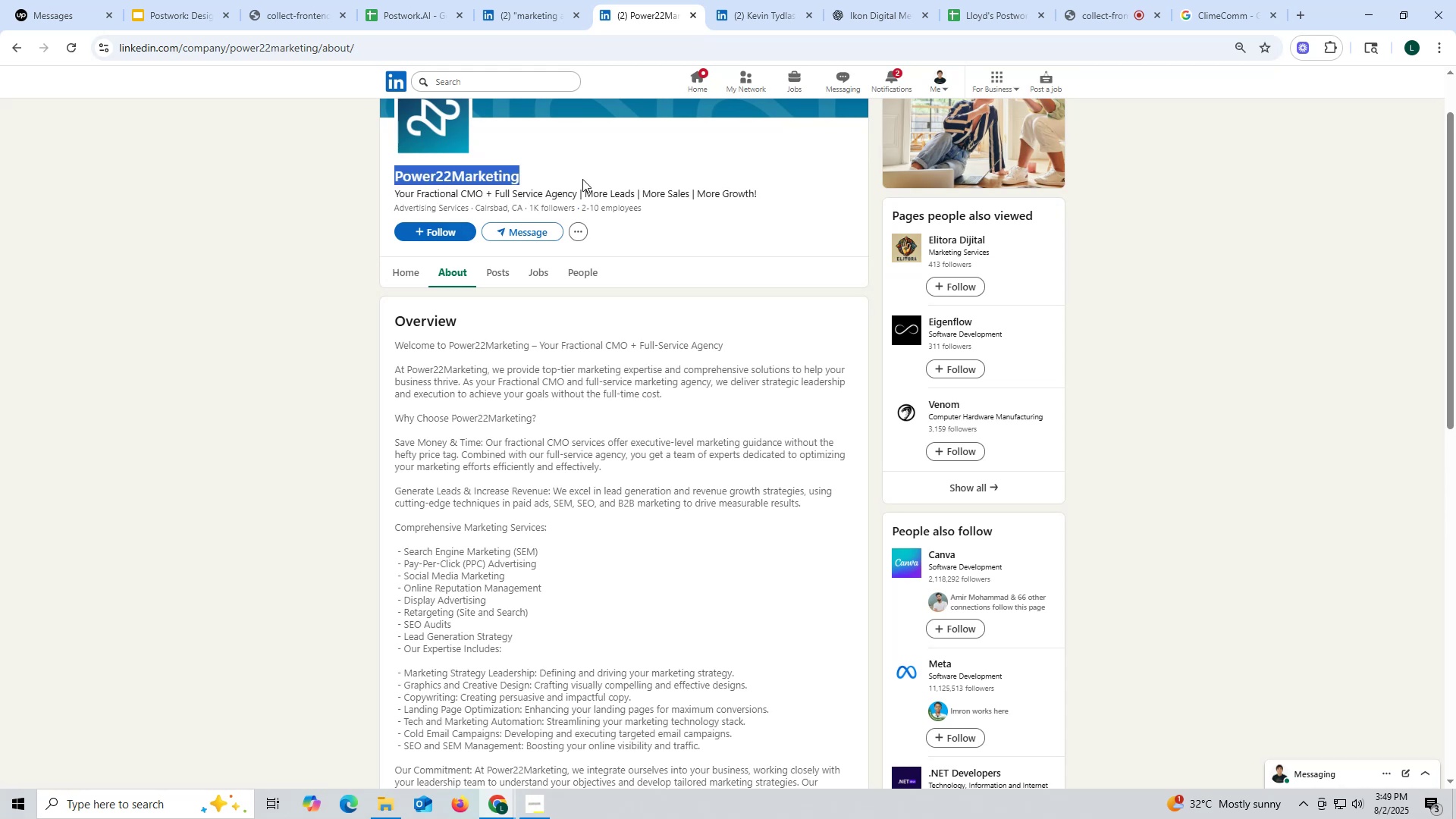 
key(Control+C)
 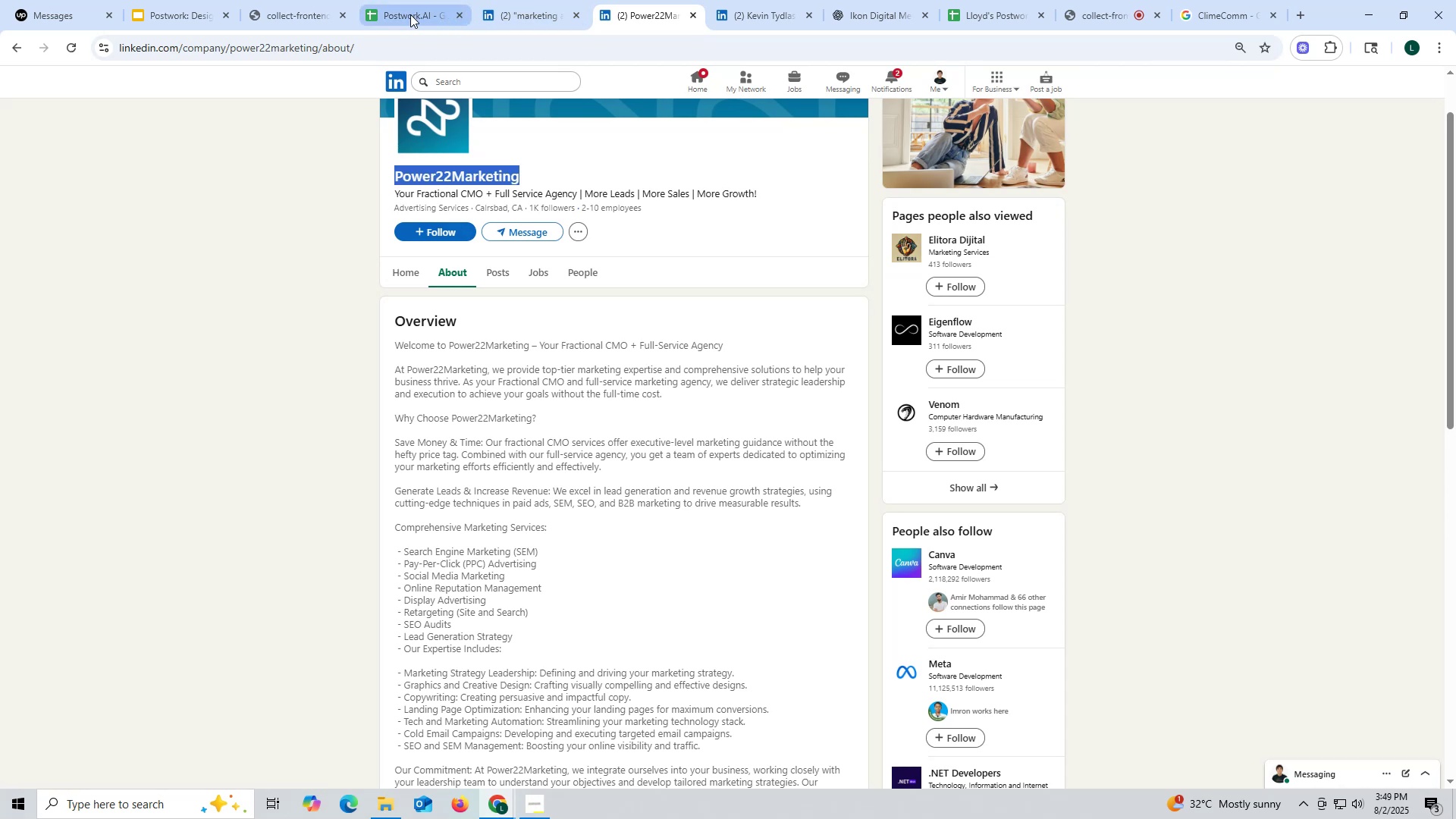 
left_click([410, 14])
 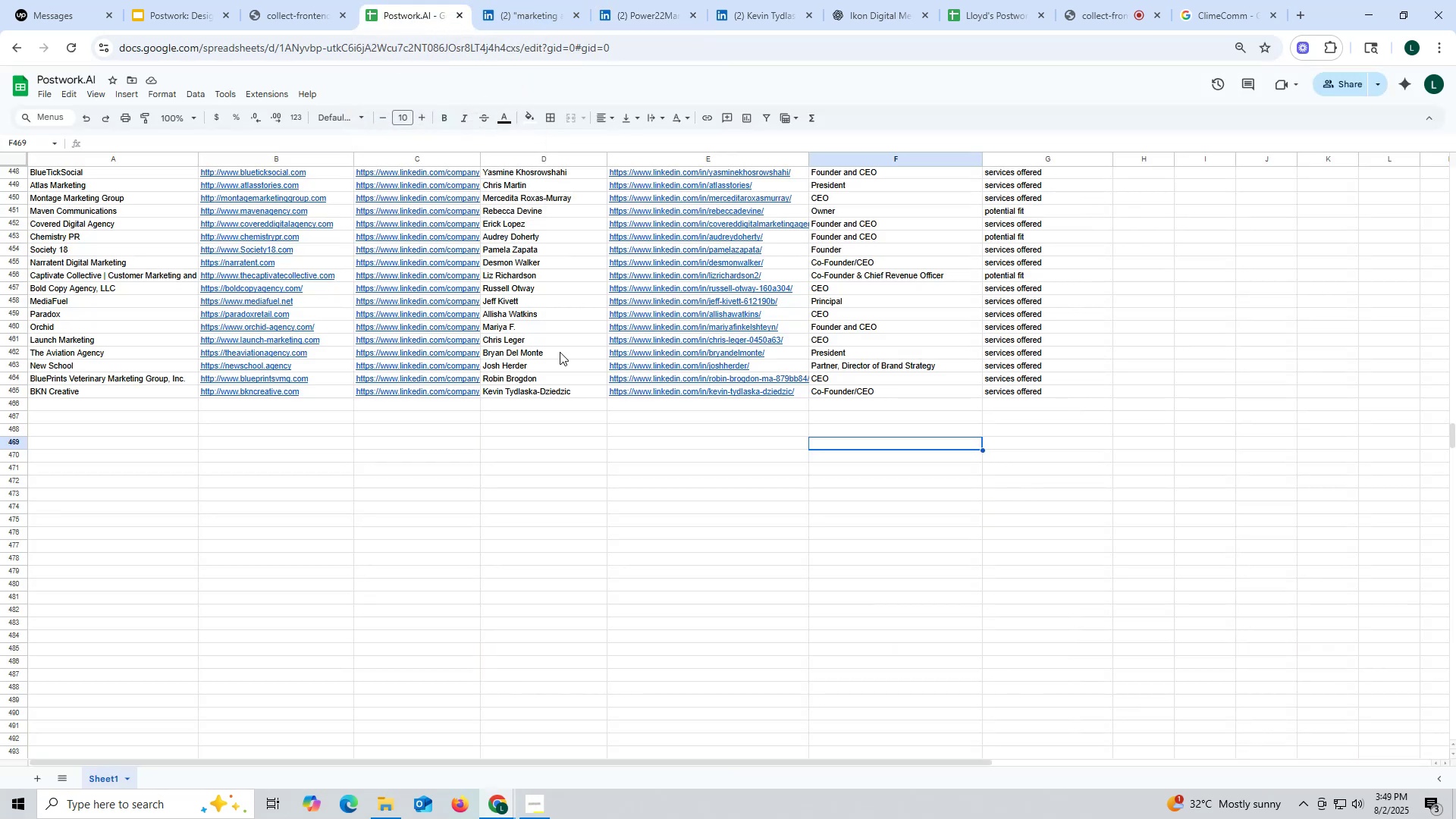 
key(Control+ControlLeft)
 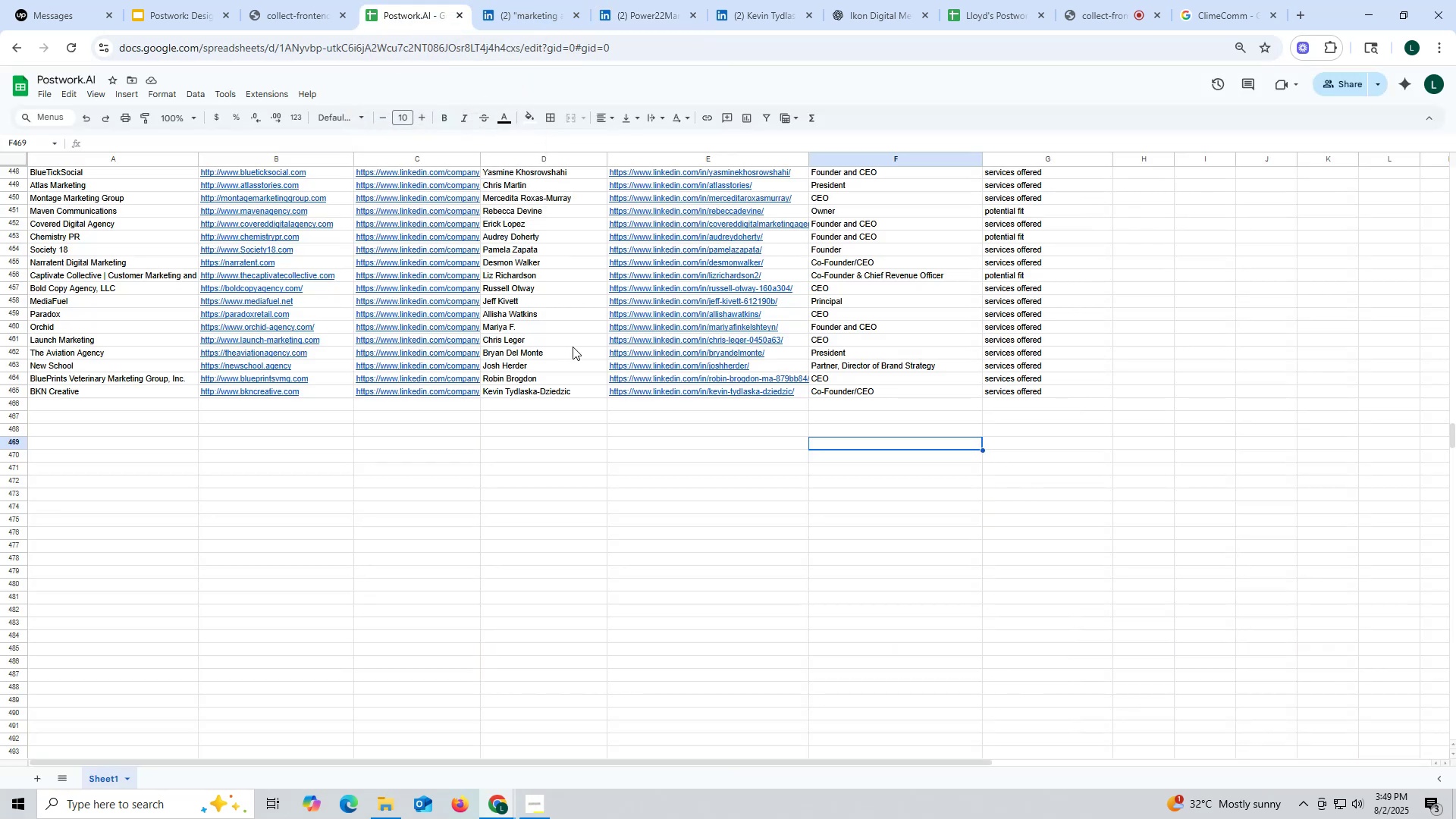 
key(Control+F)
 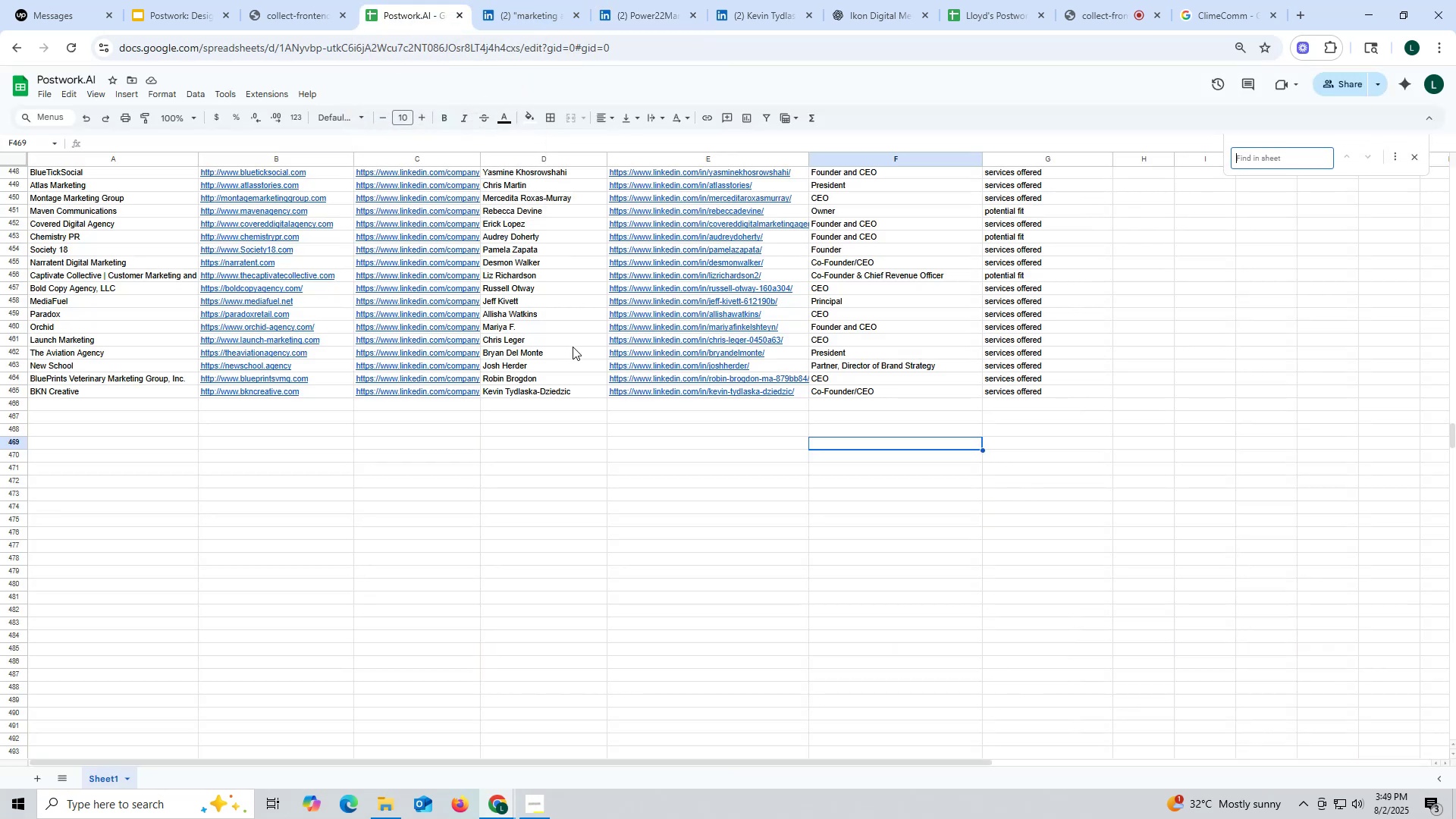 
key(Control+ControlLeft)
 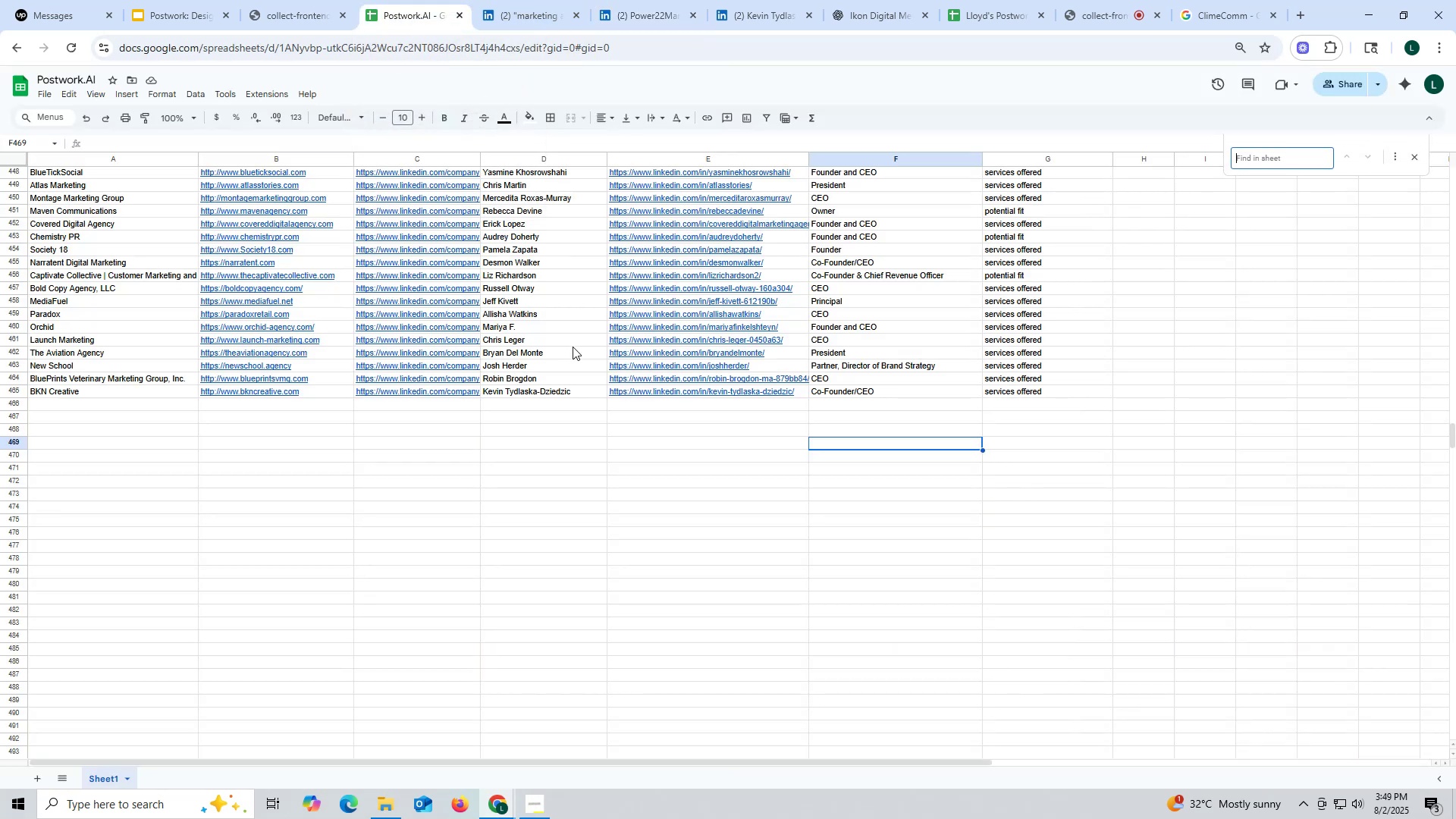 
key(Control+V)
 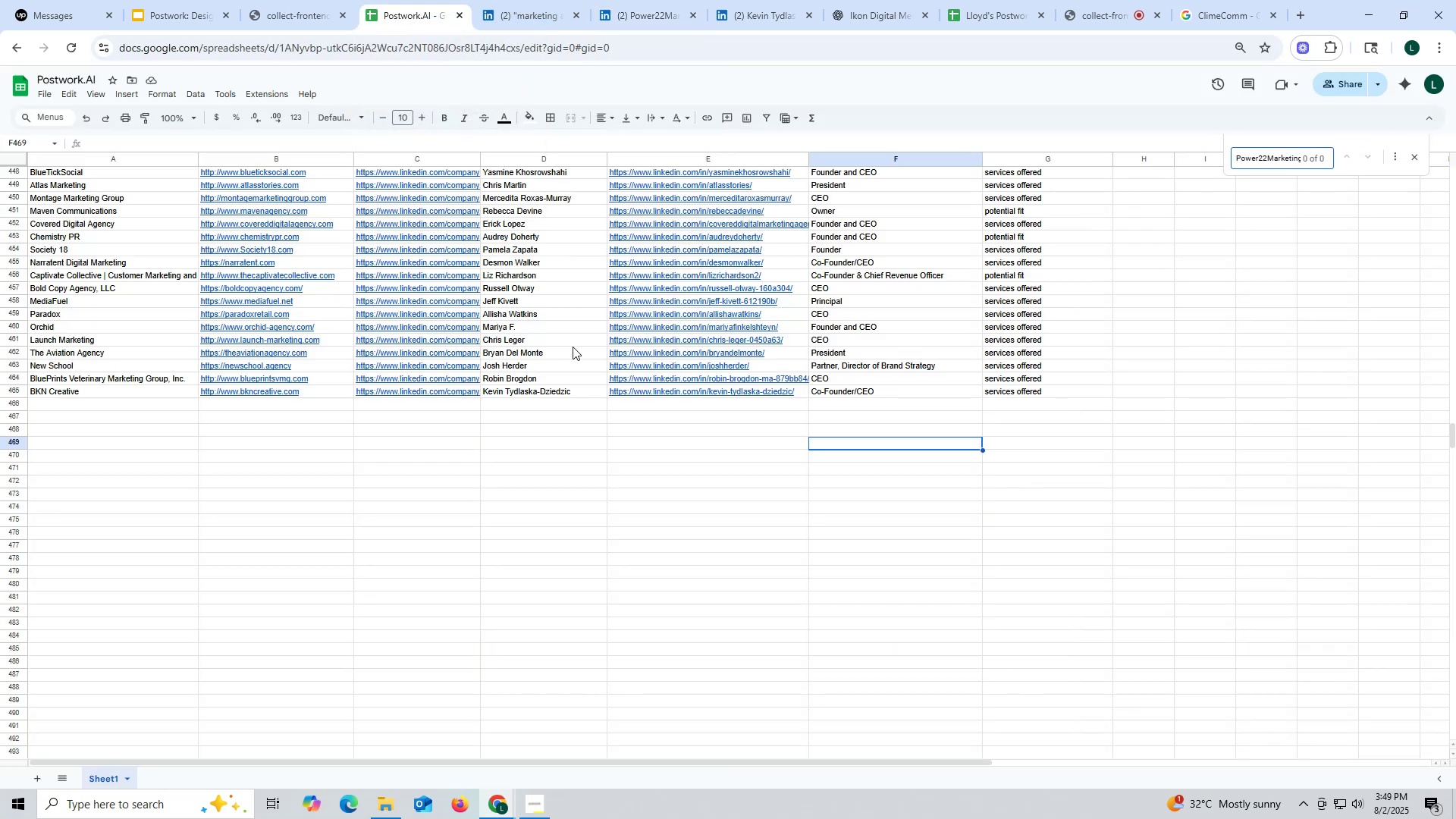 
key(Enter)
 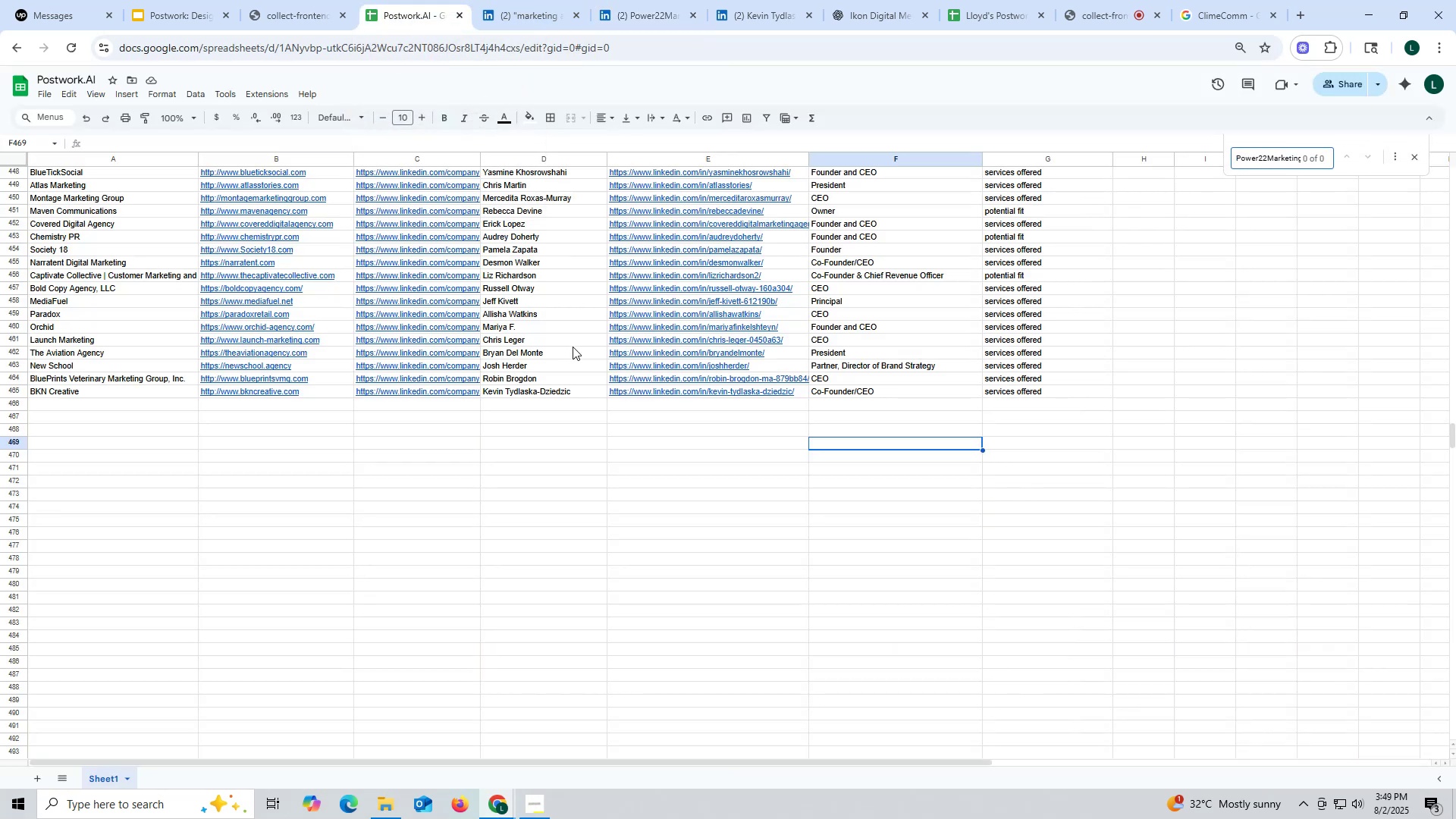 
key(Enter)
 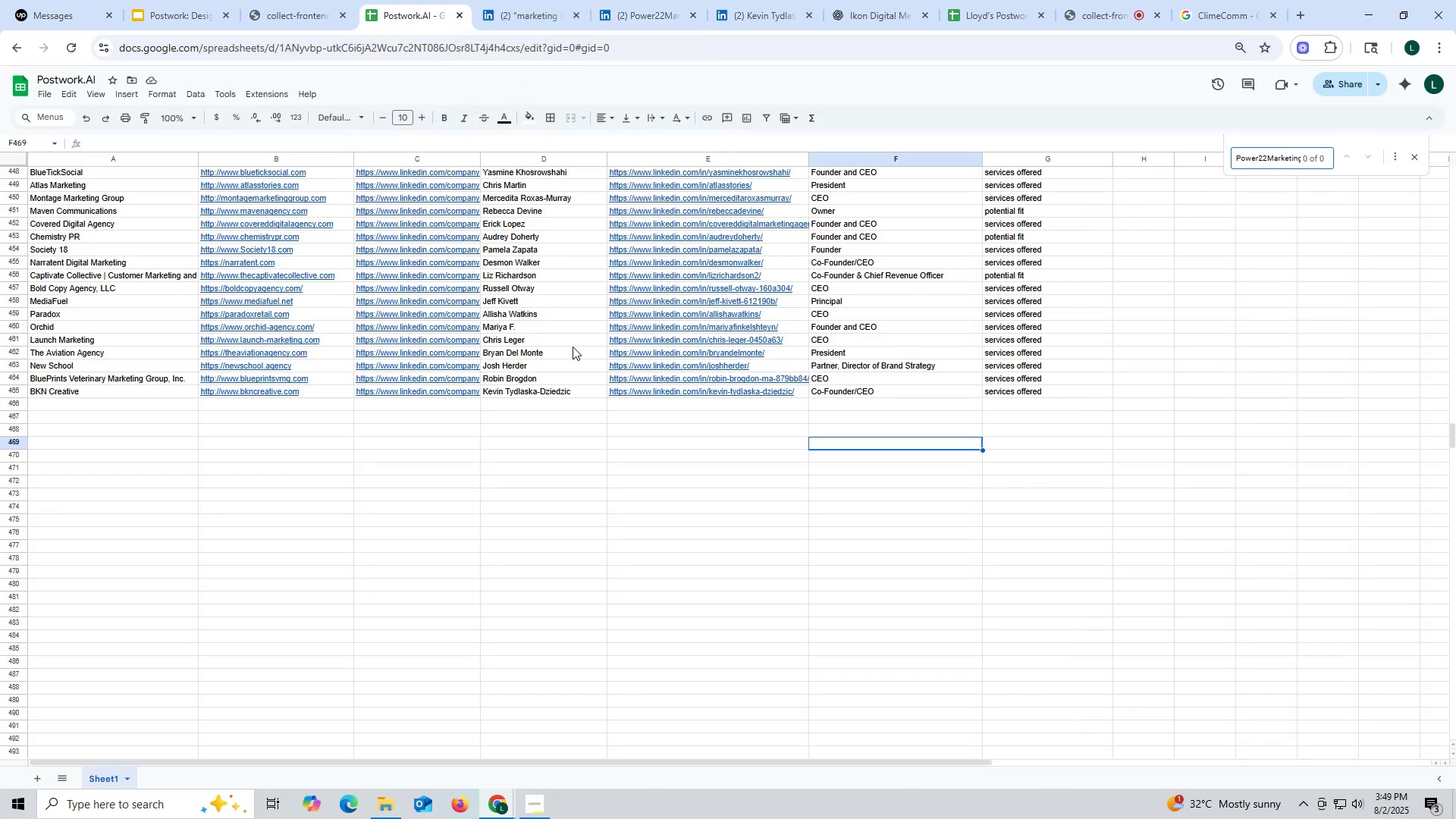 
key(Escape)
 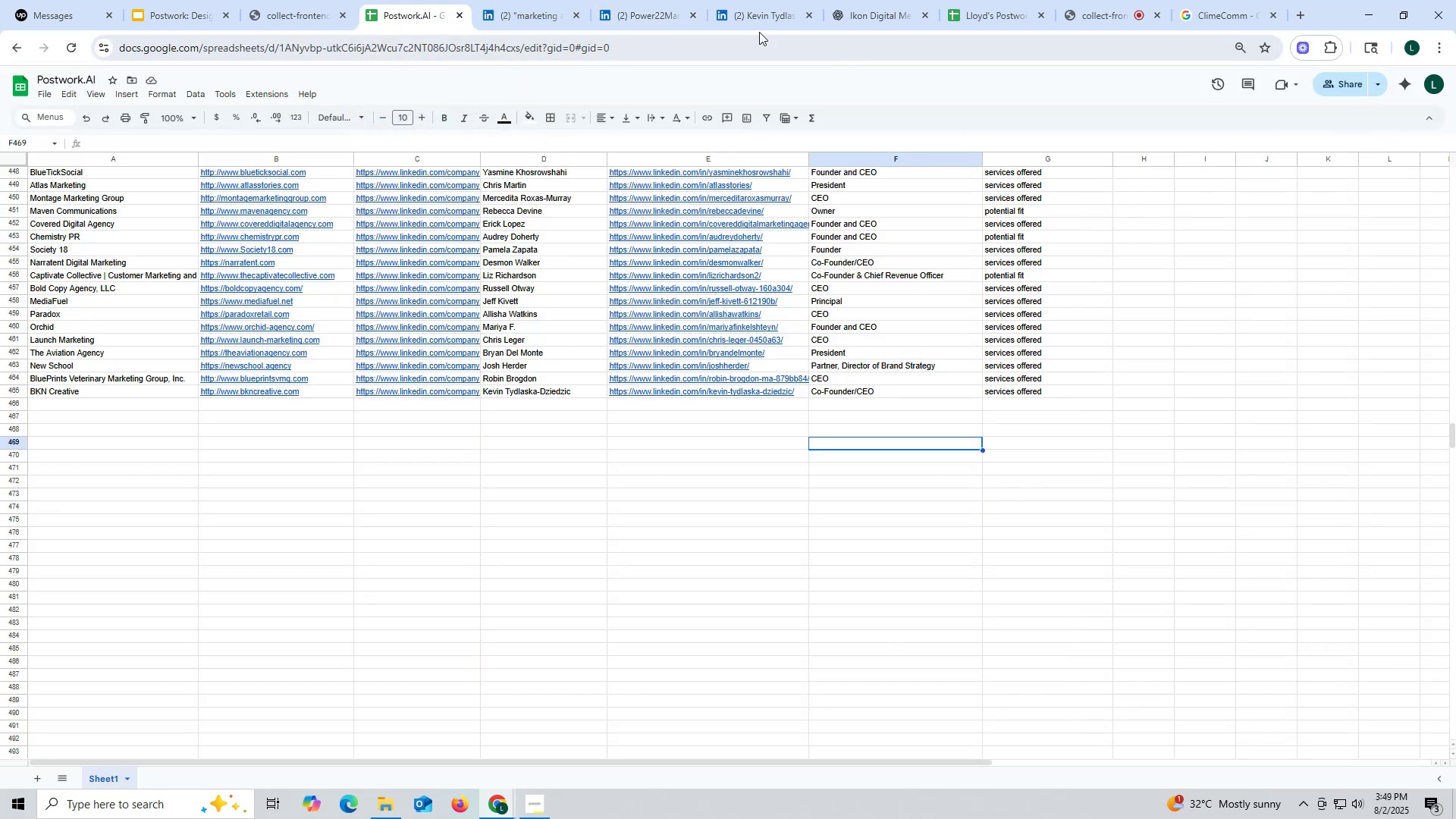 
left_click([756, 12])
 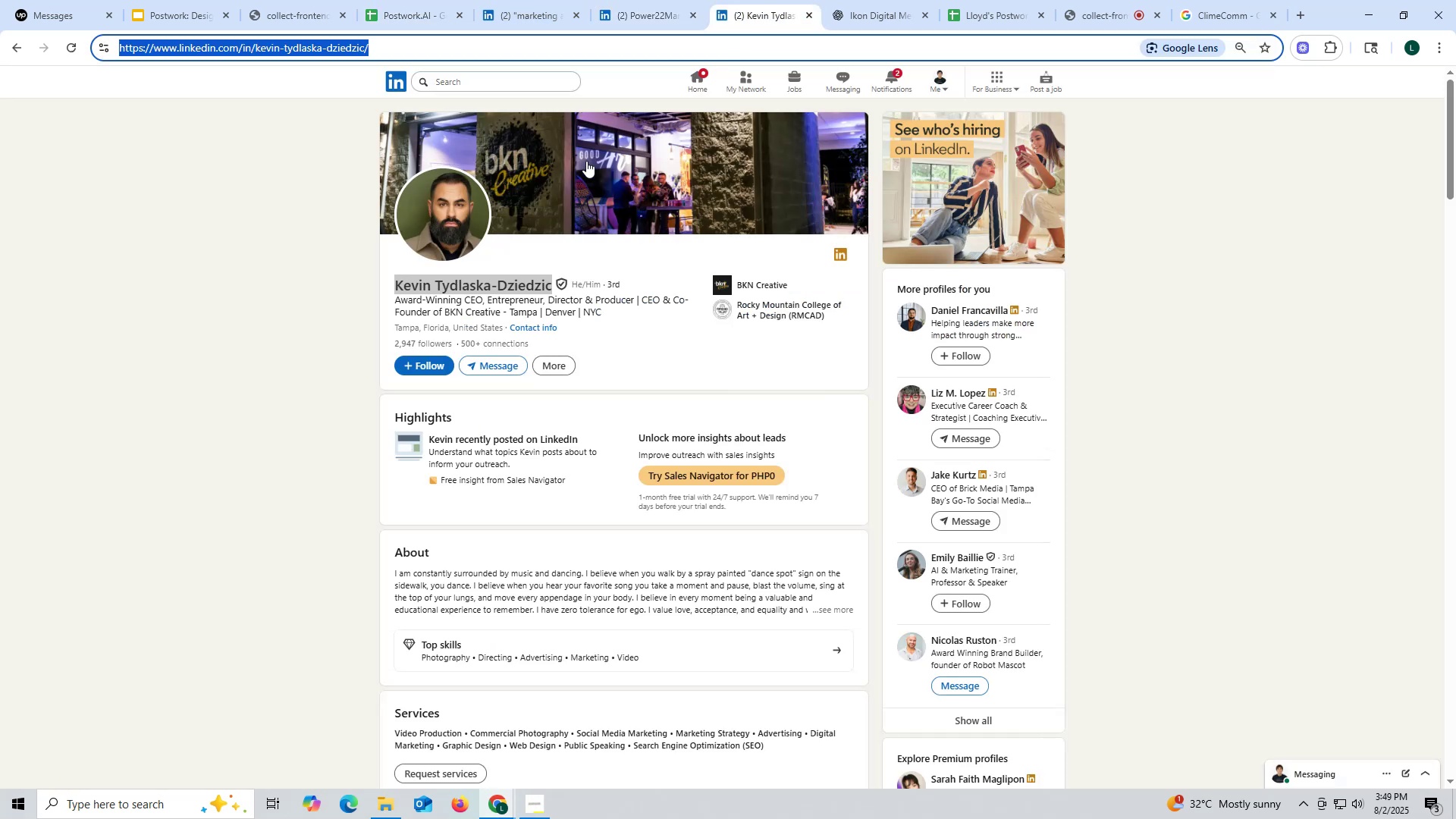 
key(Control+ControlLeft)
 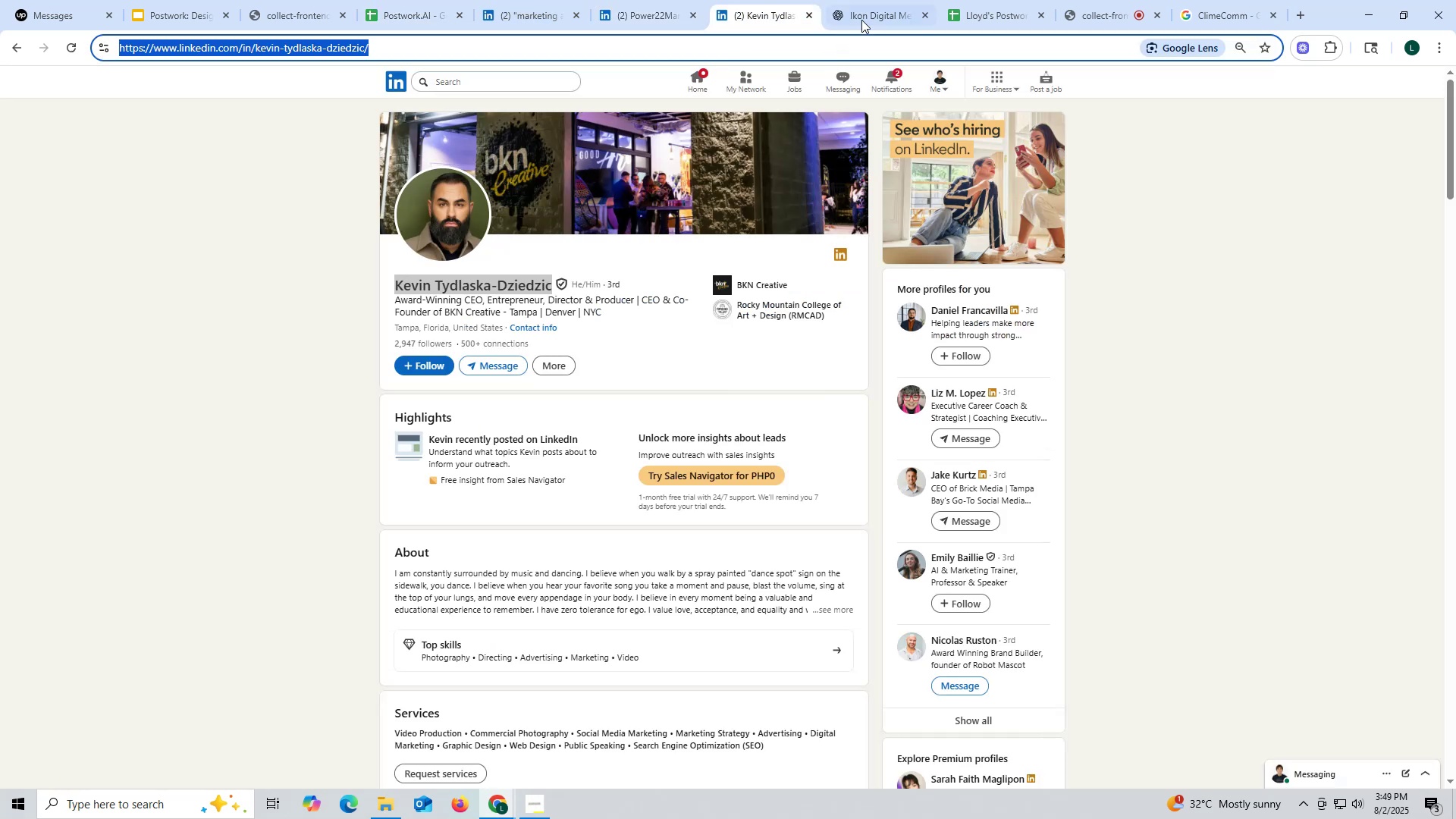 
left_click([873, 11])
 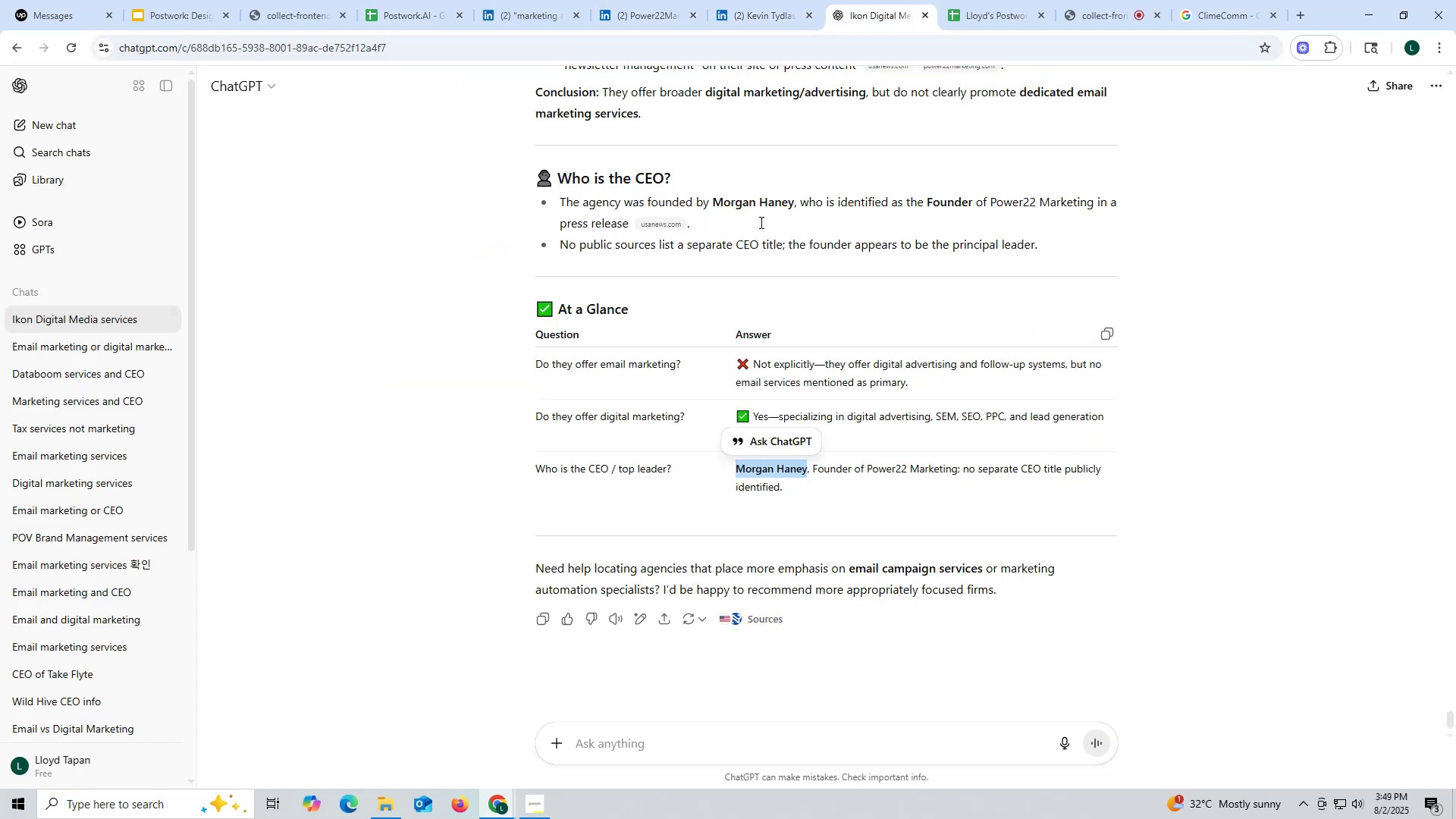 
key(Control+ControlLeft)
 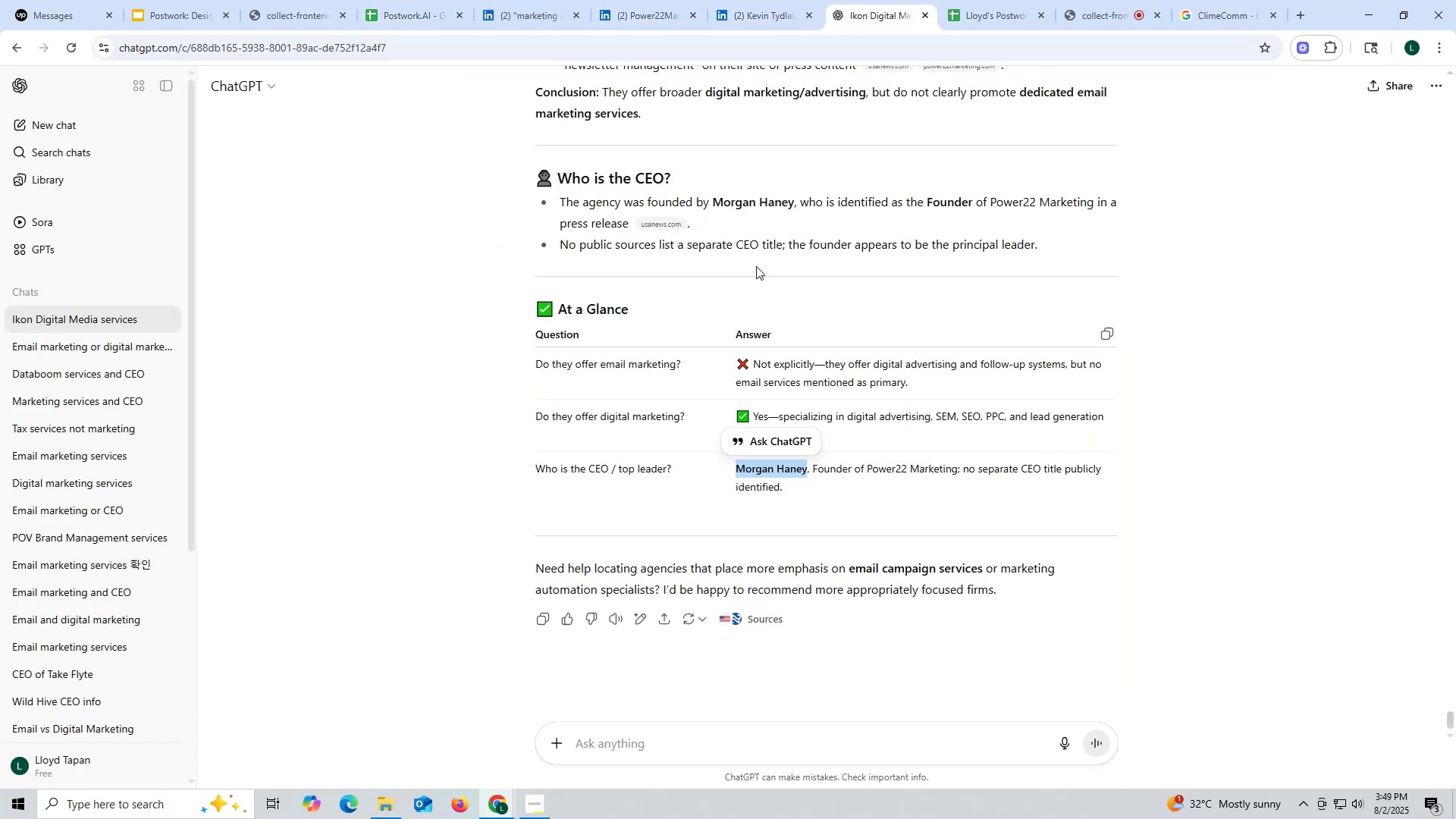 
key(Control+C)
 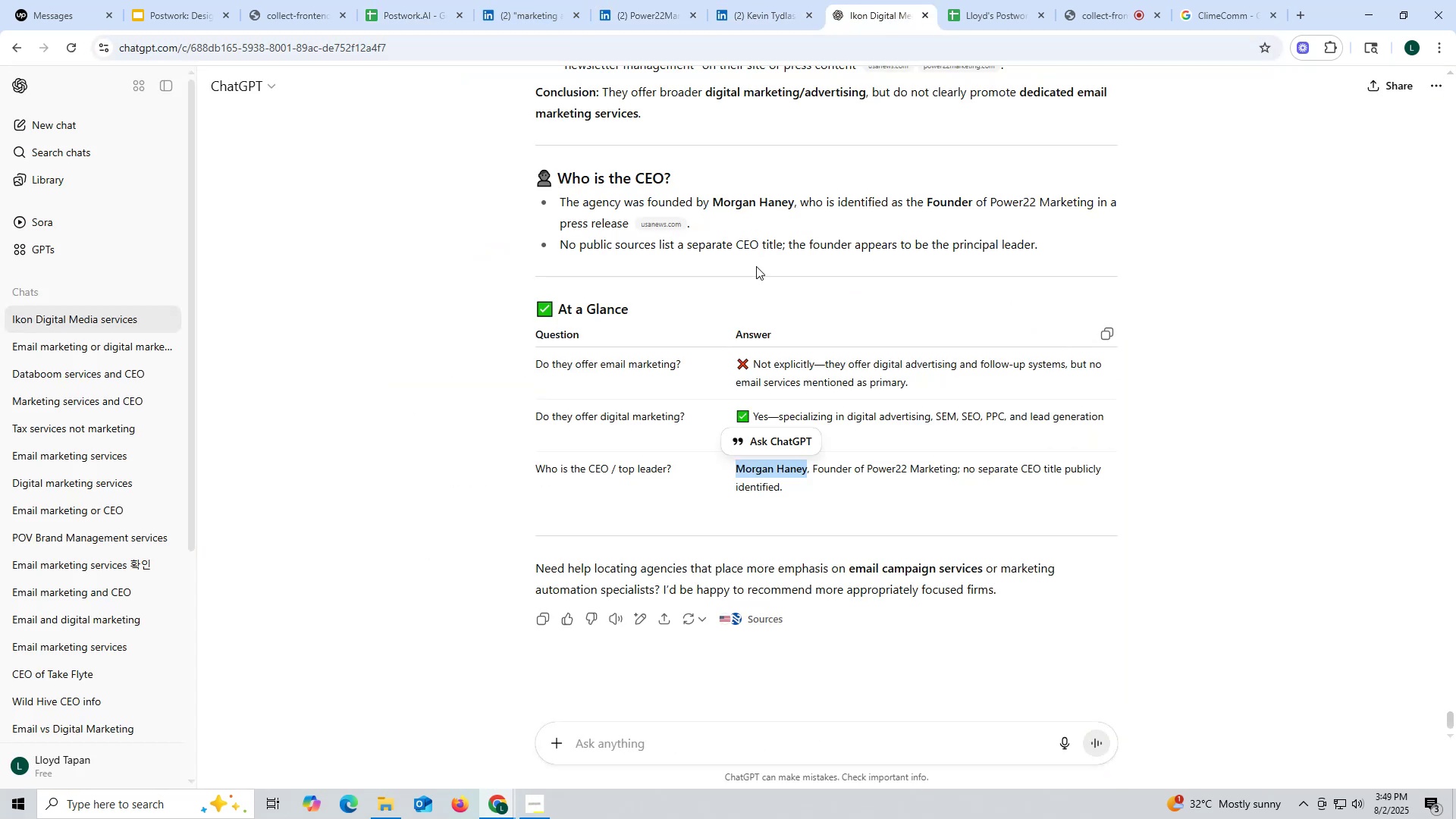 
key(Control+ControlLeft)
 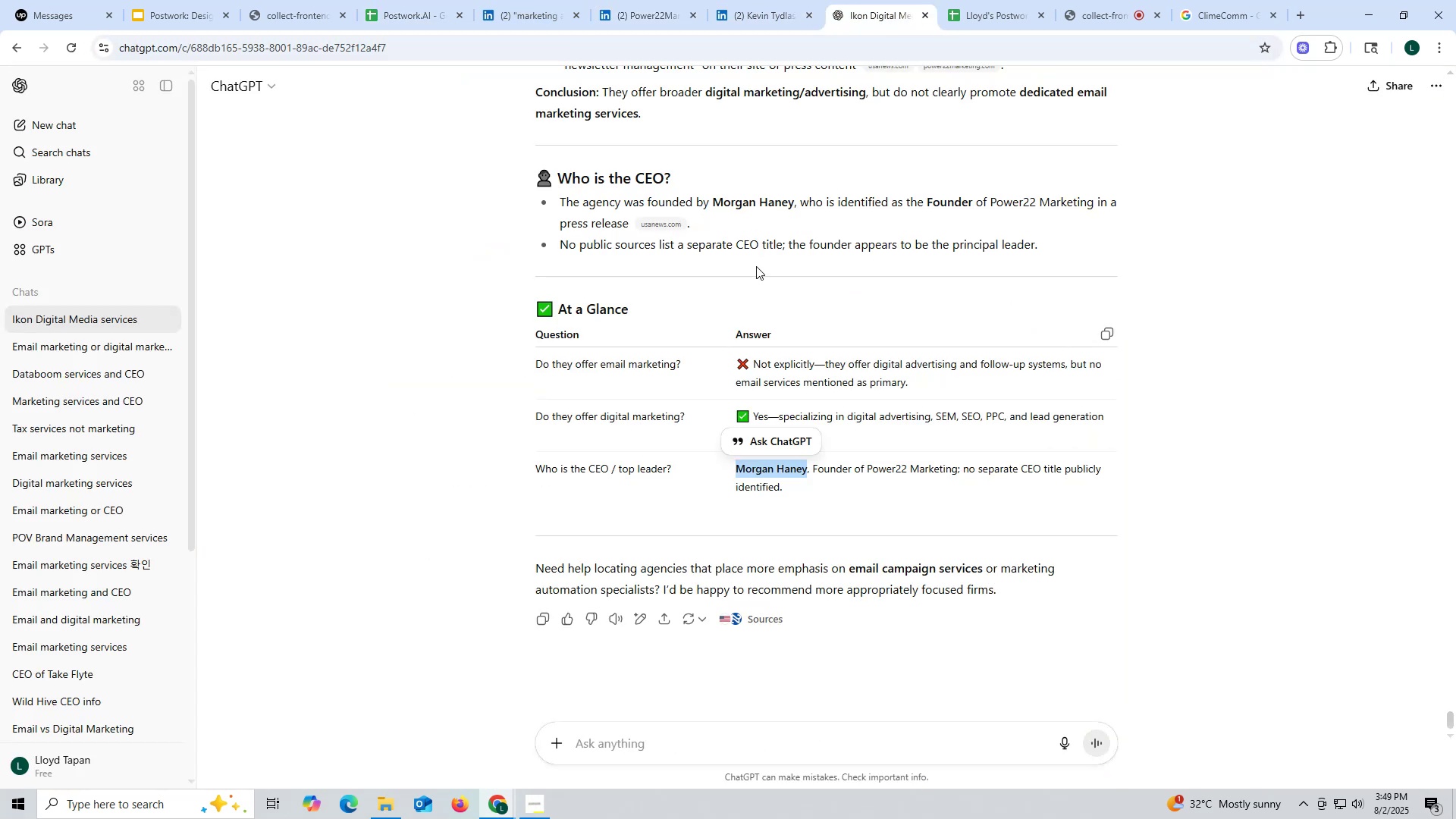 
key(Control+C)
 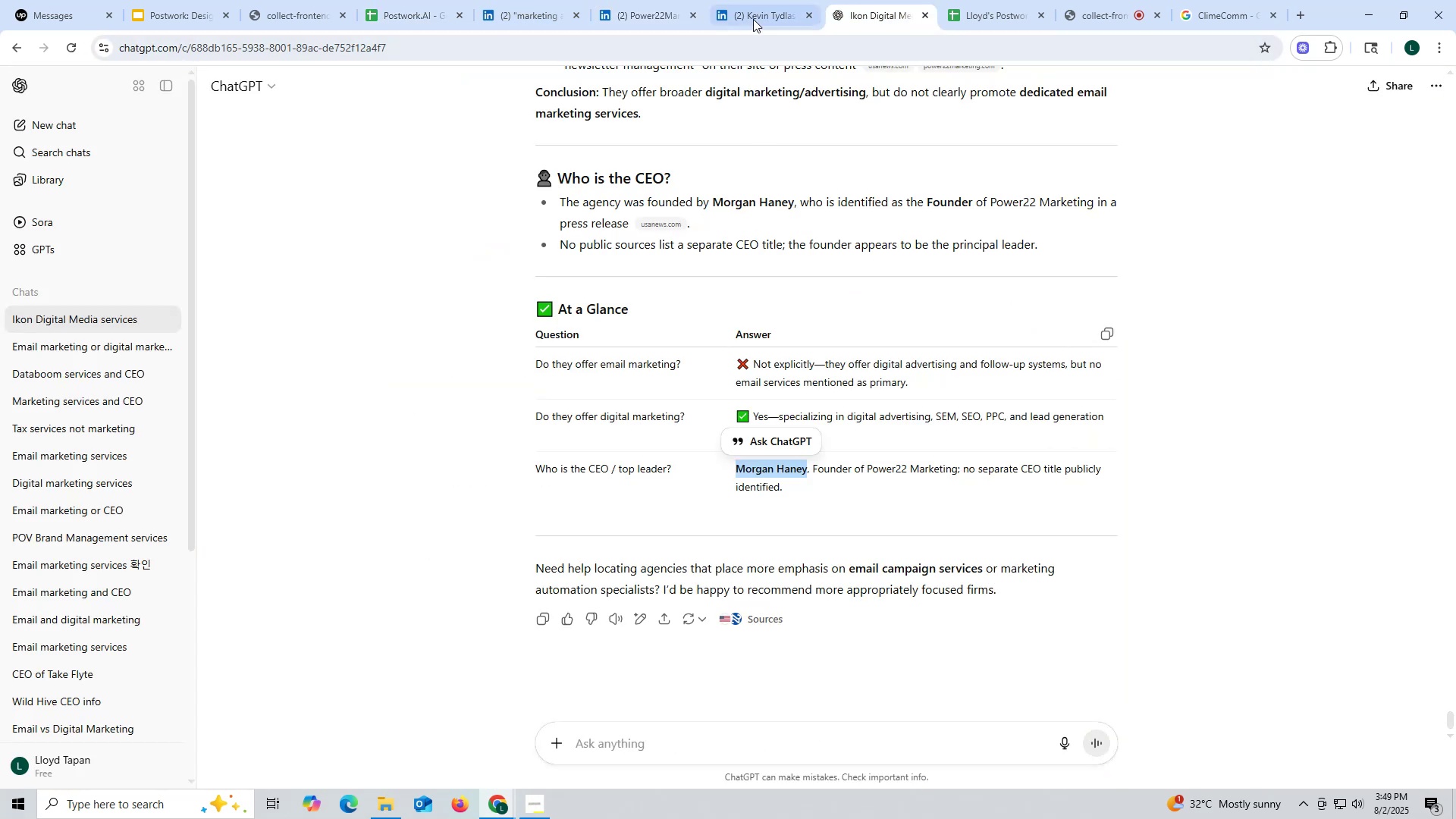 
left_click([753, 17])
 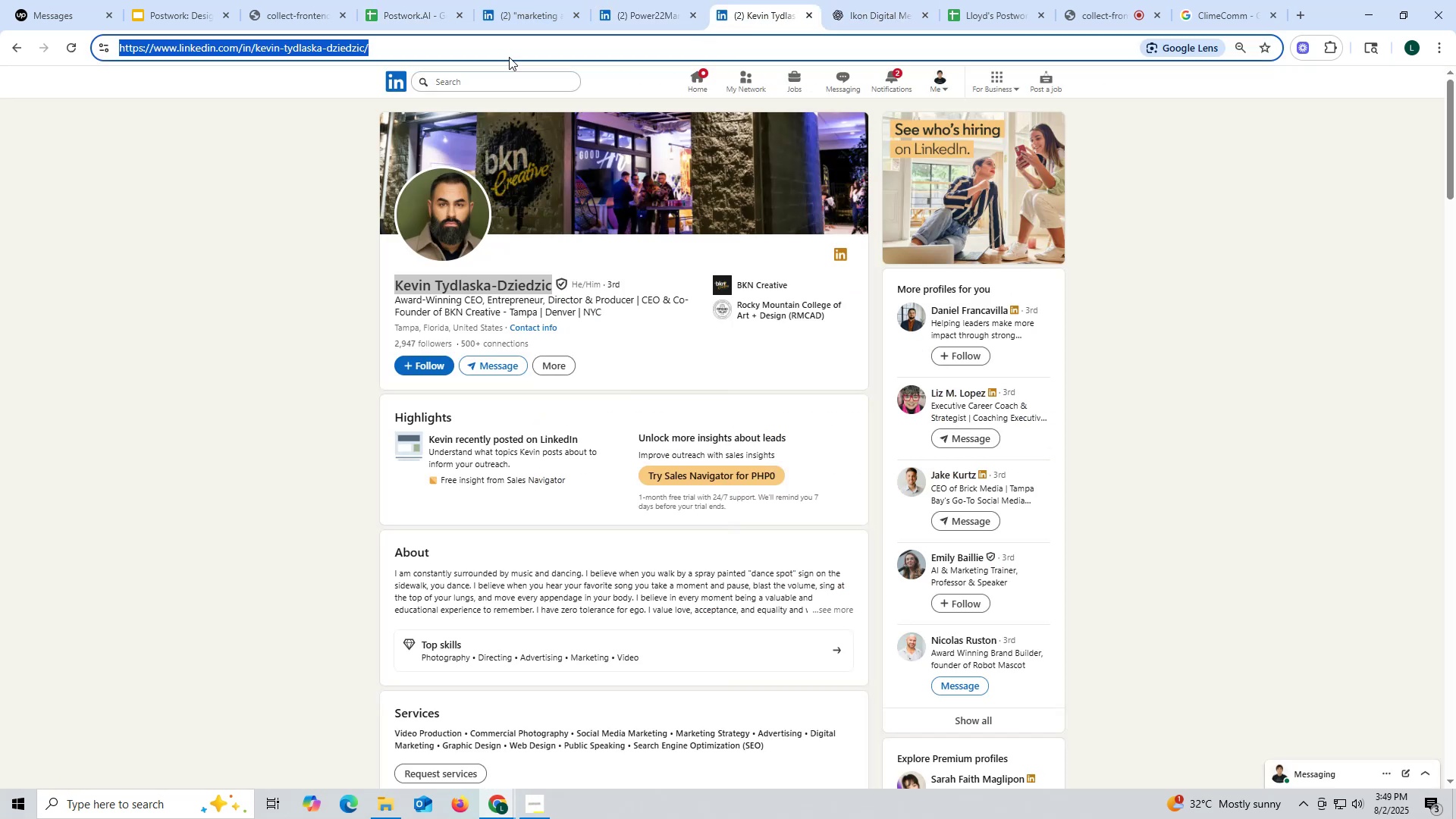 
key(Control+ControlLeft)
 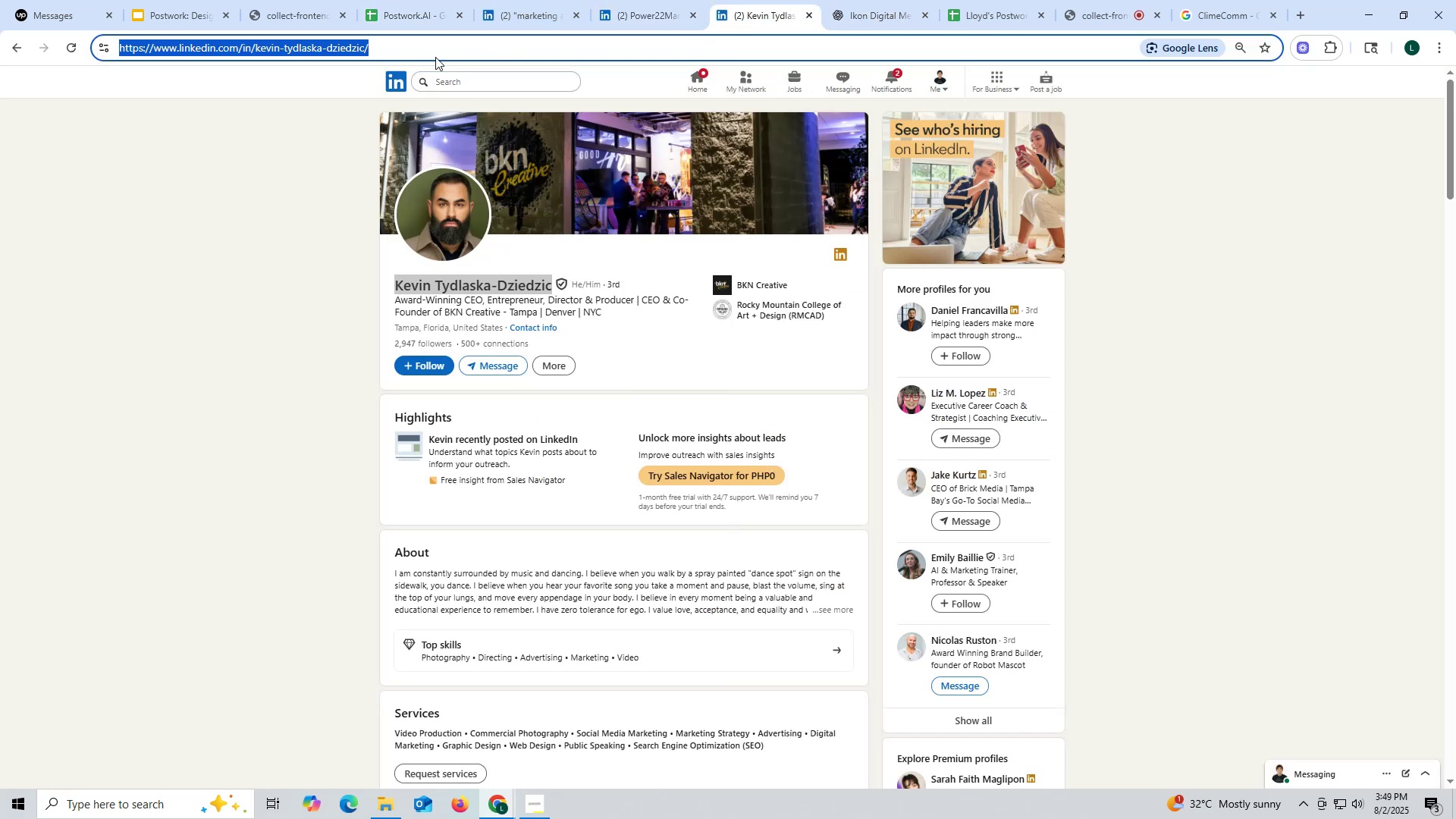 
key(Control+V)
 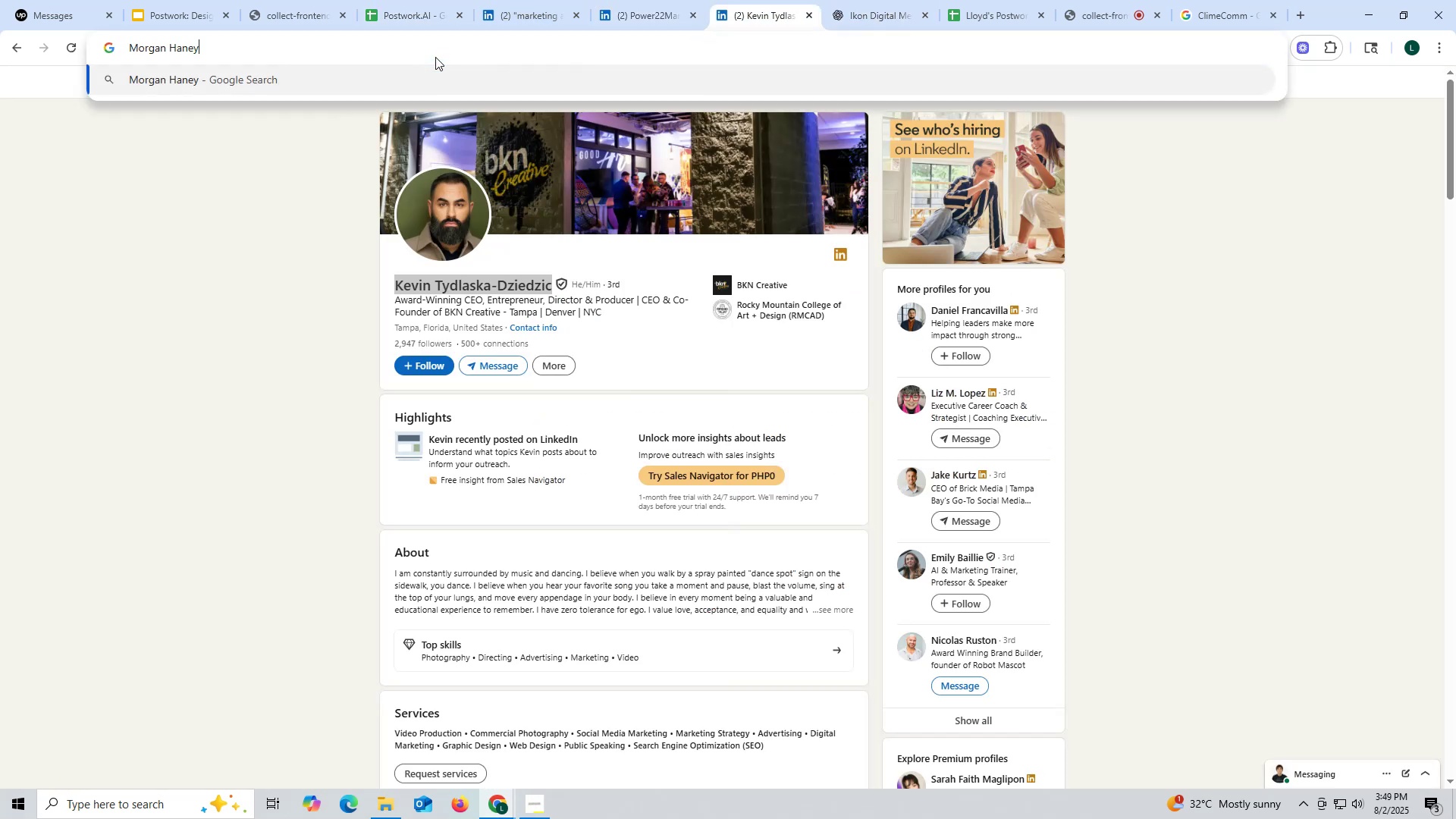 
key(Space)
 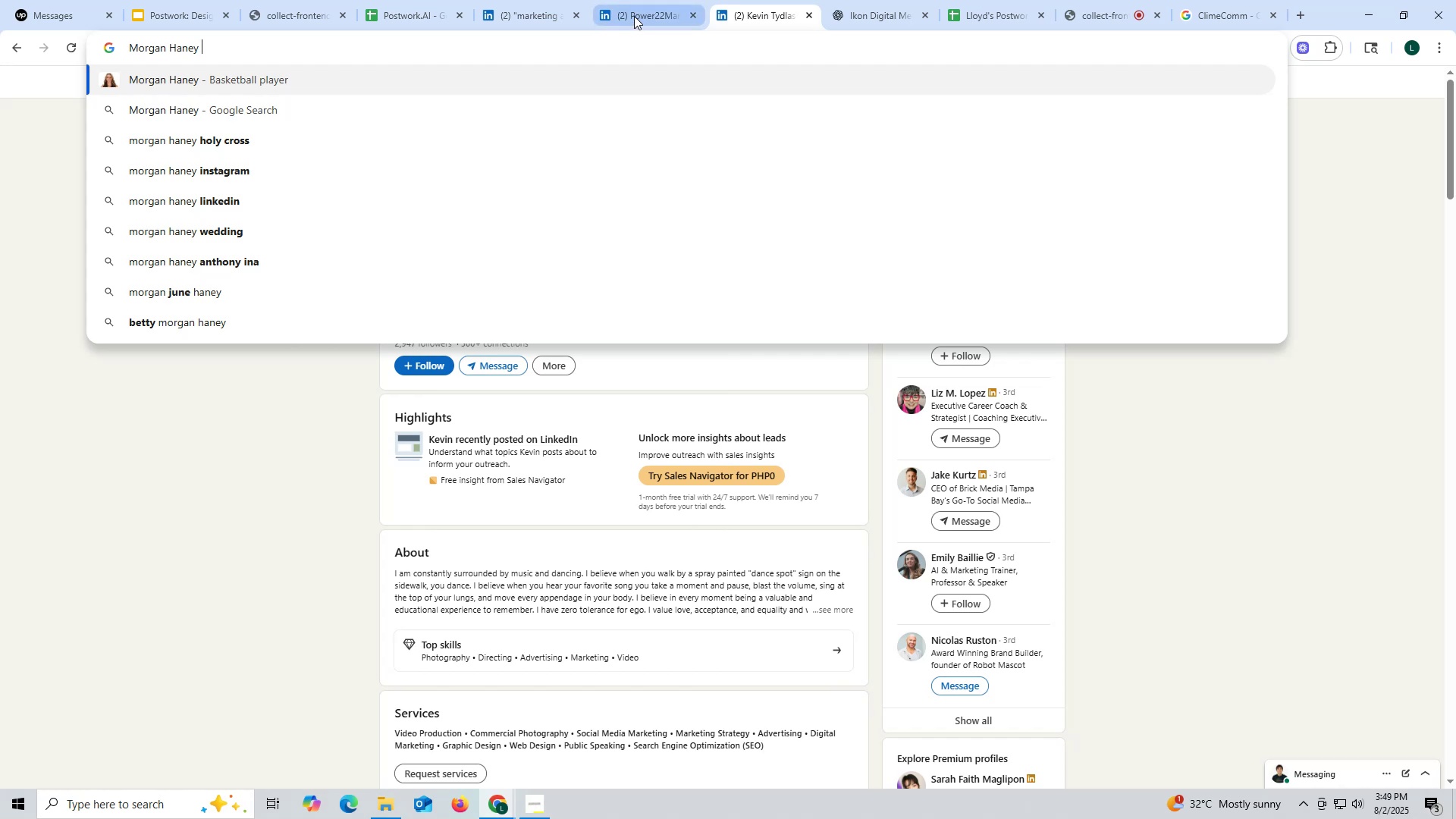 
left_click([637, 11])
 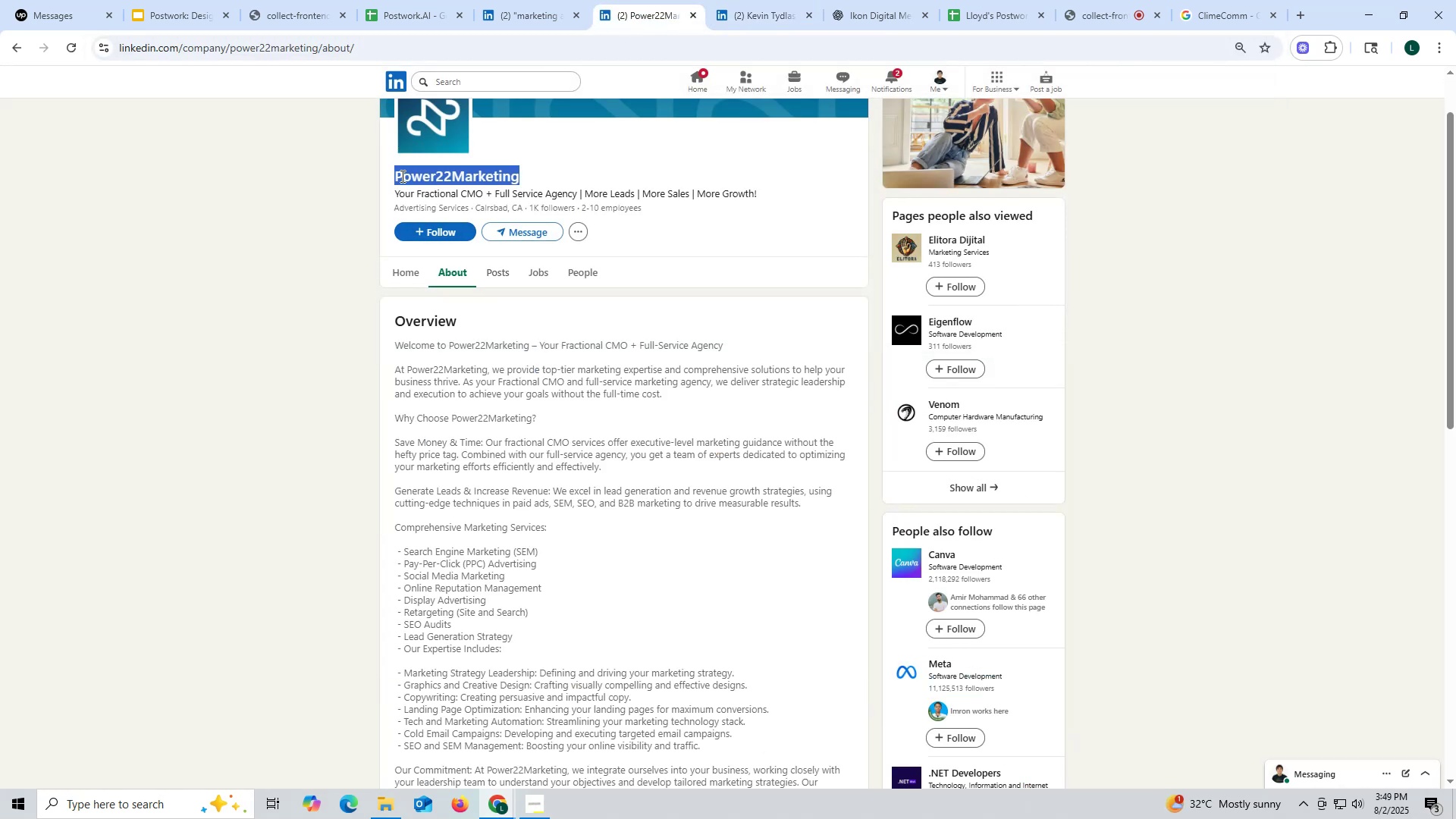 
key(Control+ControlLeft)
 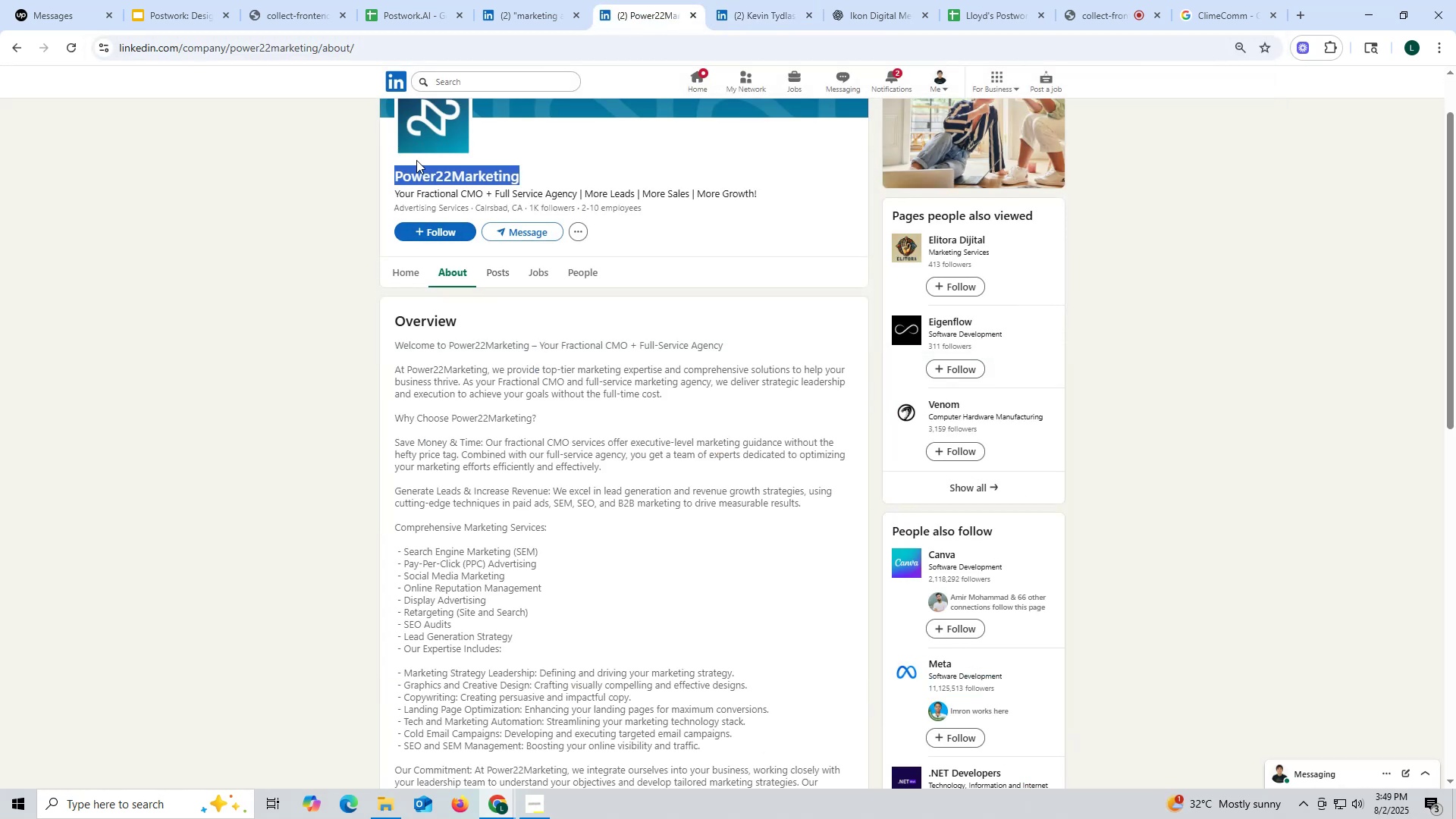 
key(Control+C)
 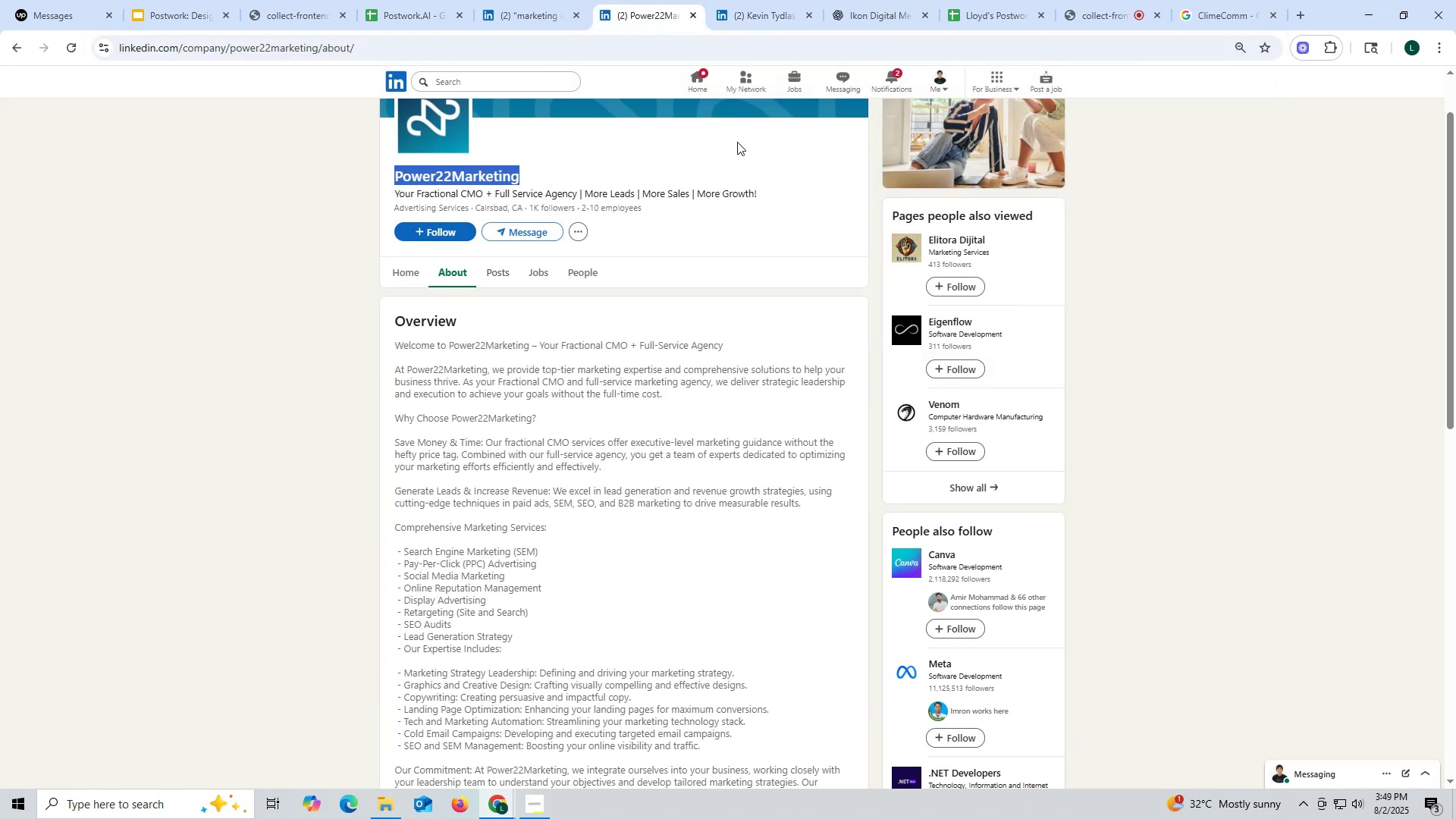 
key(Control+ControlLeft)
 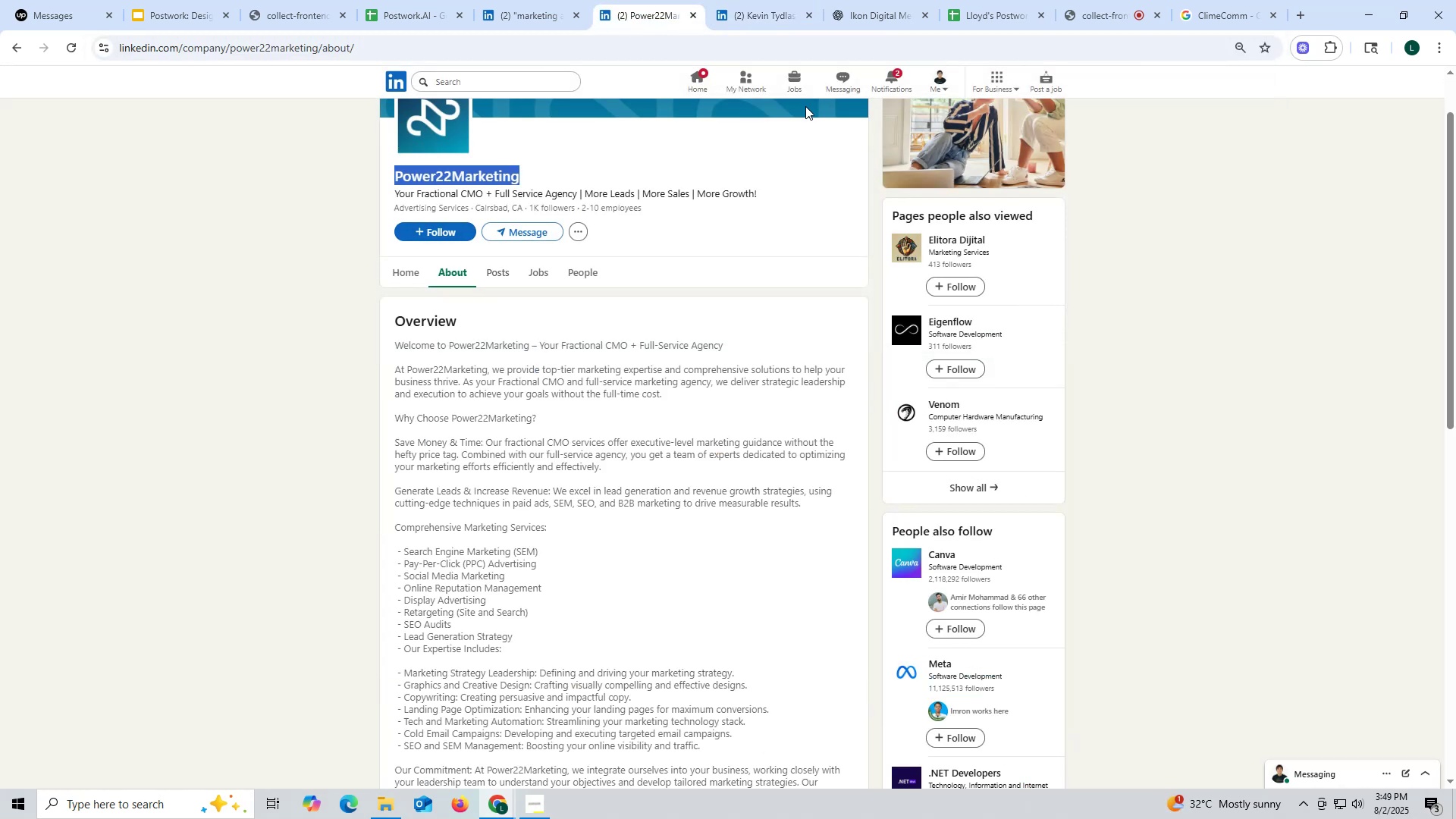 
key(Control+C)
 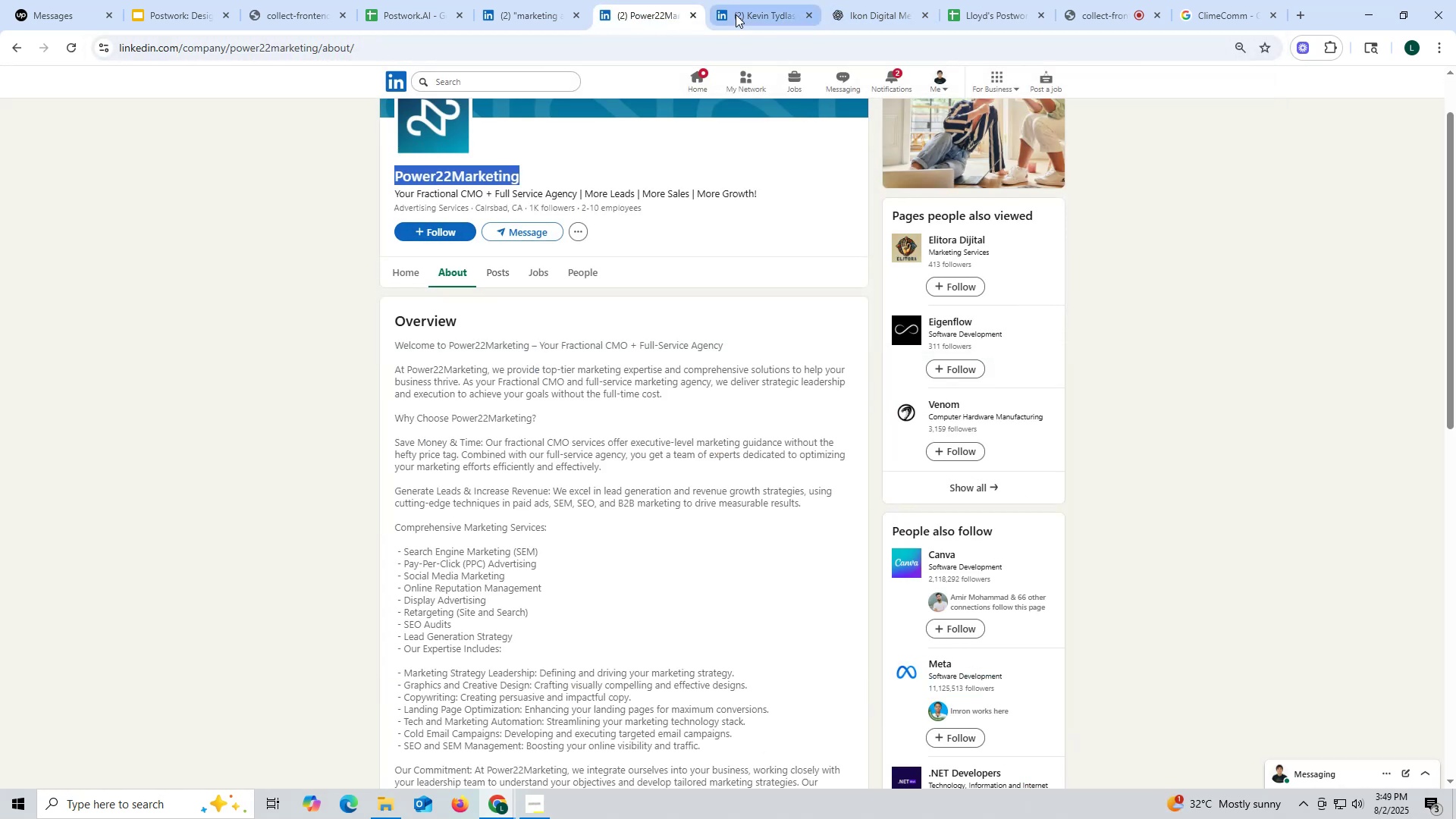 
left_click([757, 14])
 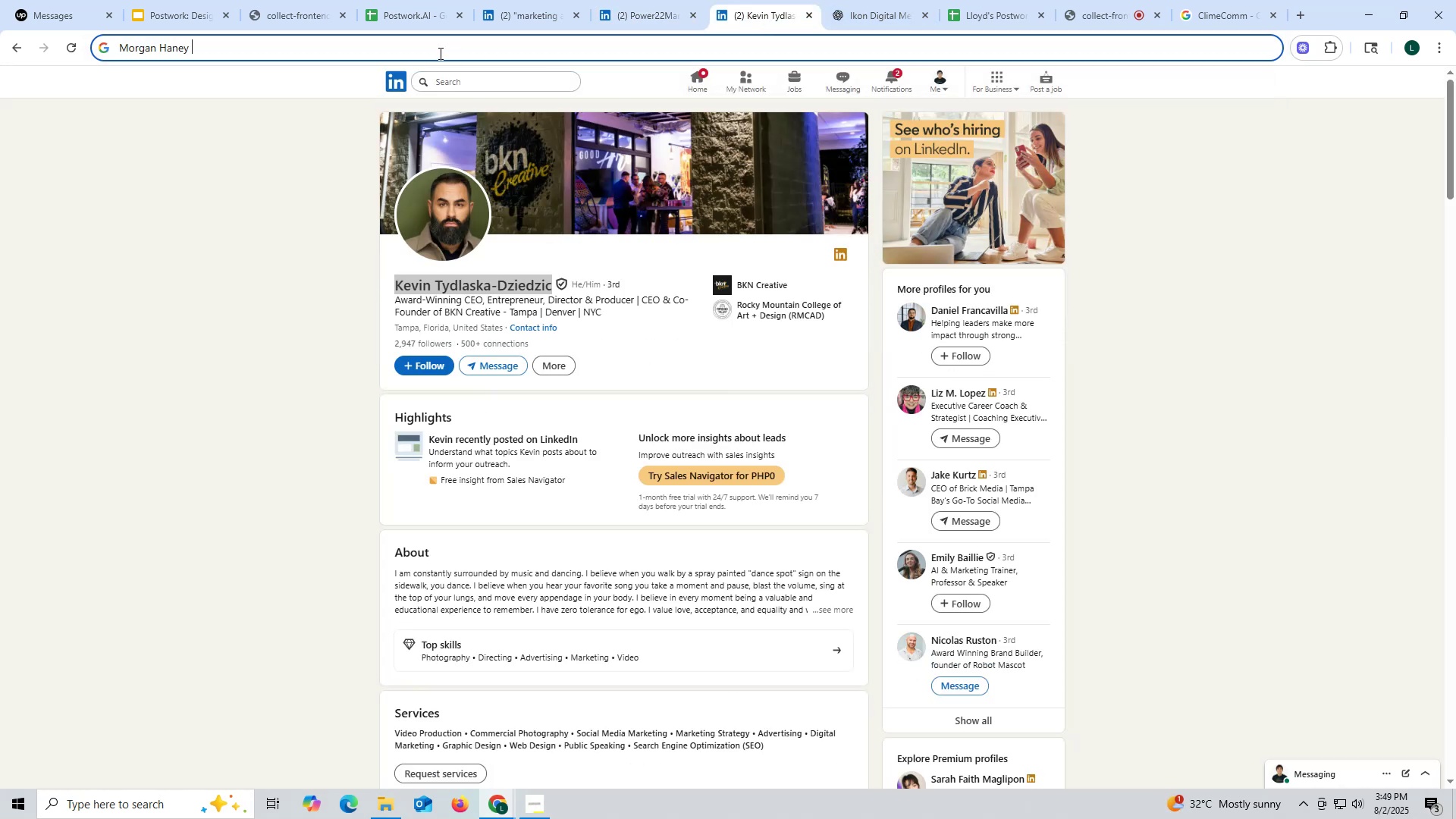 
key(Control+ControlLeft)
 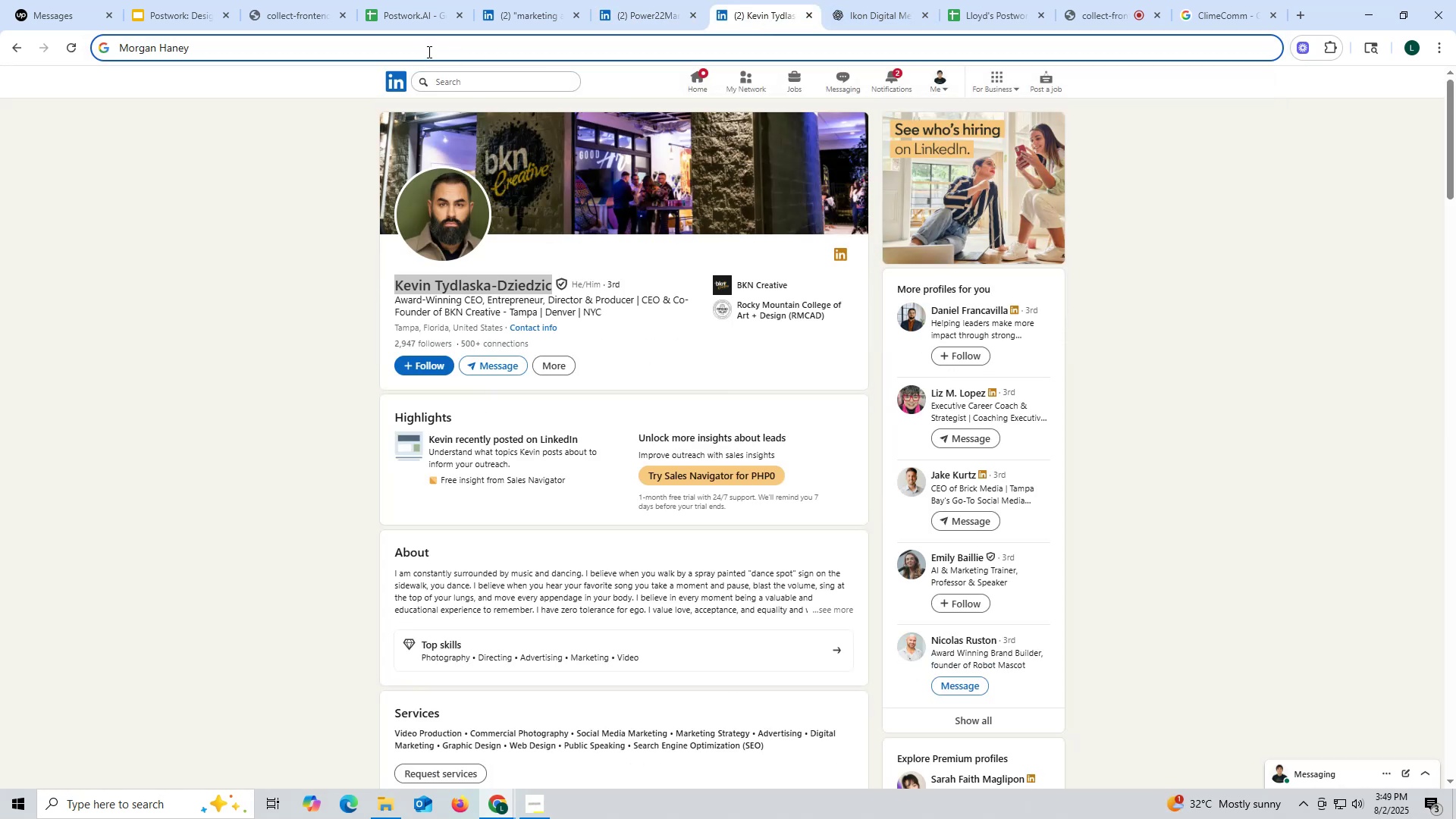 
key(Control+V)
 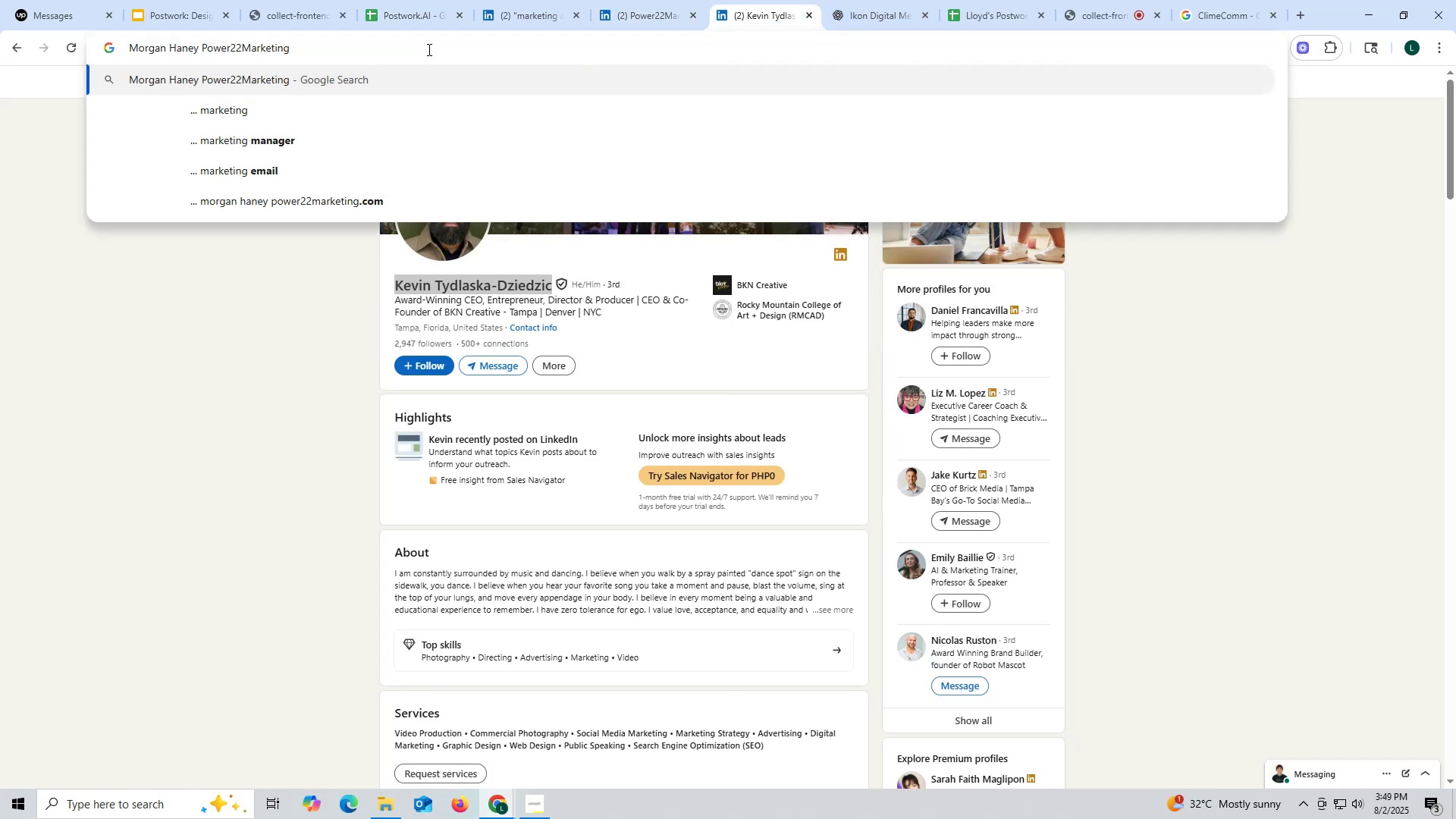 
type( link)
 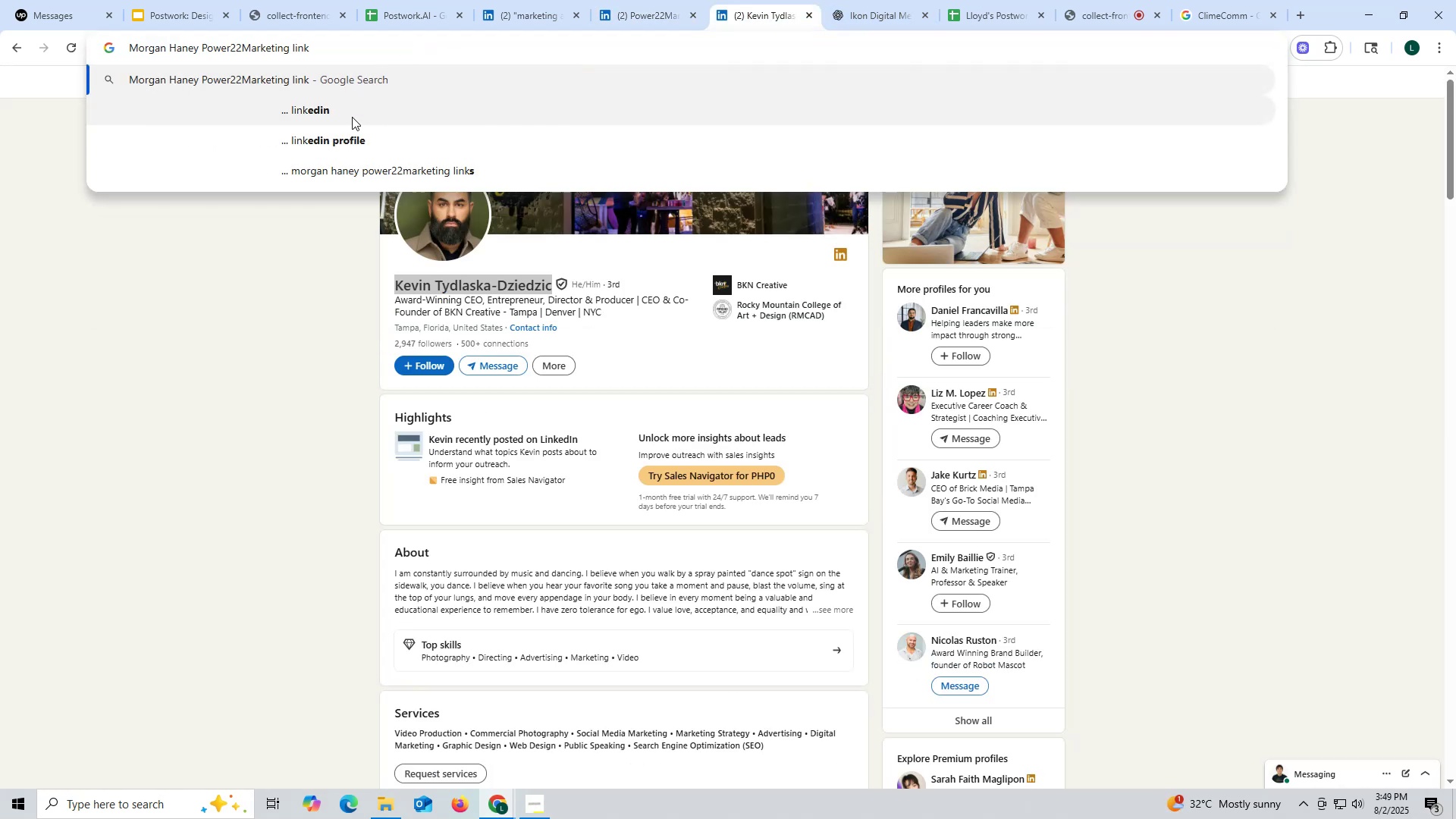 
left_click([352, 115])
 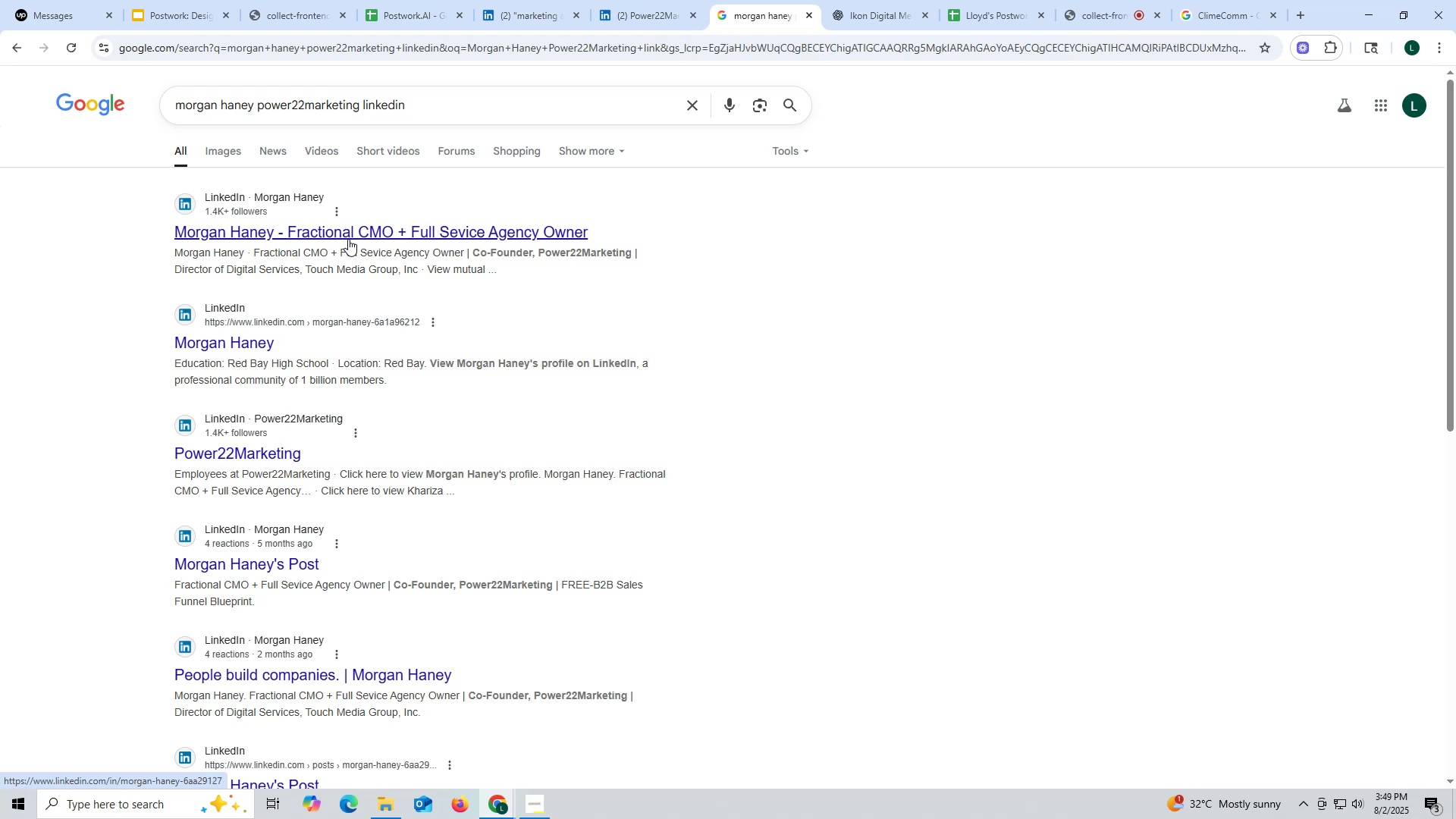 
left_click([348, 231])
 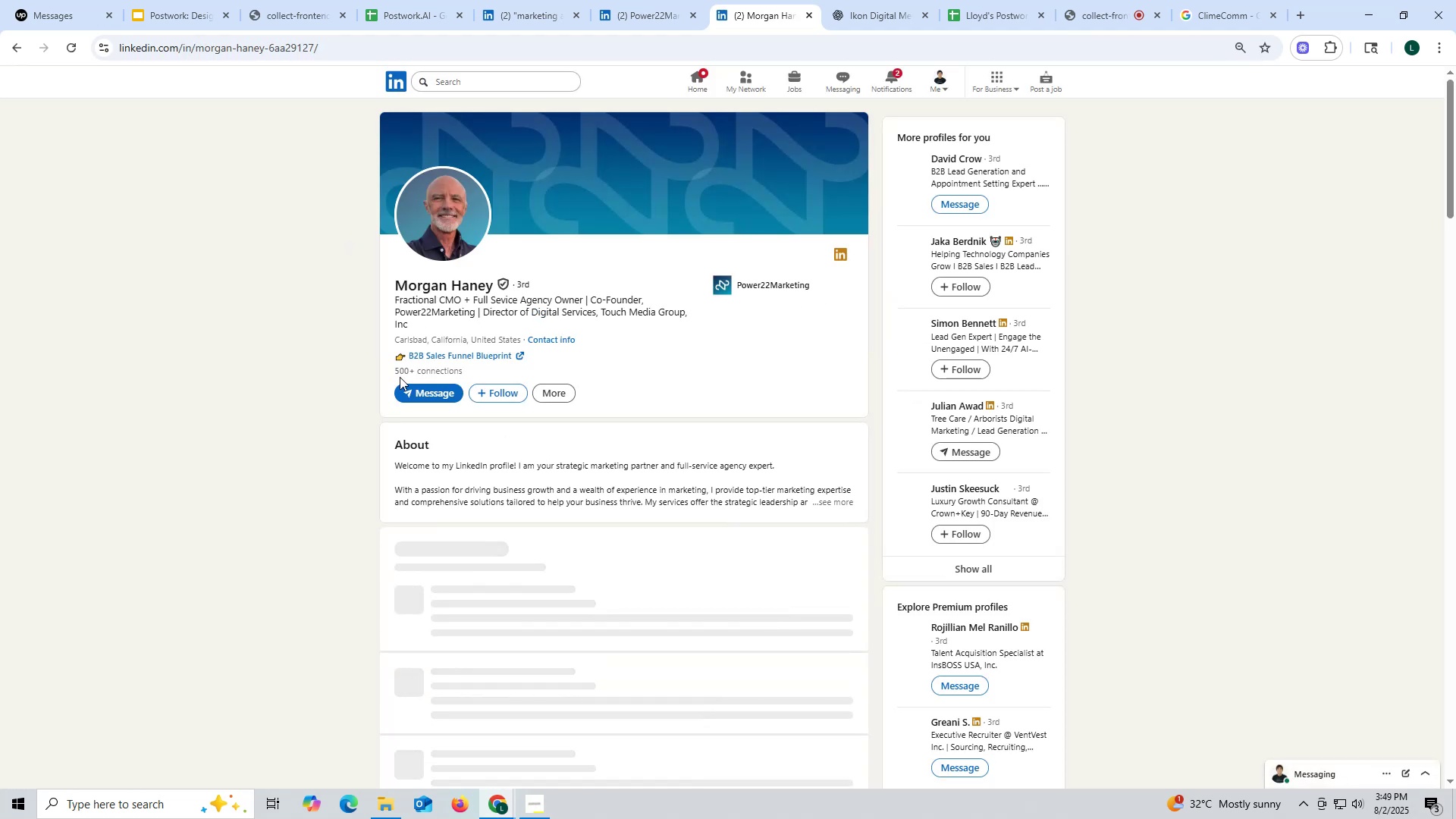 
wait(5.24)
 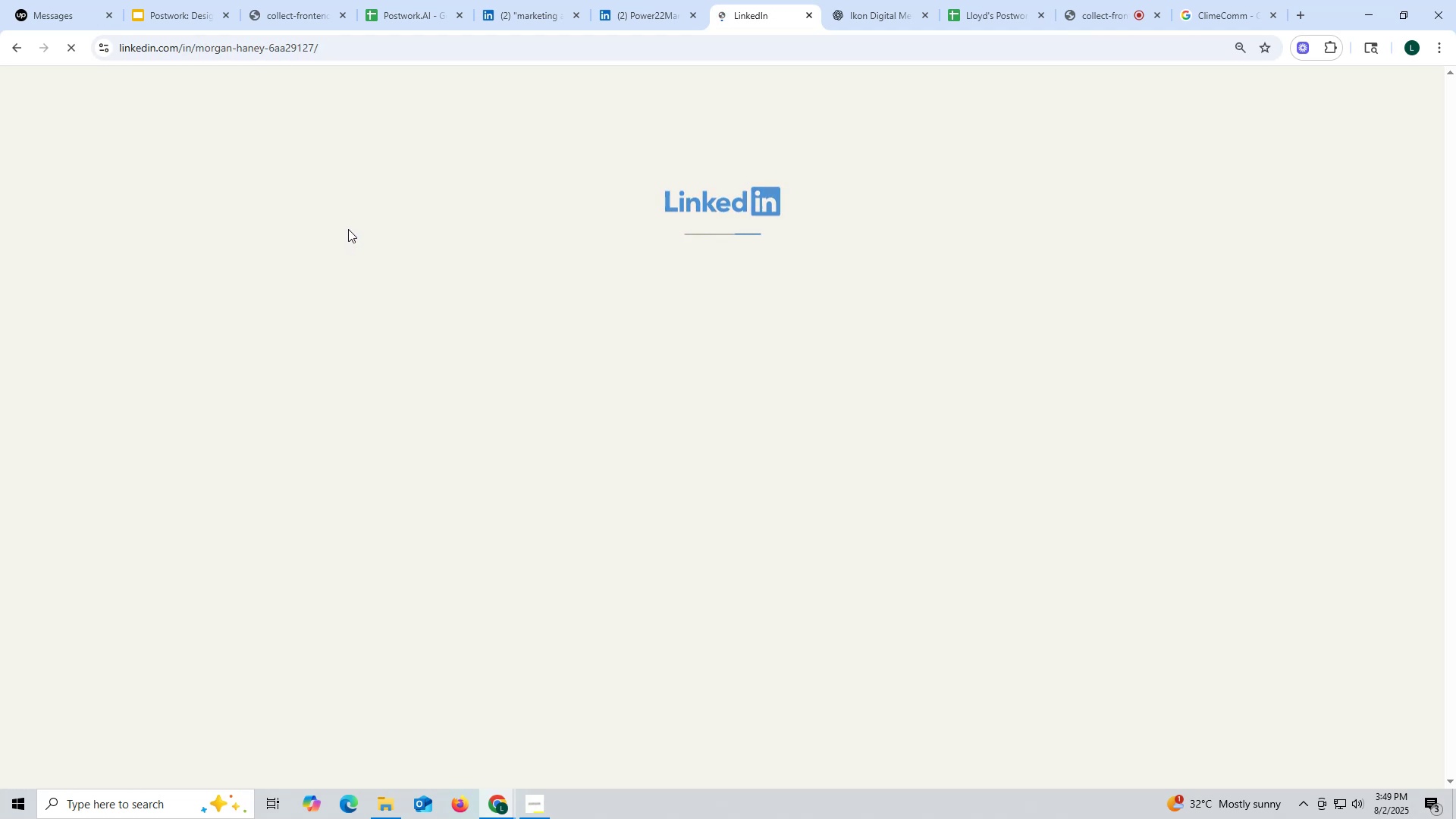 
scroll: coordinate [670, 228], scroll_direction: down, amount: 13.0
 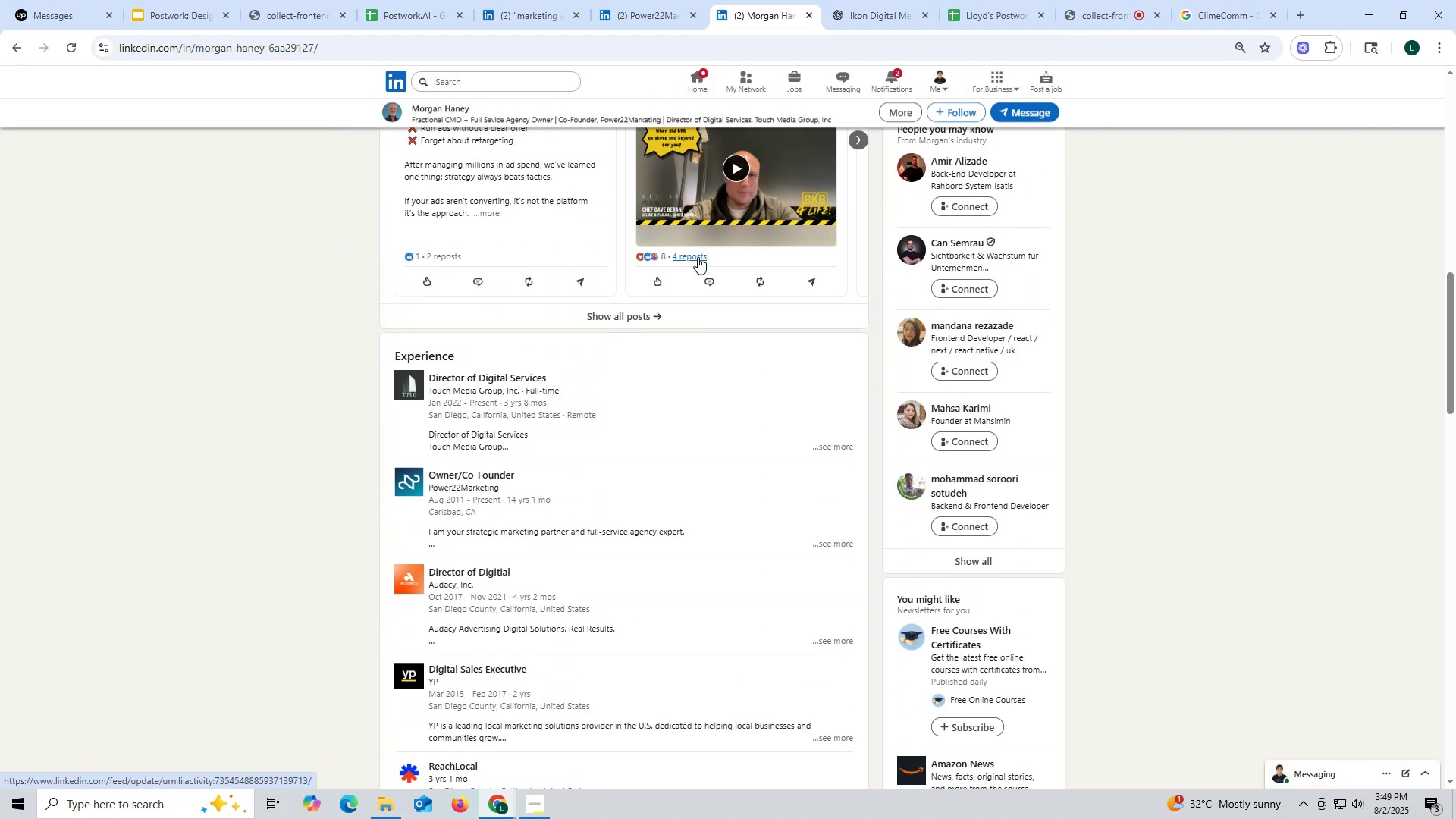 
scroll: coordinate [717, 224], scroll_direction: up, amount: 16.0
 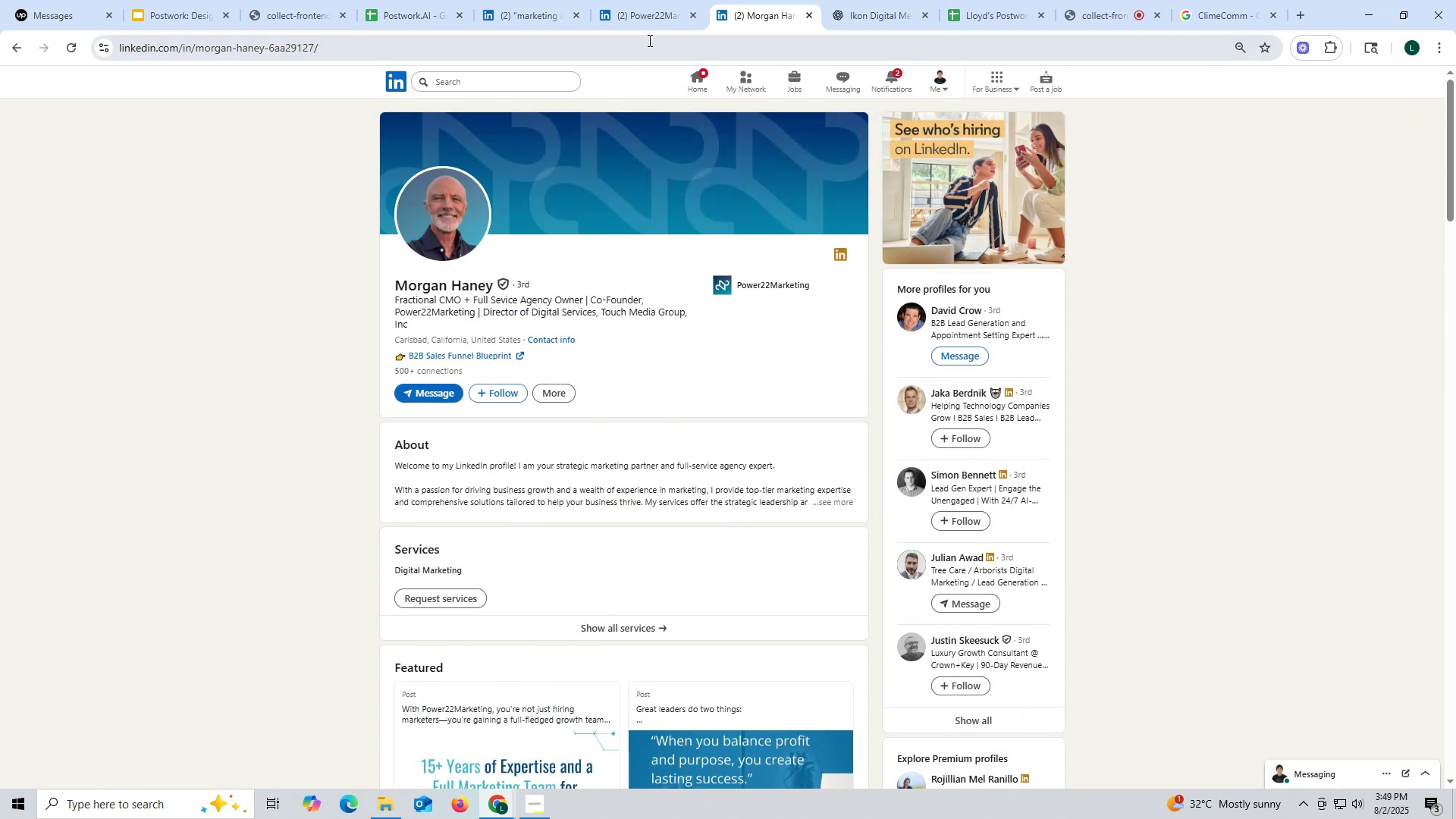 
left_click([646, 27])
 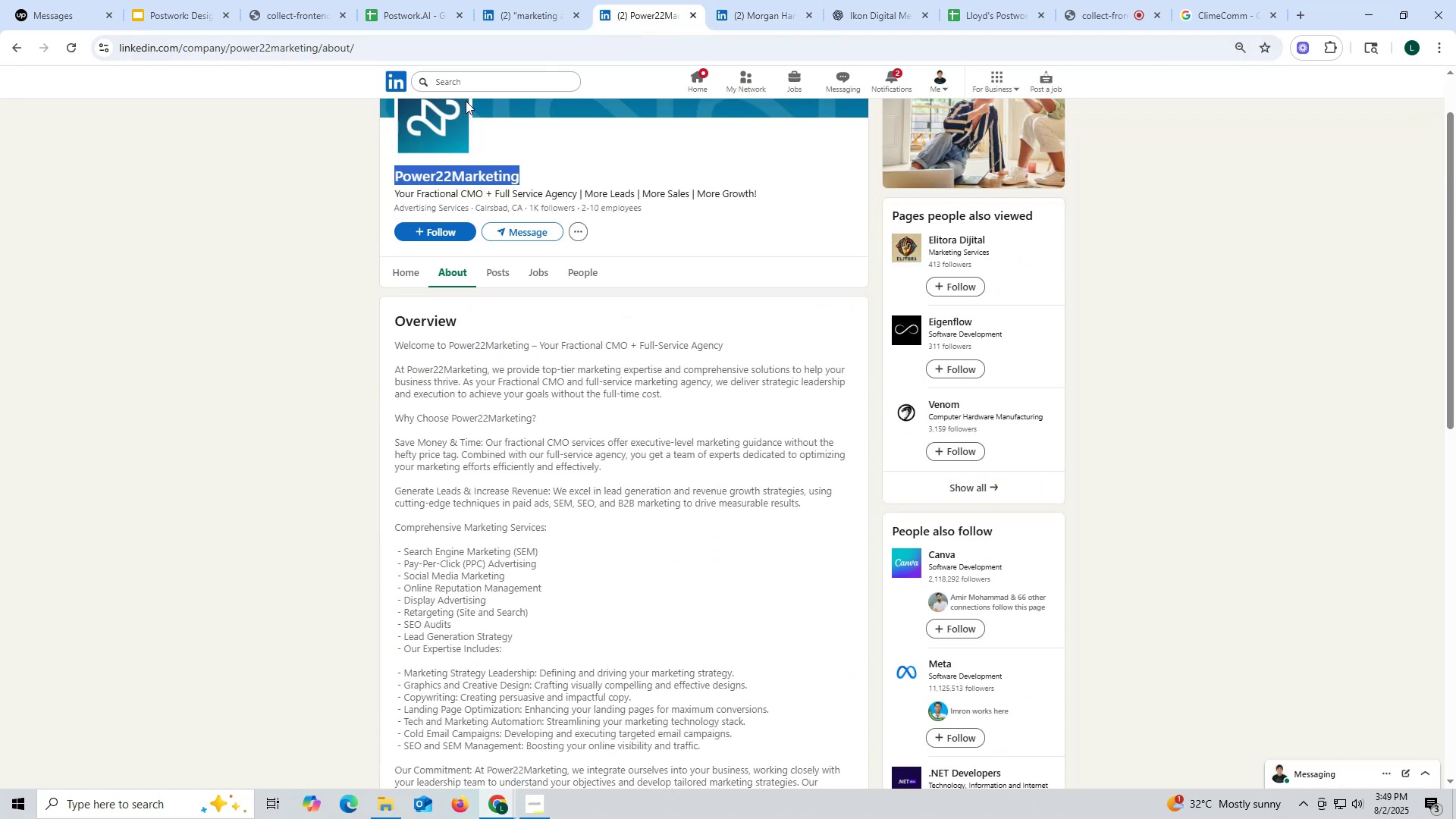 
key(Control+ControlLeft)
 